 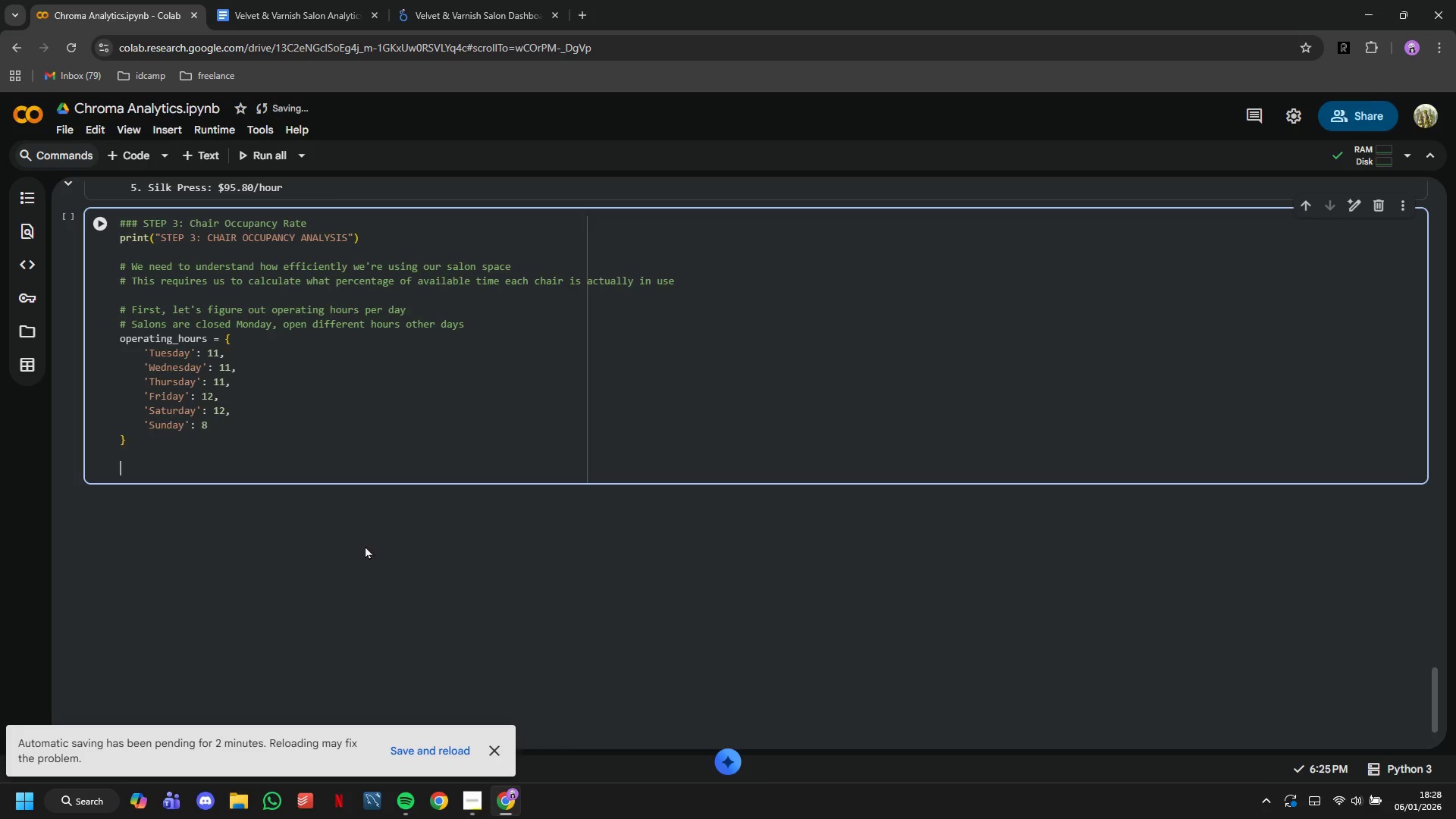 
type(# Calculate daily available minutes per location)
 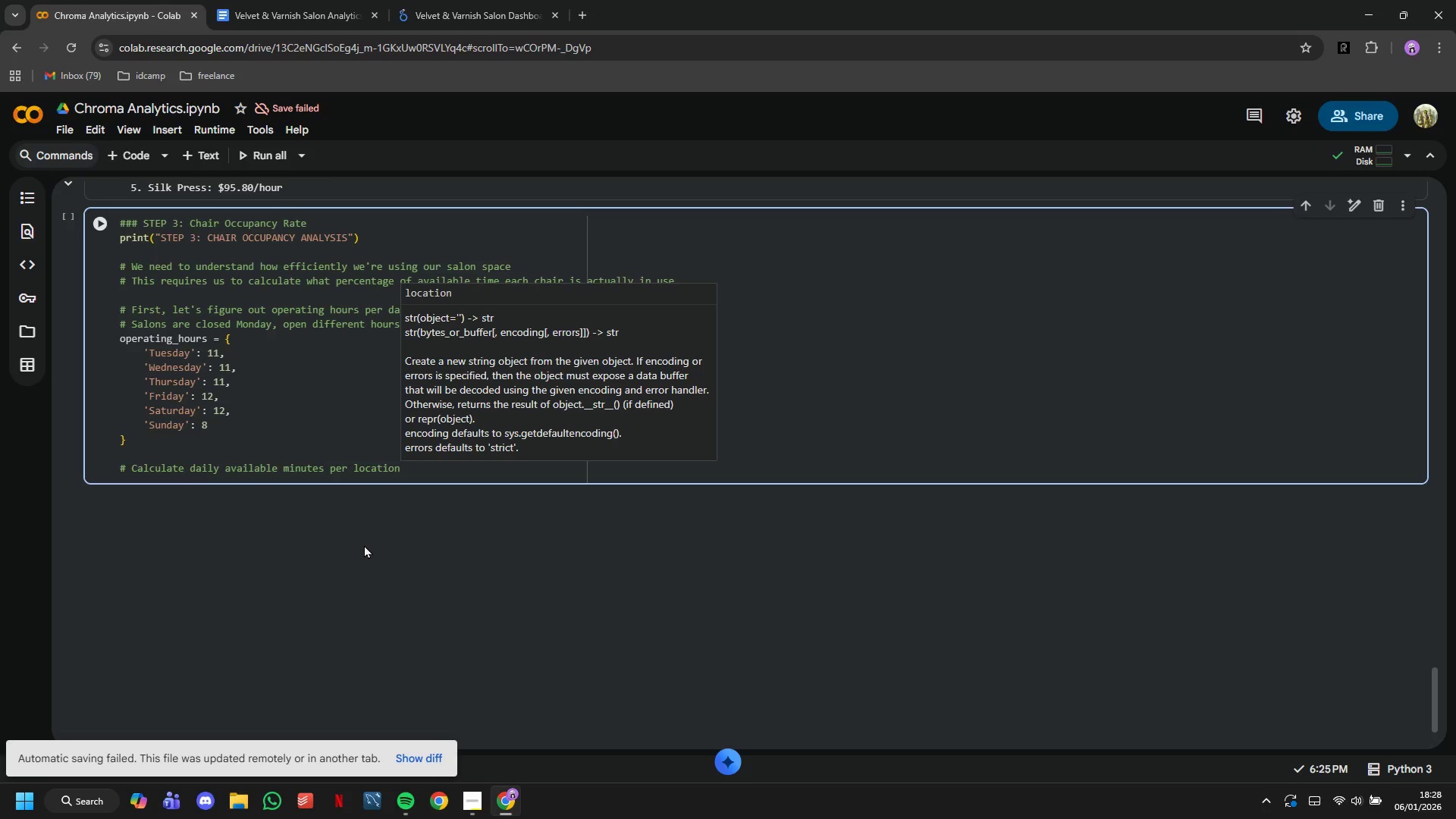 
key(Enter)
 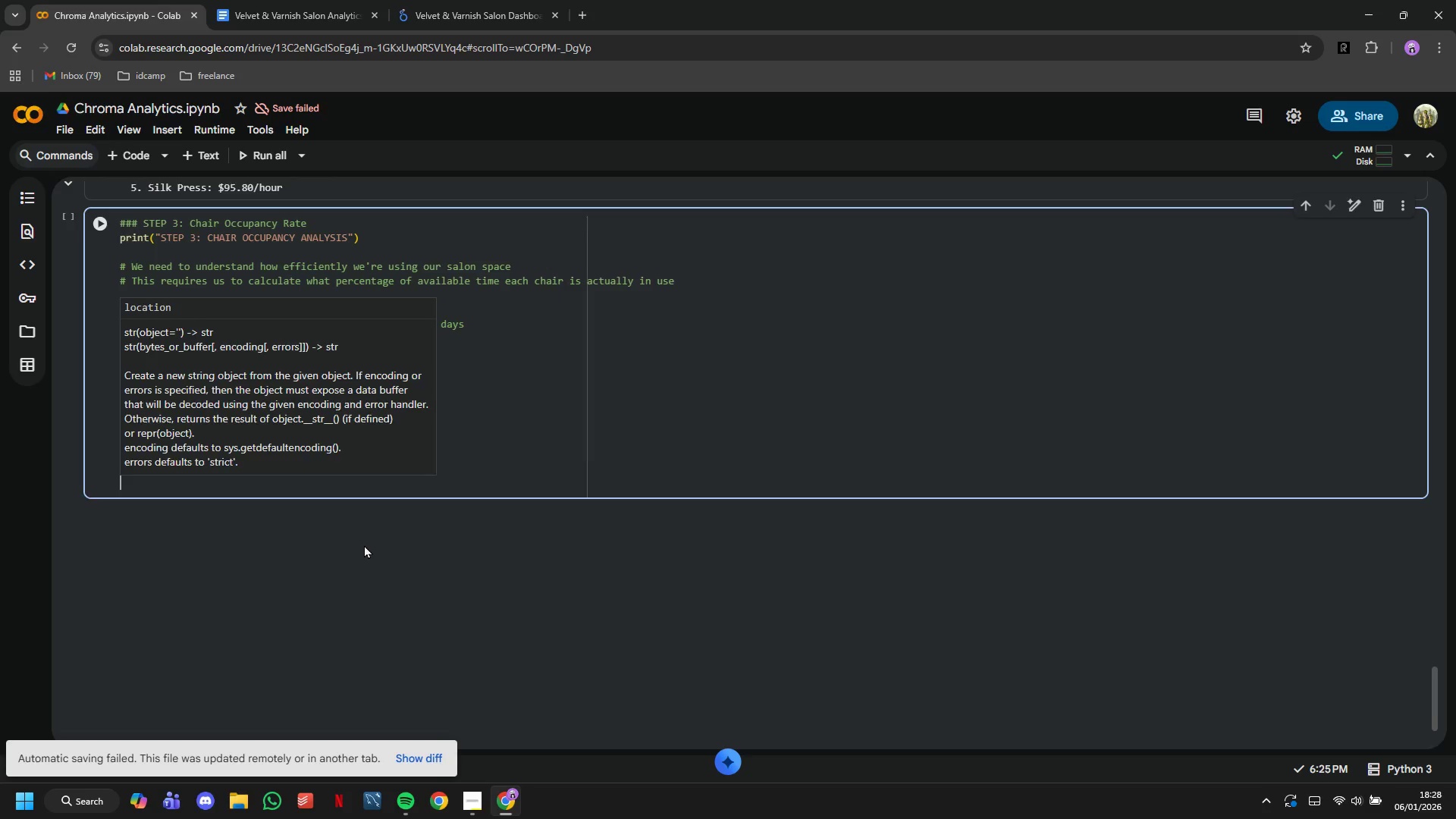 
key(Enter)
 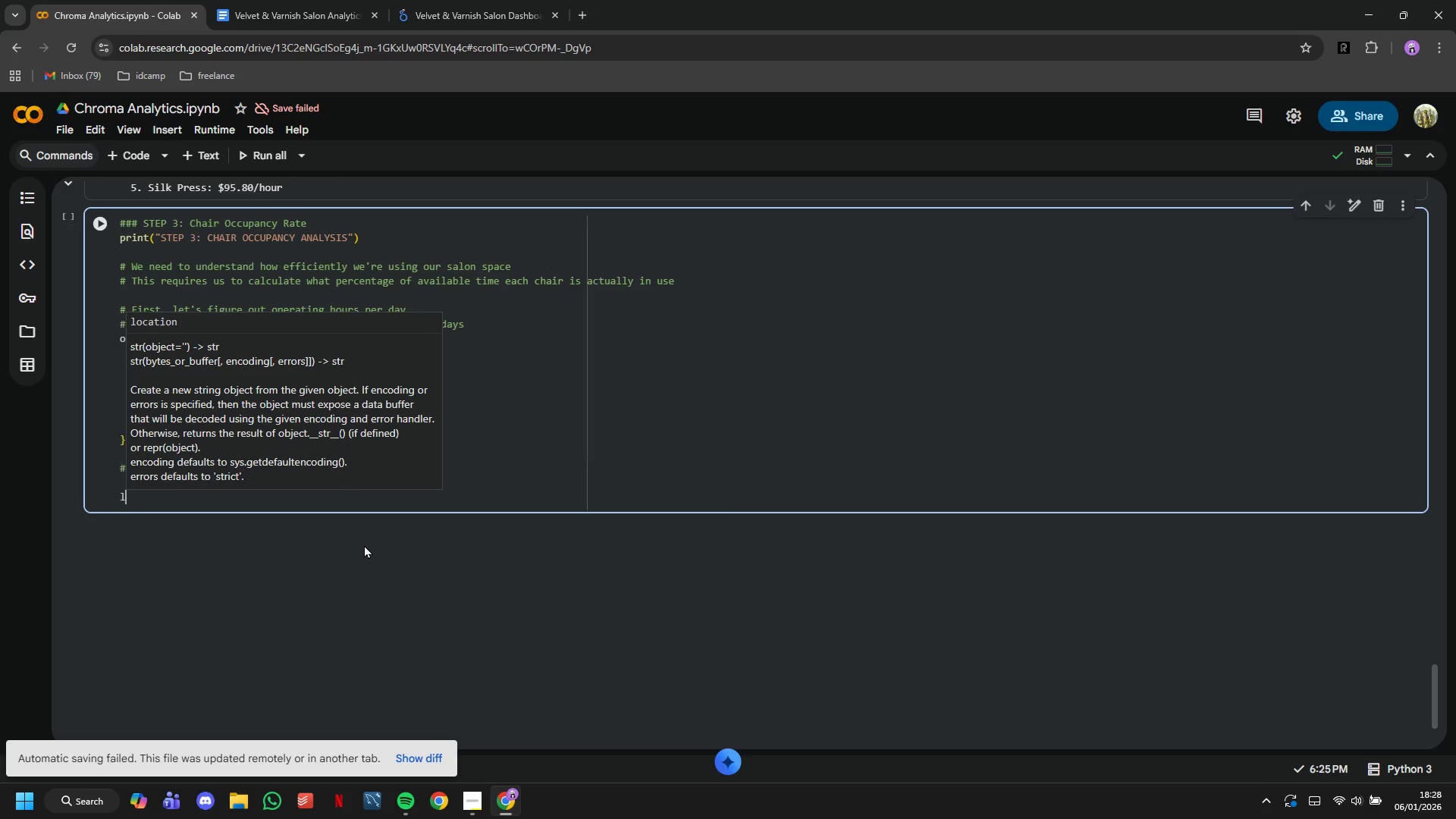 
type(location_info = {)
 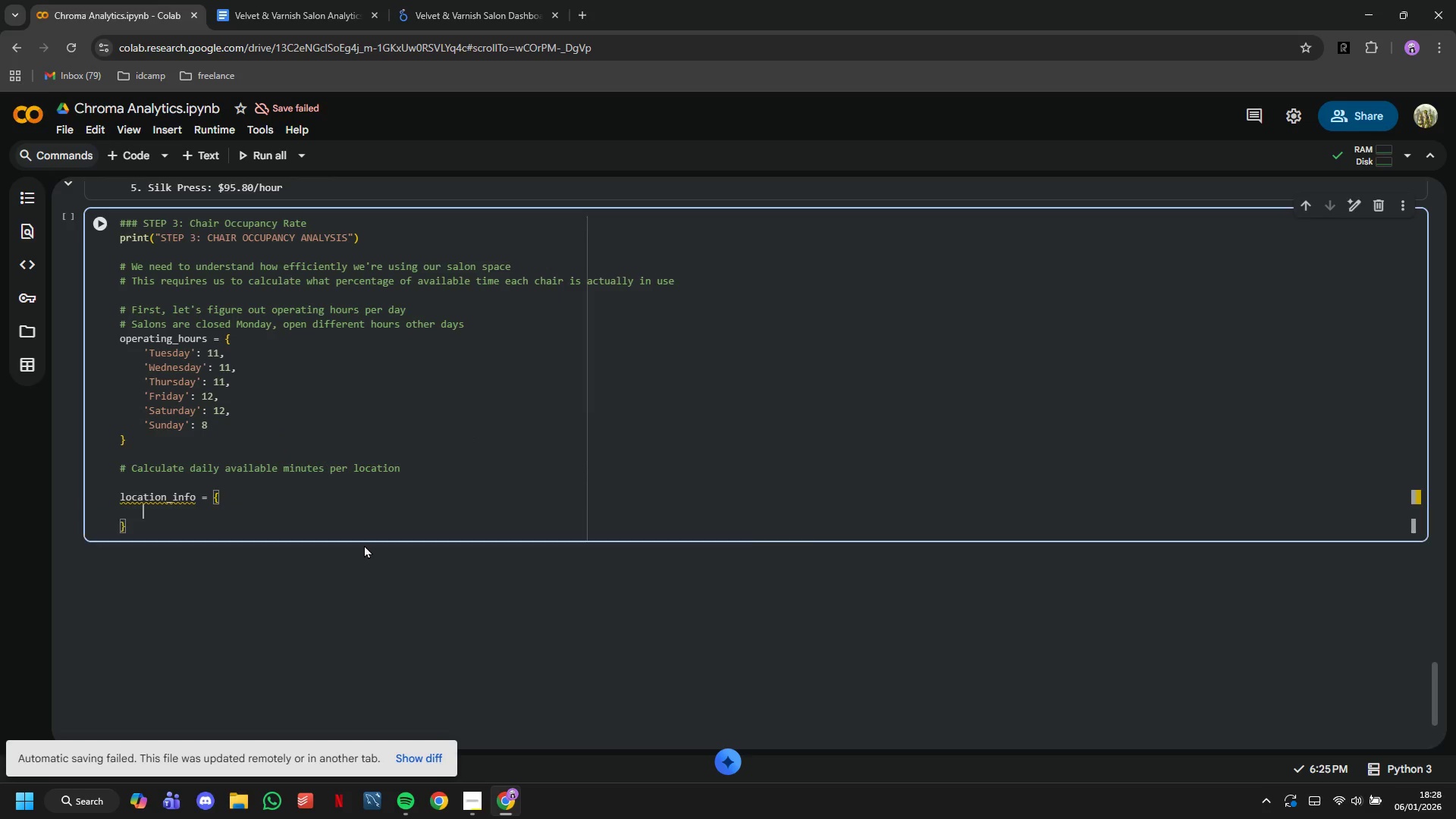 
key(Enter)
 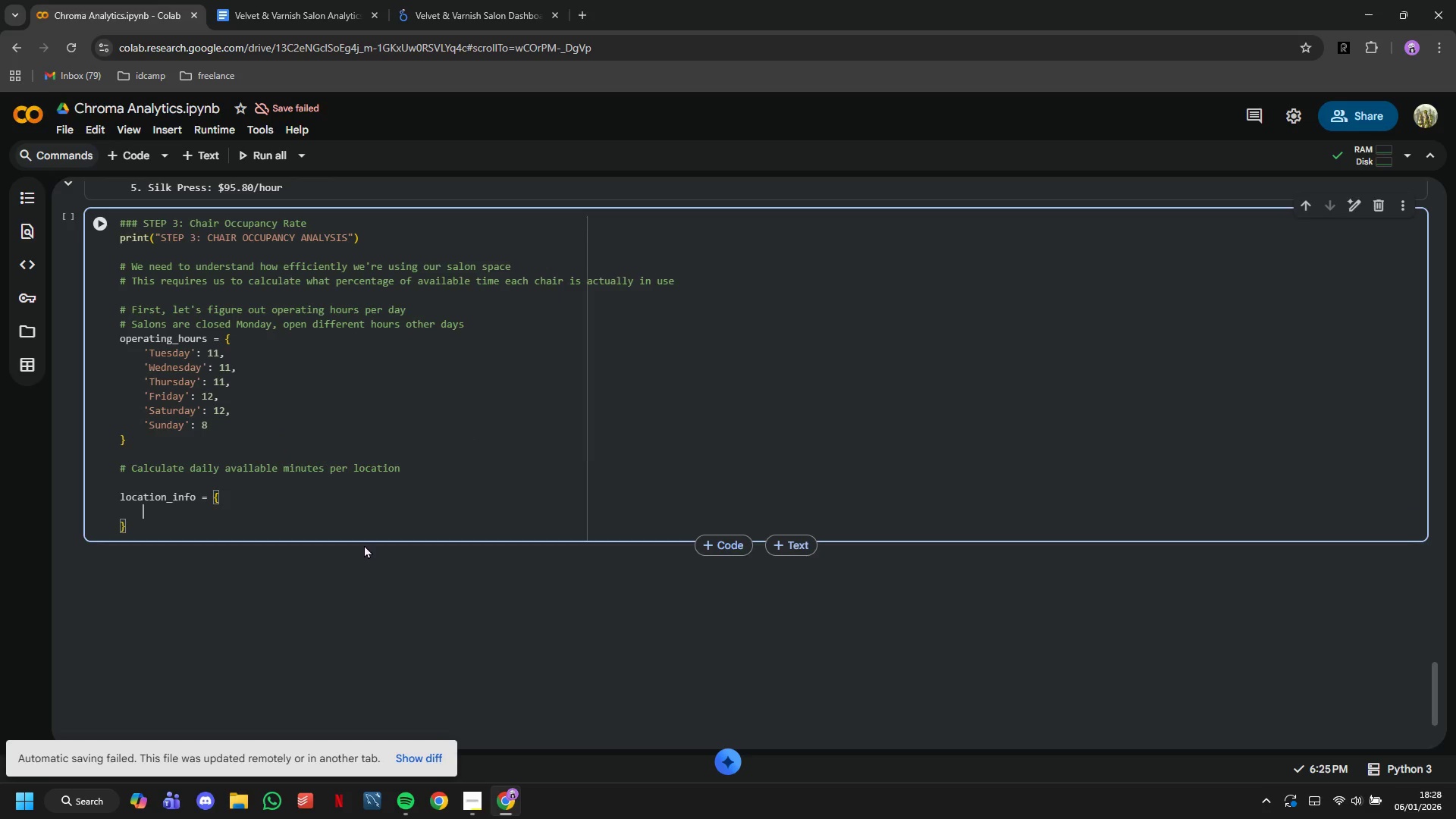 
type('Downtown Flagship)
 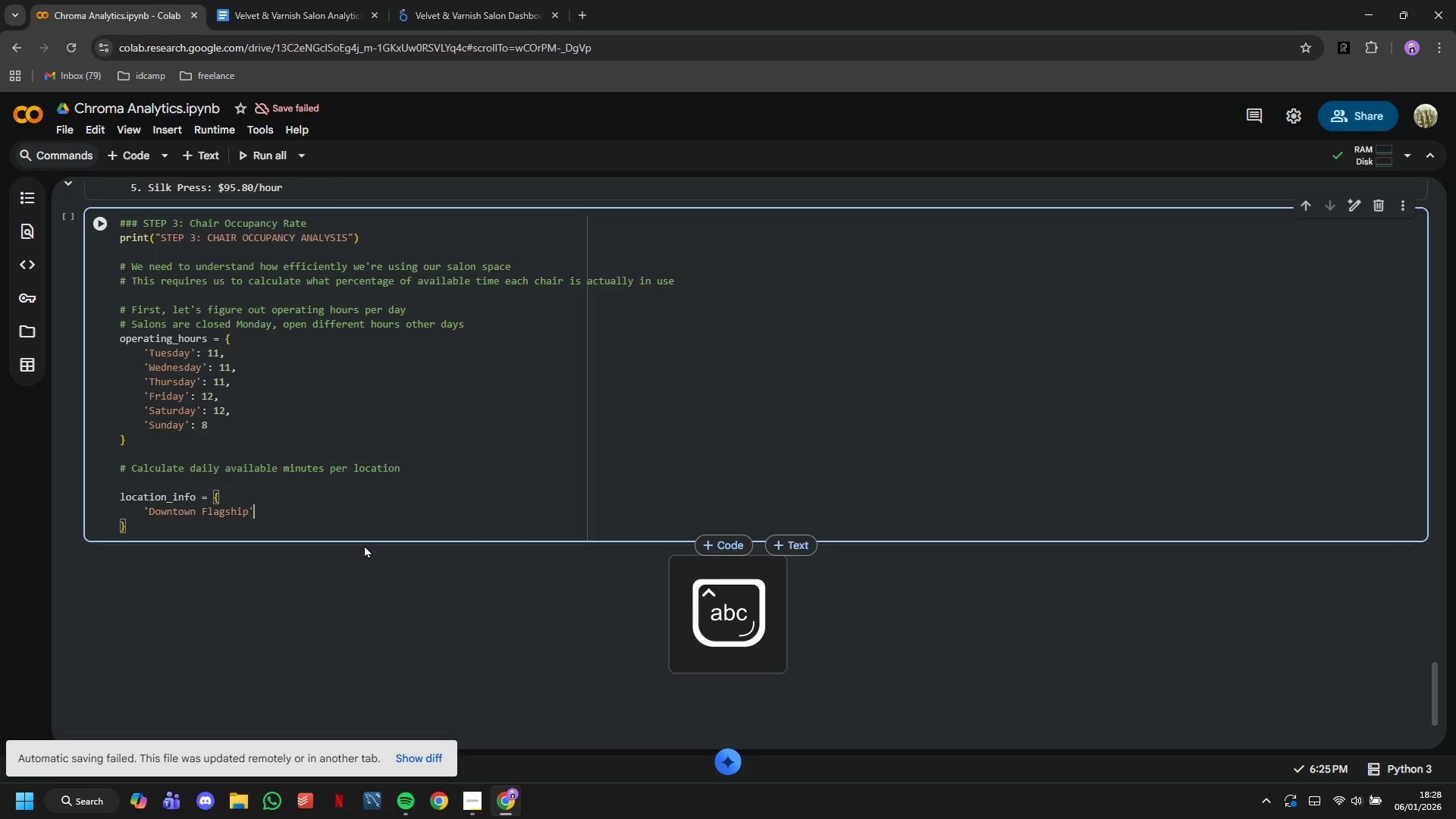 
key(ArrowRight)
 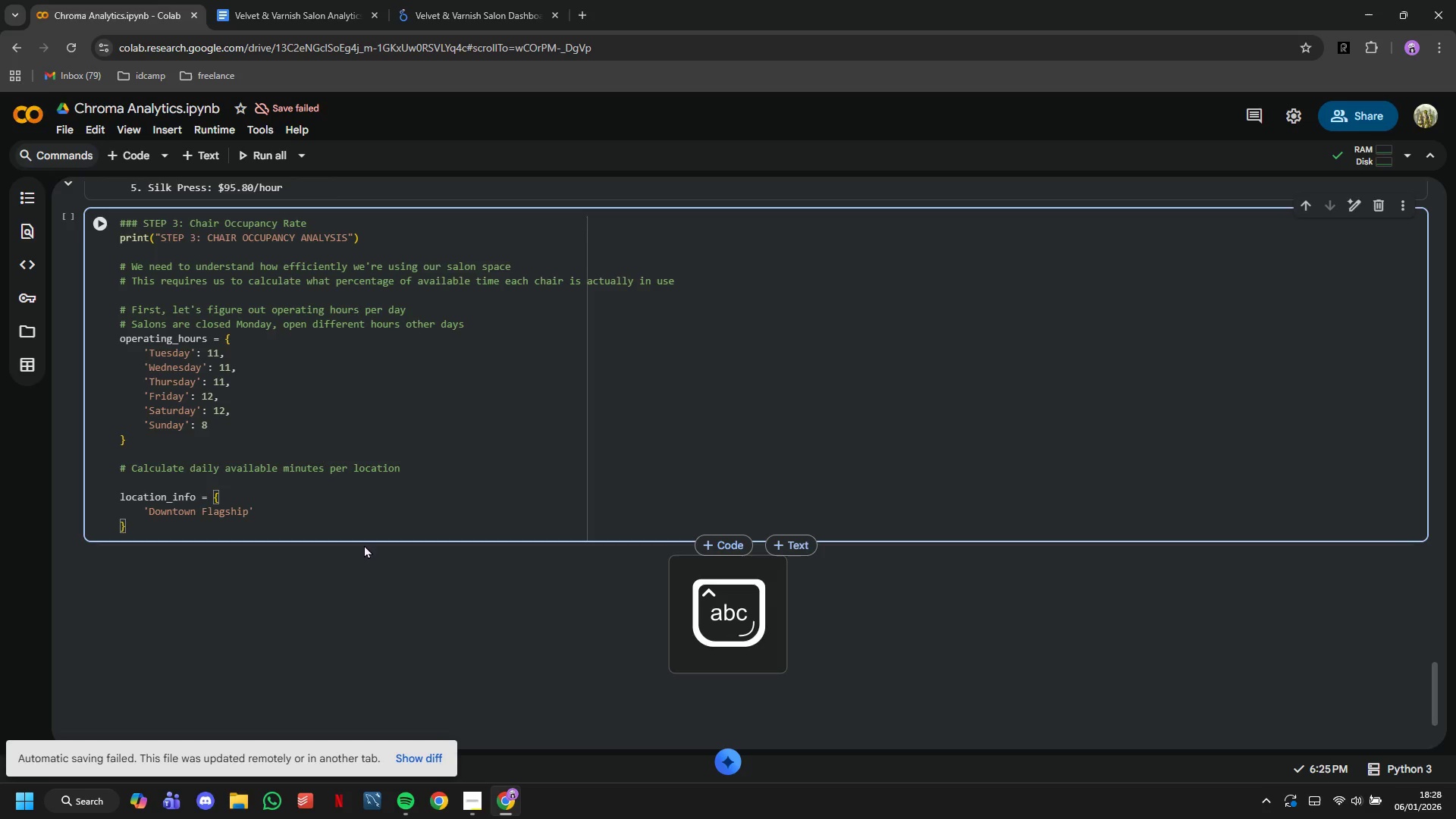 
type(: {'chairs)
 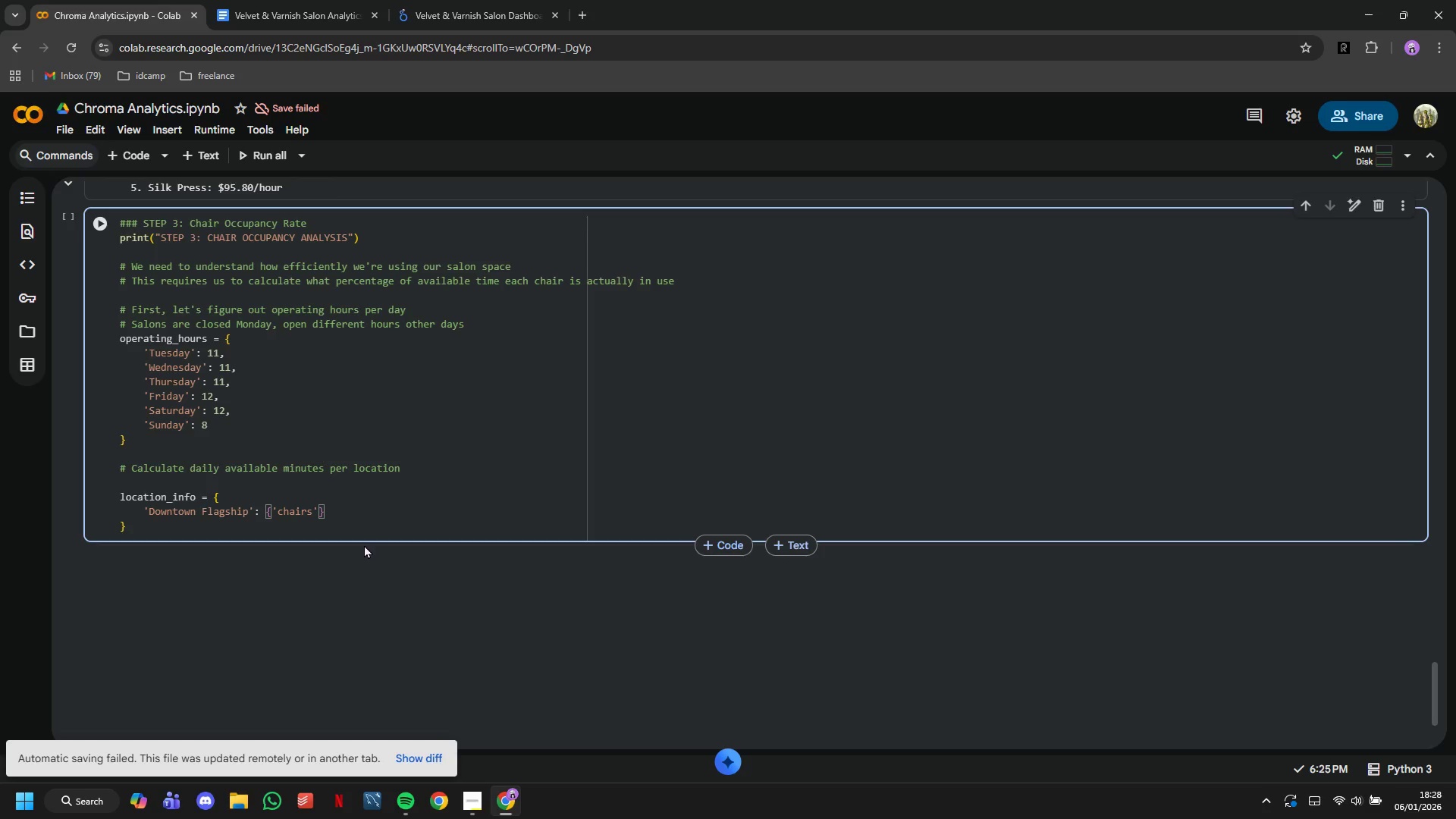 
key(ArrowRight)
 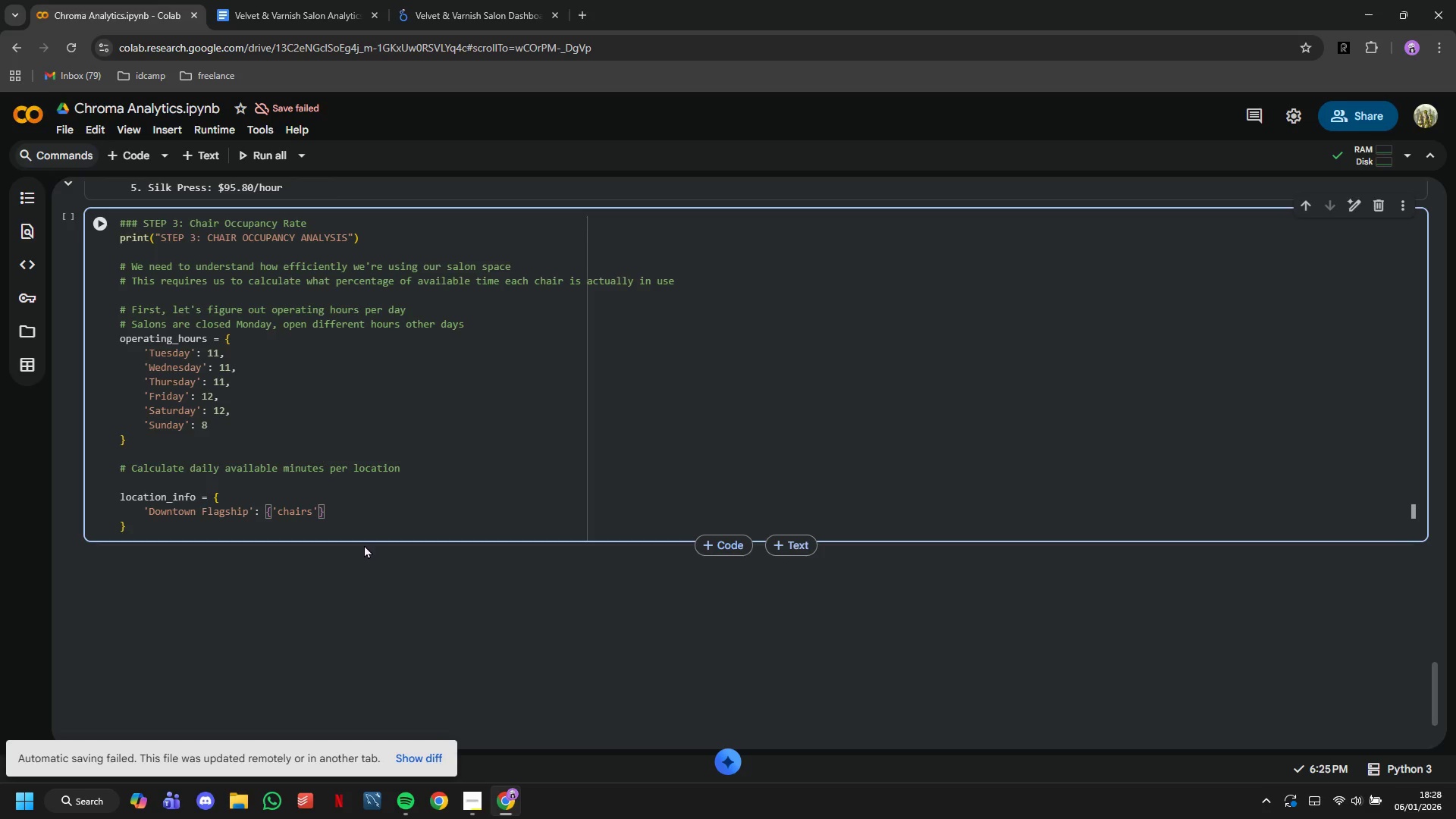 
type(: 12)
 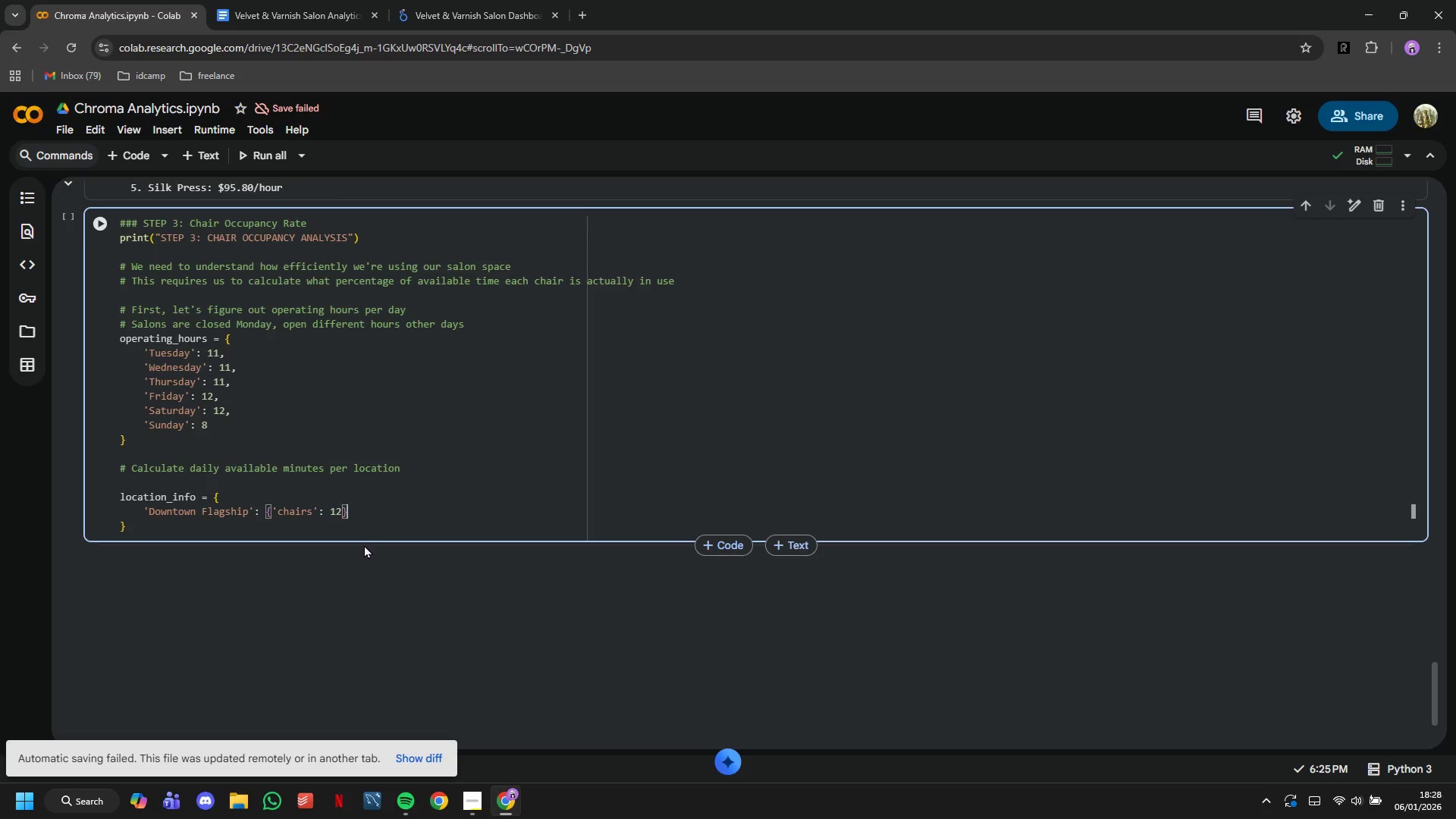 
key(ArrowRight)
 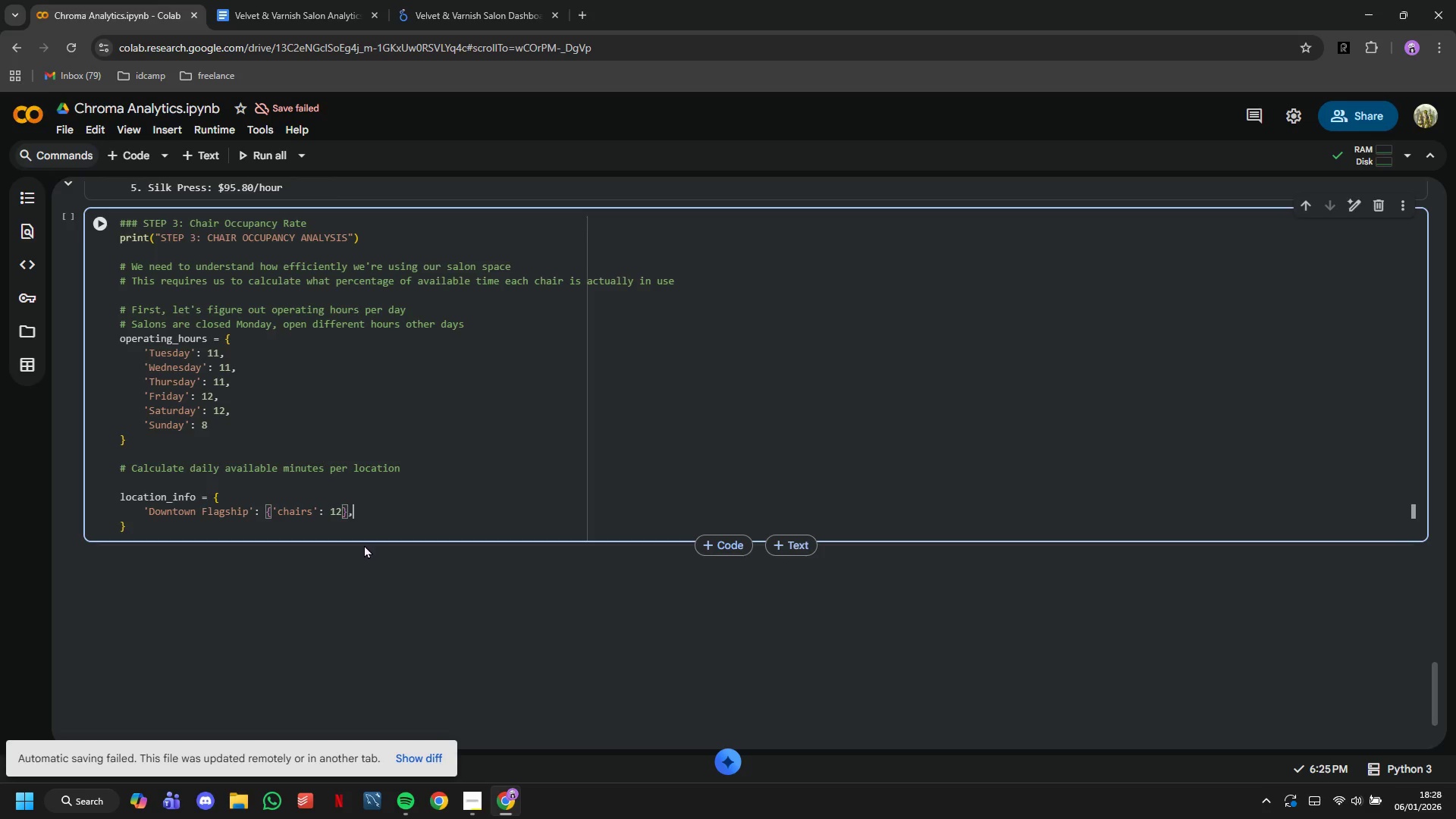 
key(Comma)
 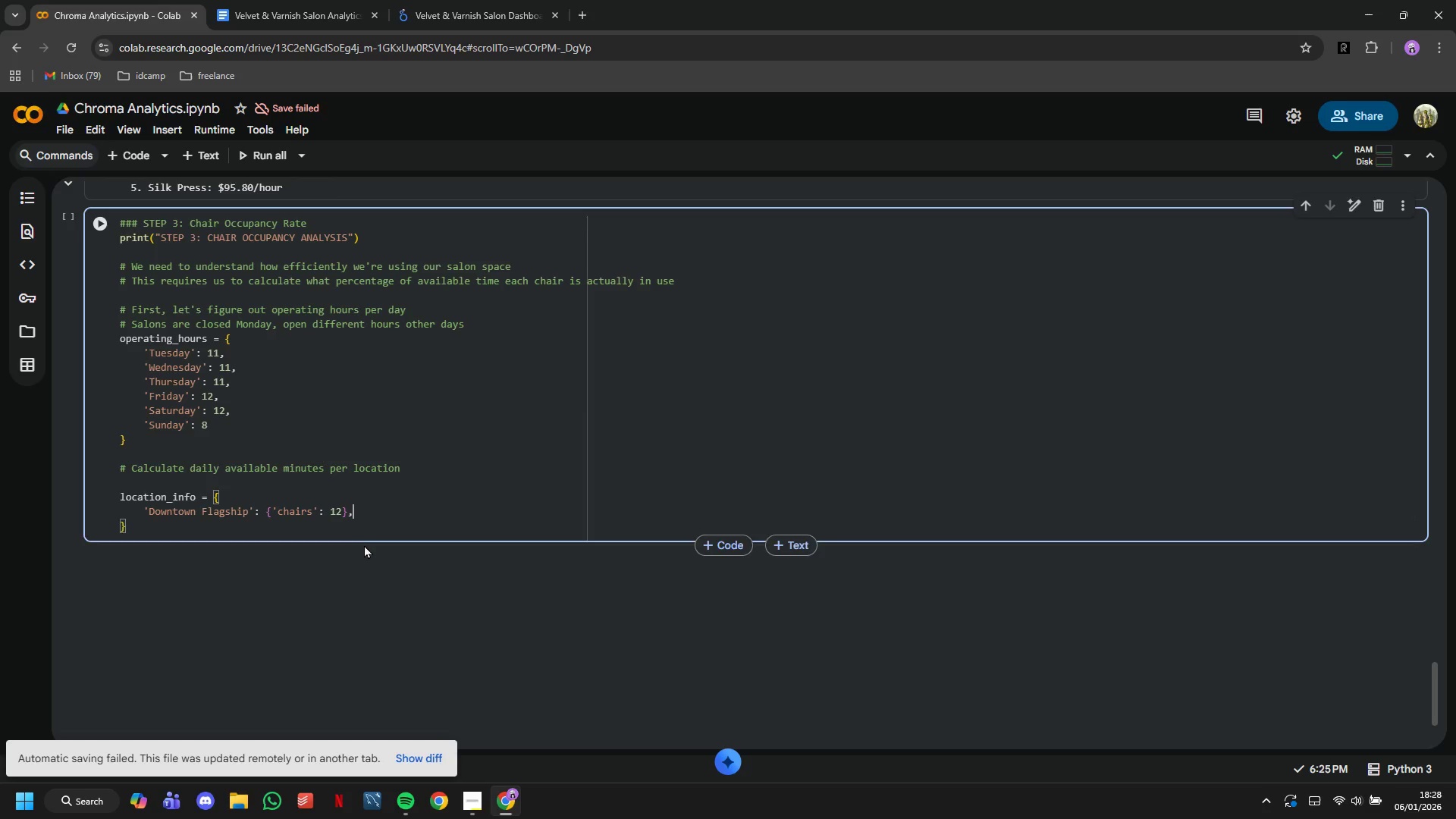 
key(Enter)
 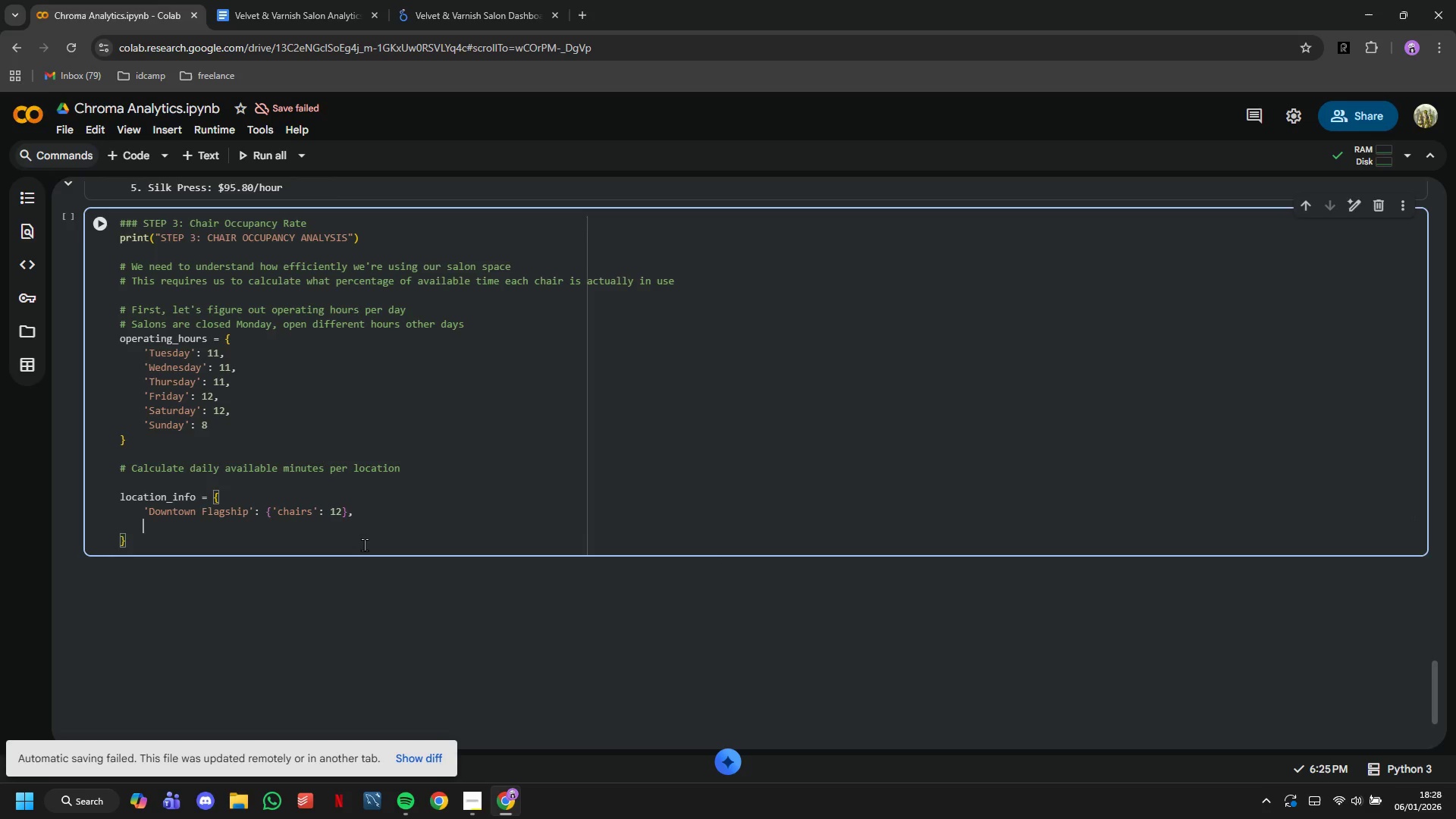 
type('Uptown Studio)
 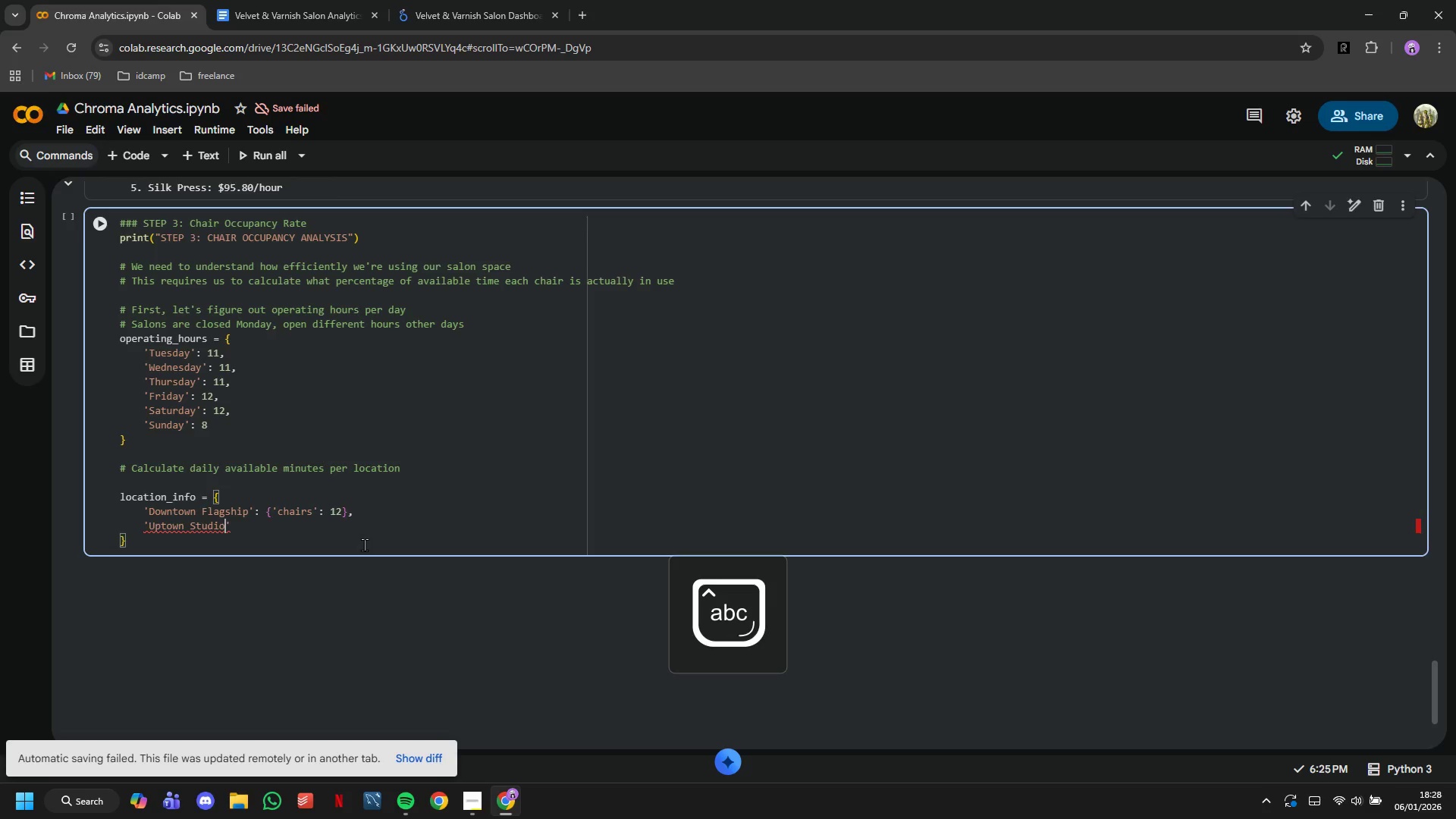 
key(ArrowRight)
 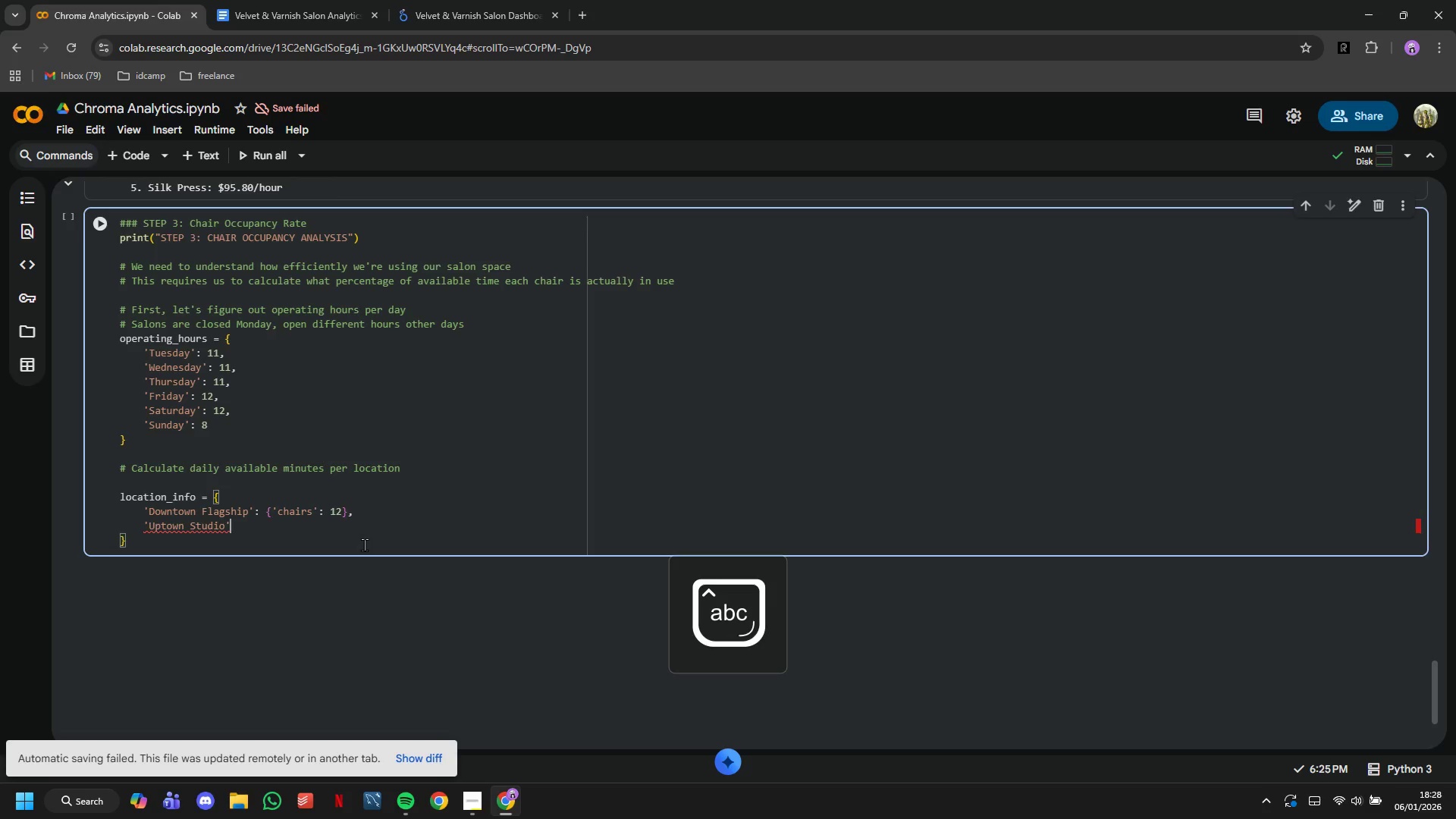 
type(: {'chairs)
 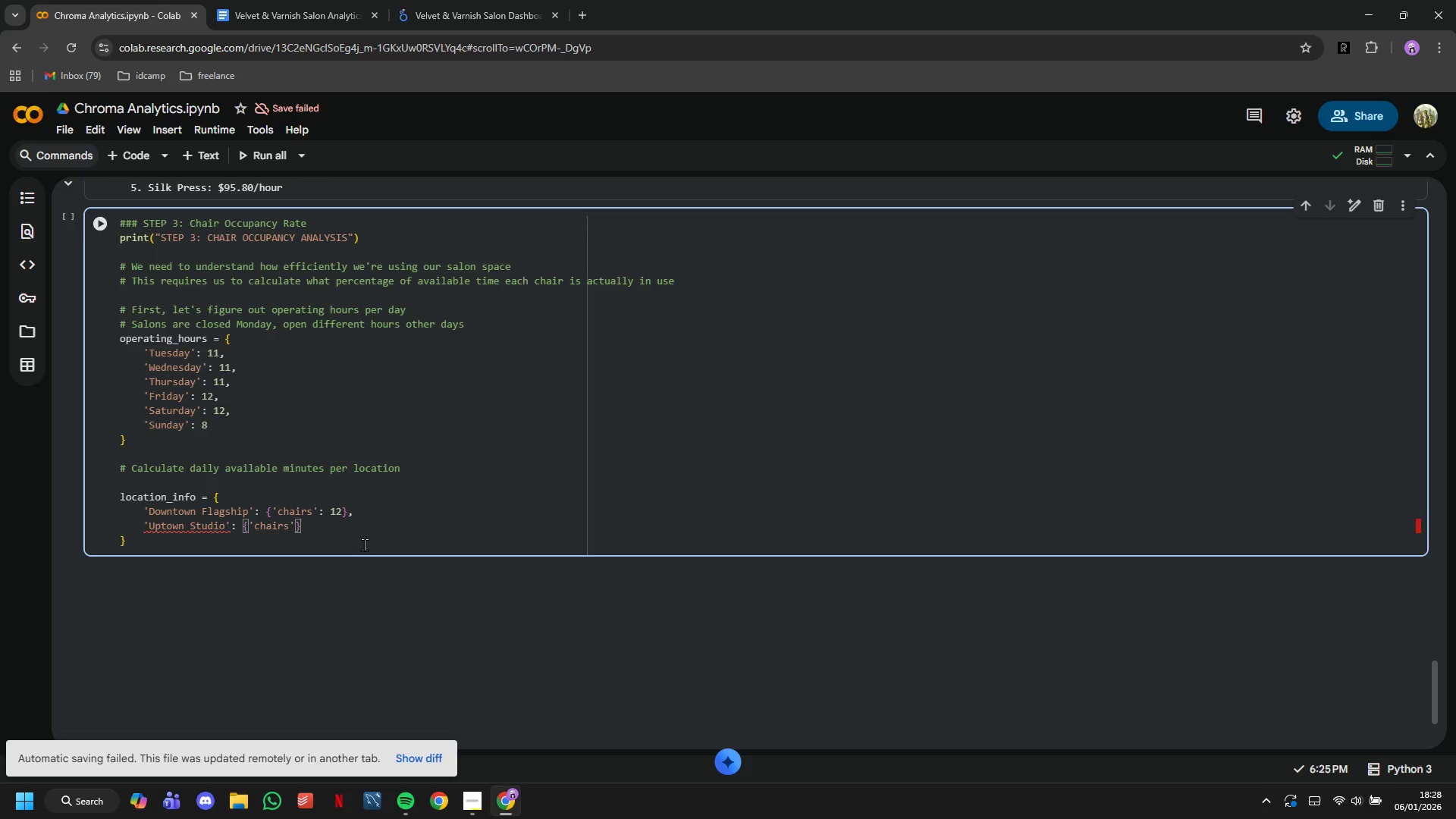 
key(ArrowRight)
 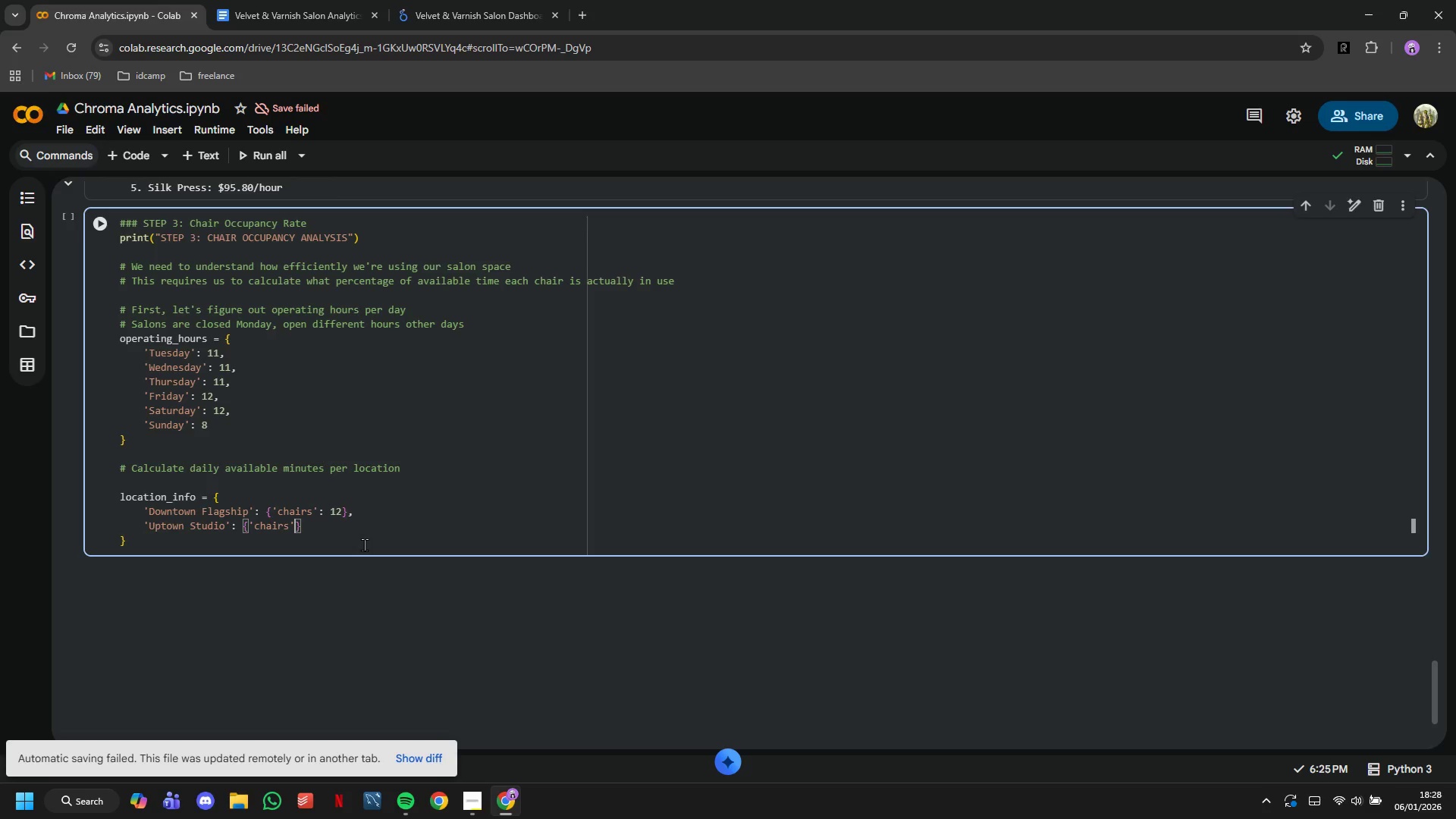 
key(Shift+Semicolon)
 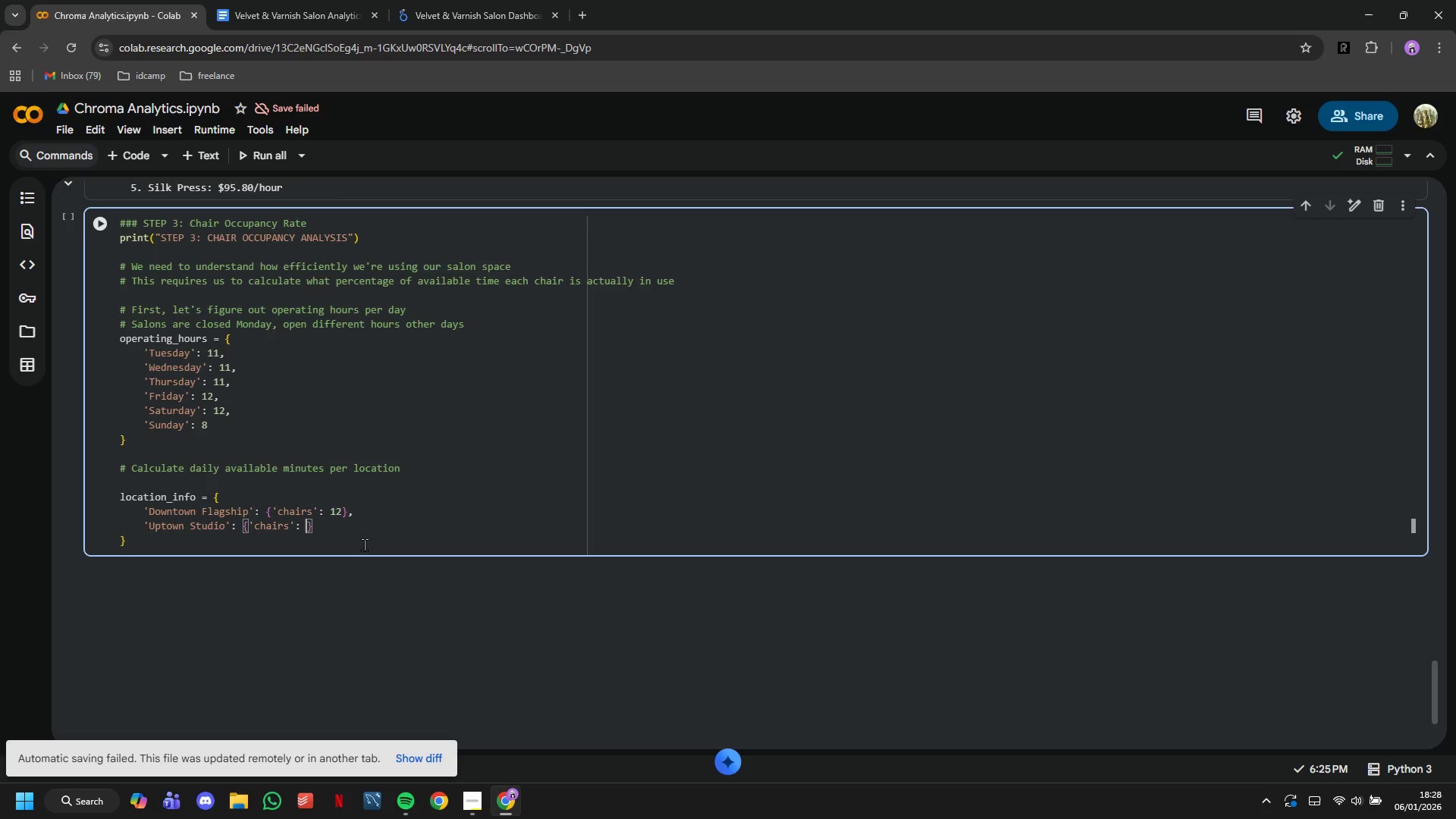 
key(Space)
 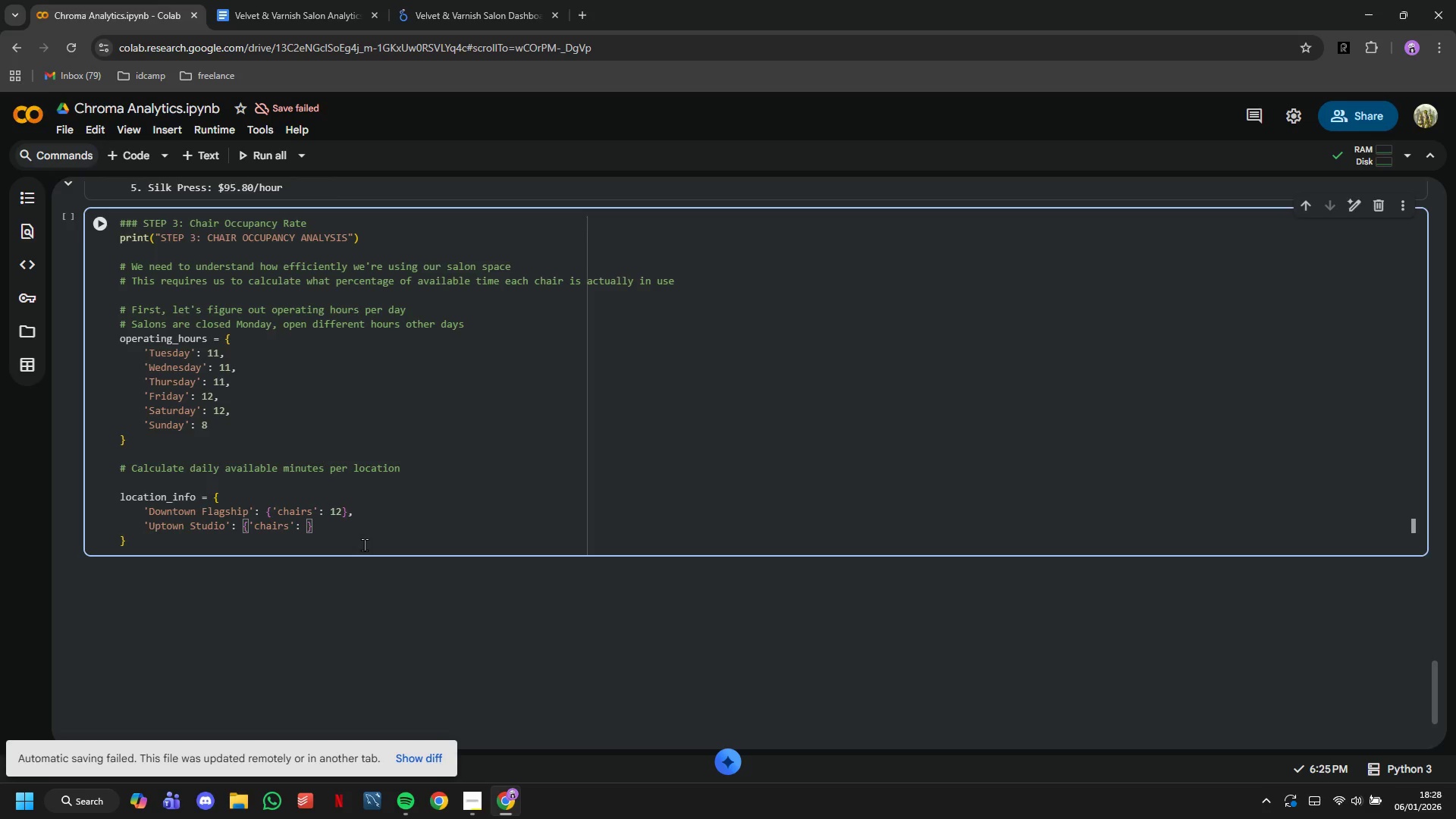 
key(8)
 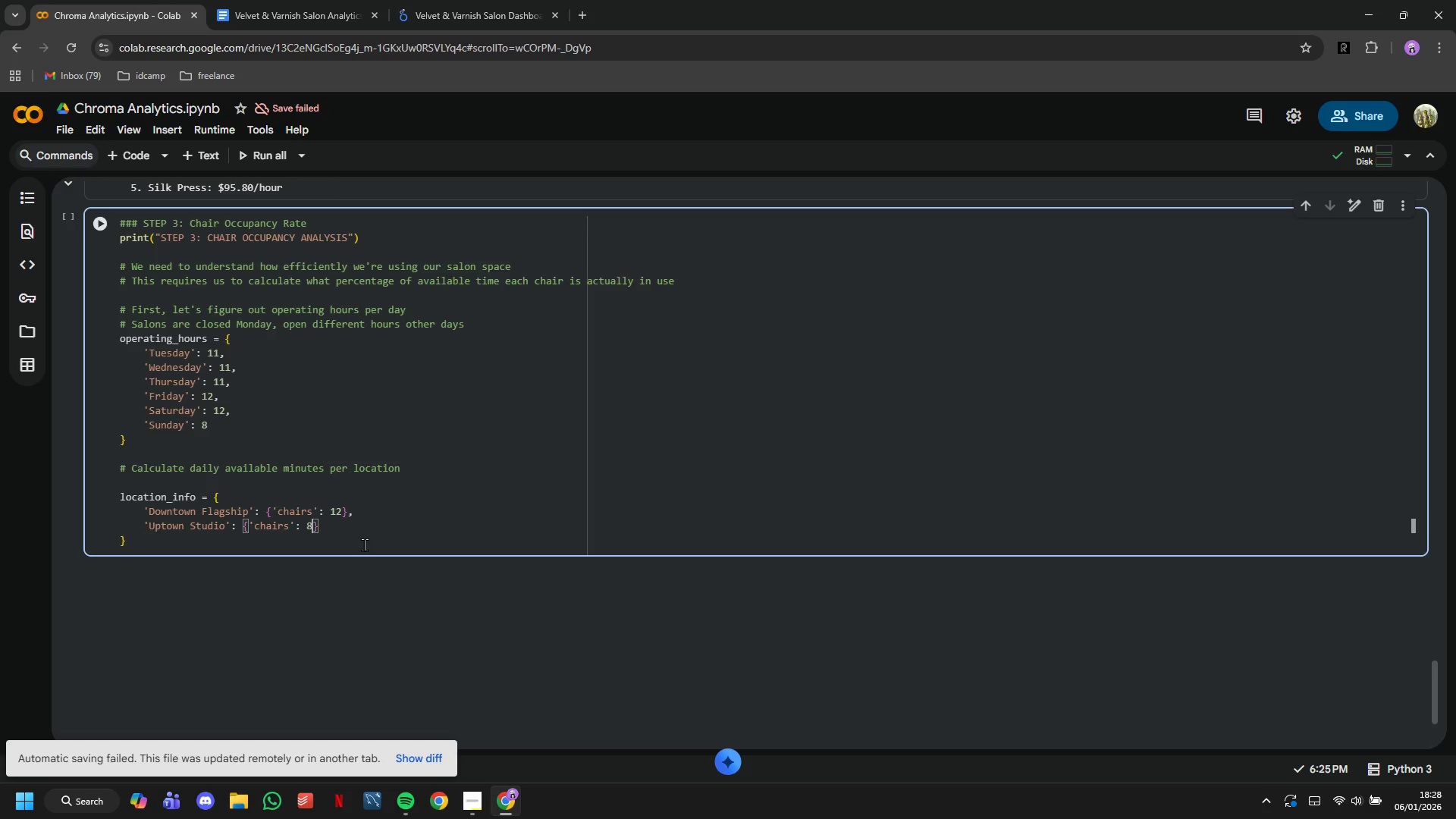 
key(ArrowRight)
 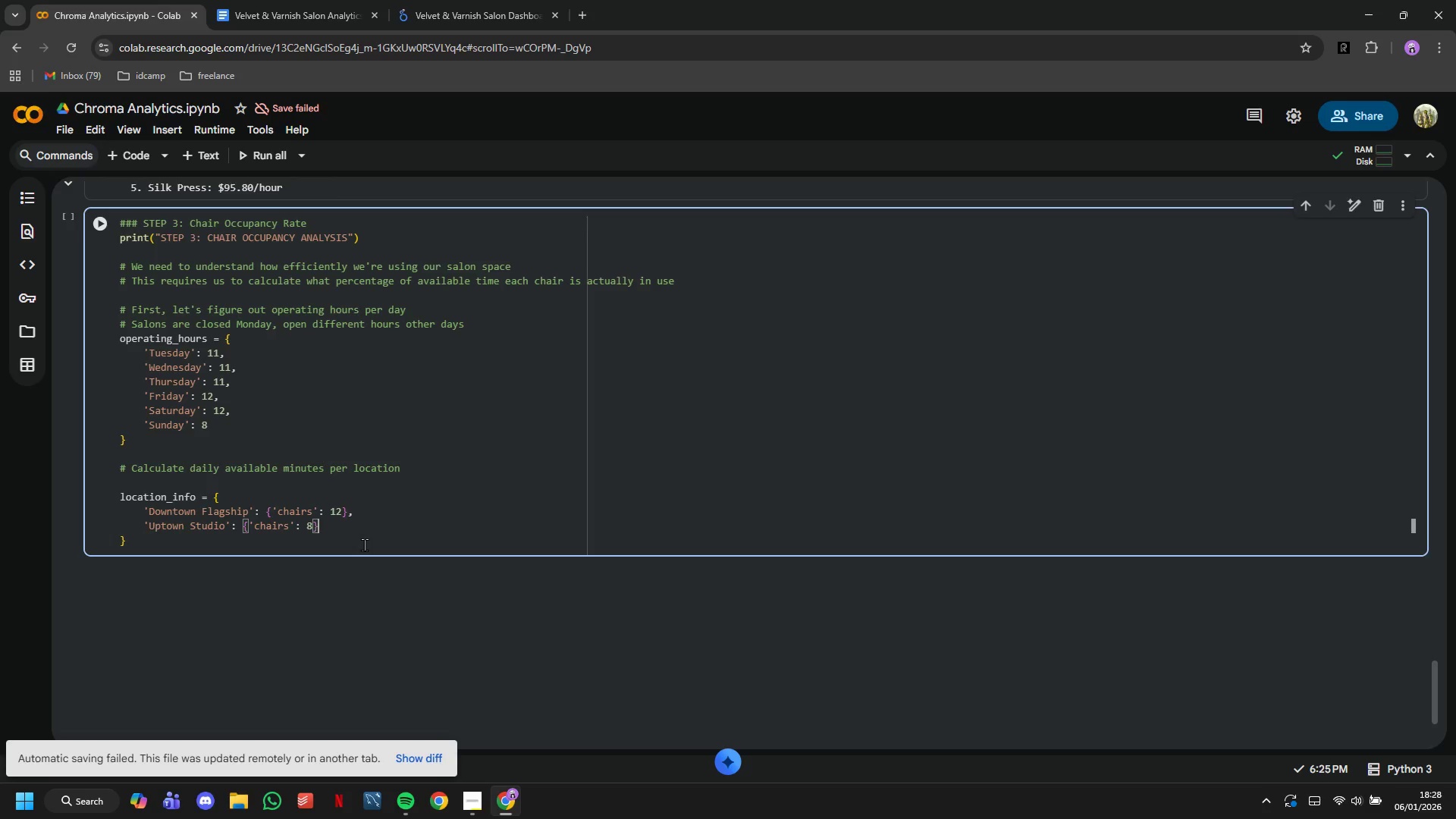 
key(Comma)
 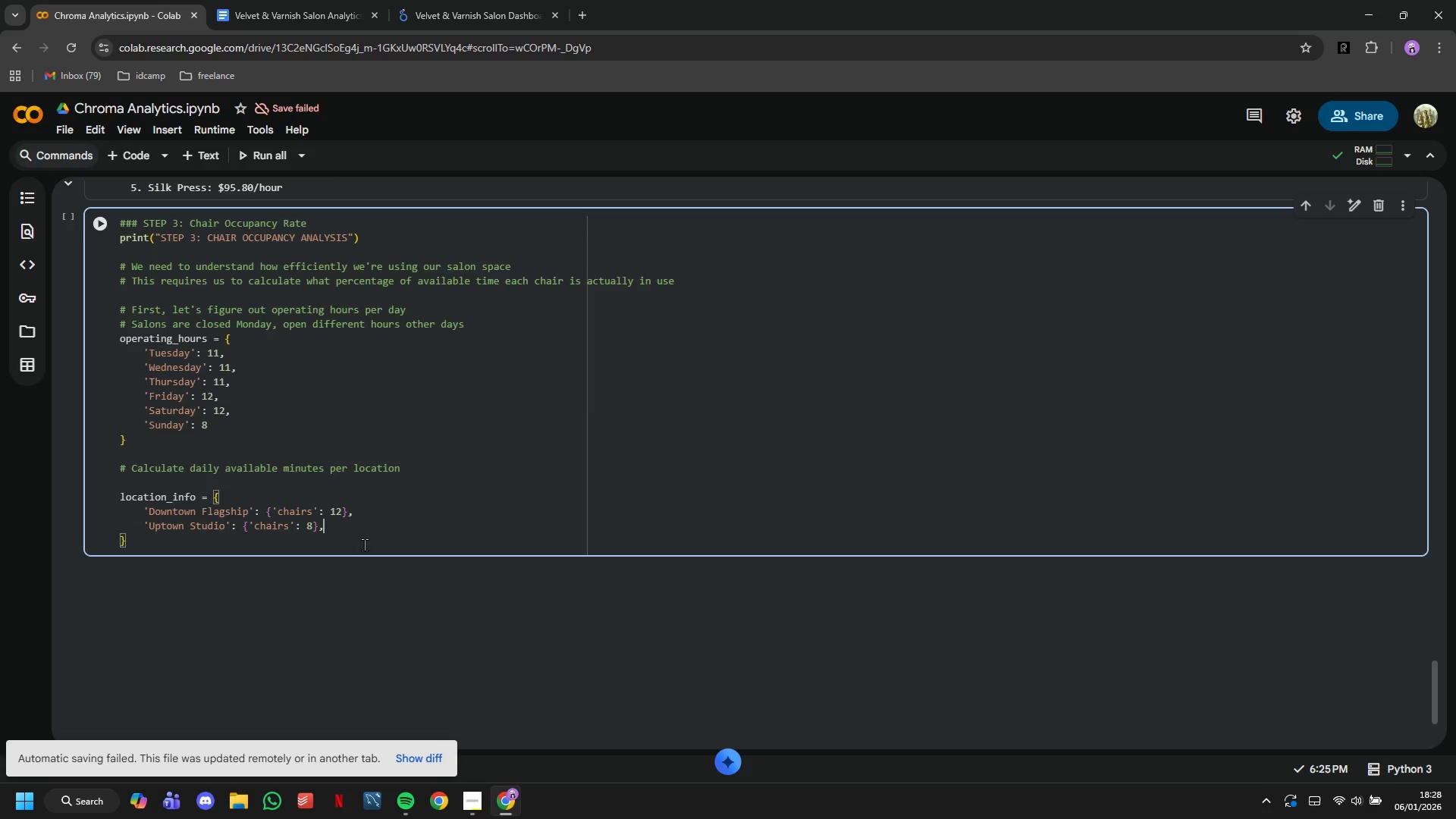 
key(Enter)
 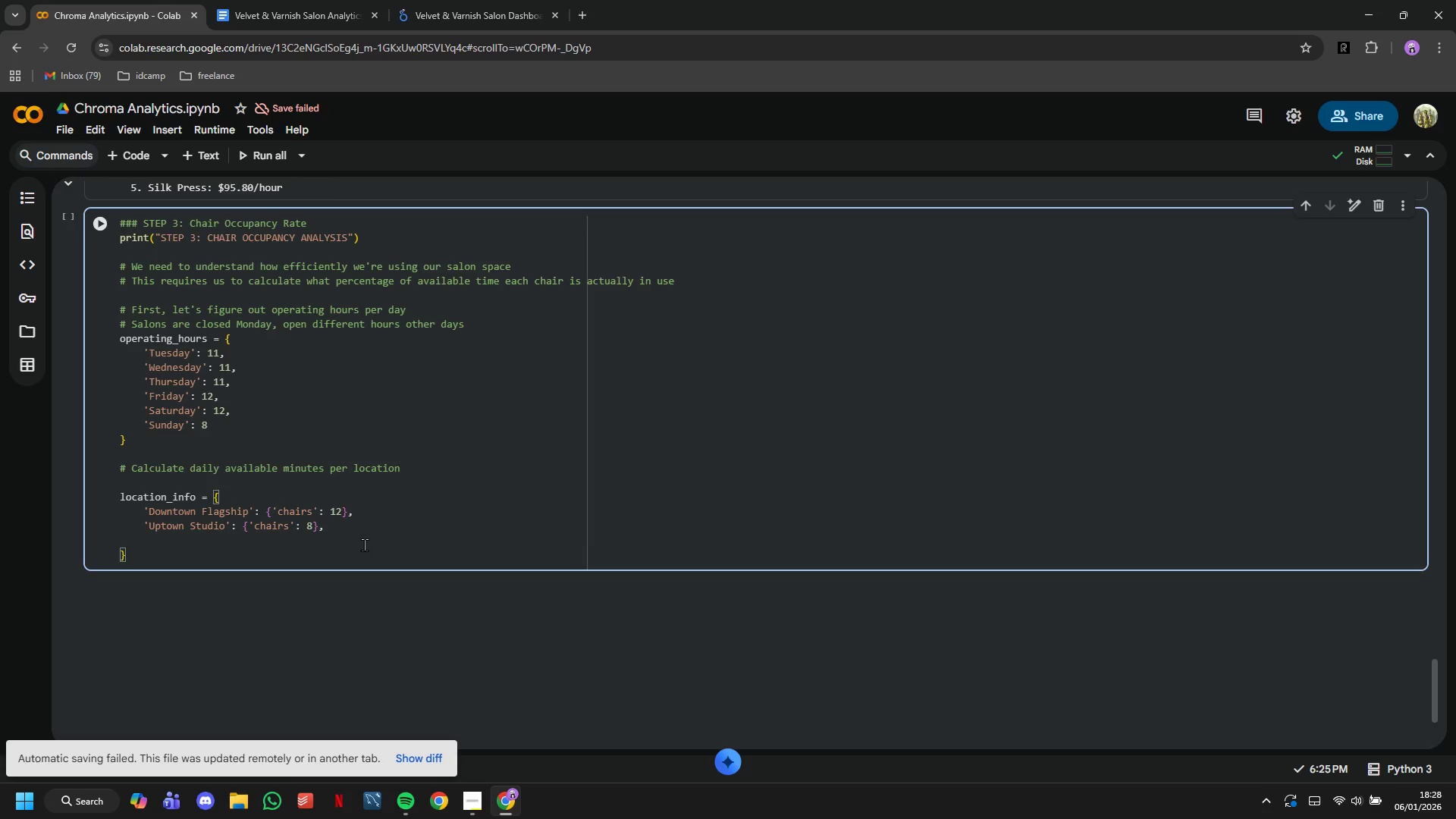 
type('Riverside Salin)
key(Backspace)
key(Backspace)
type(on)
 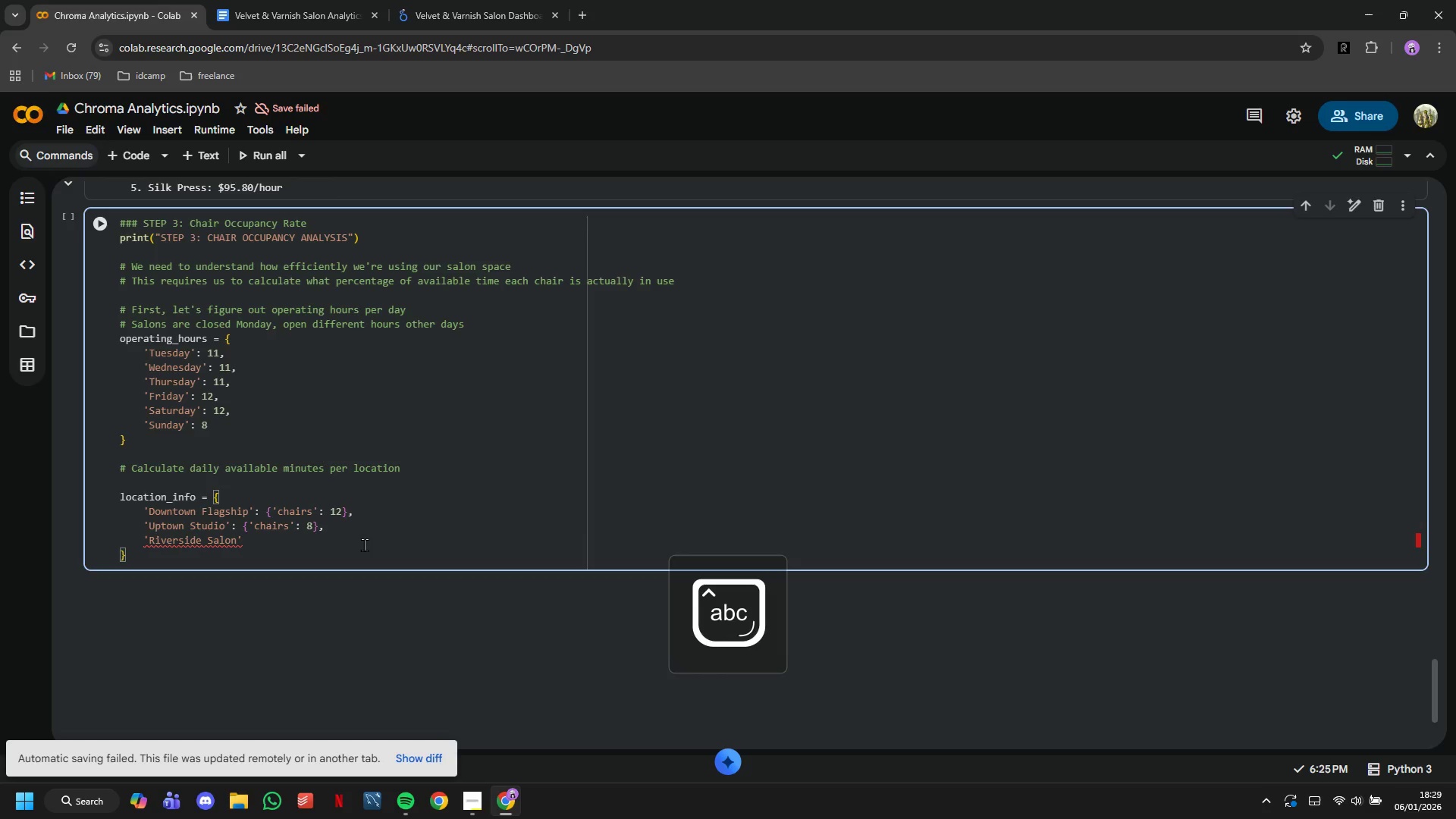 
key(ArrowRight)
 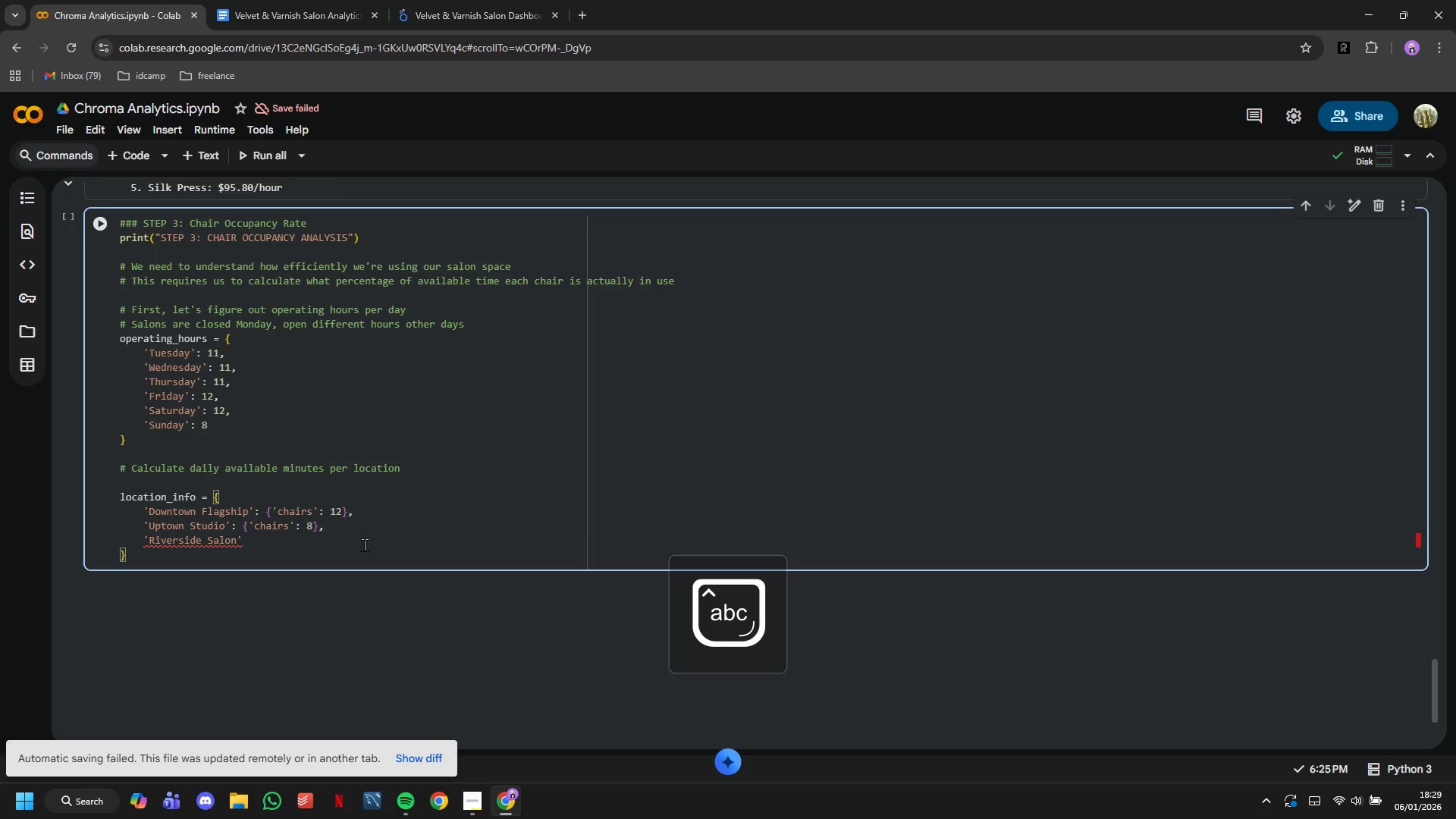 
type(:{chairs:)
 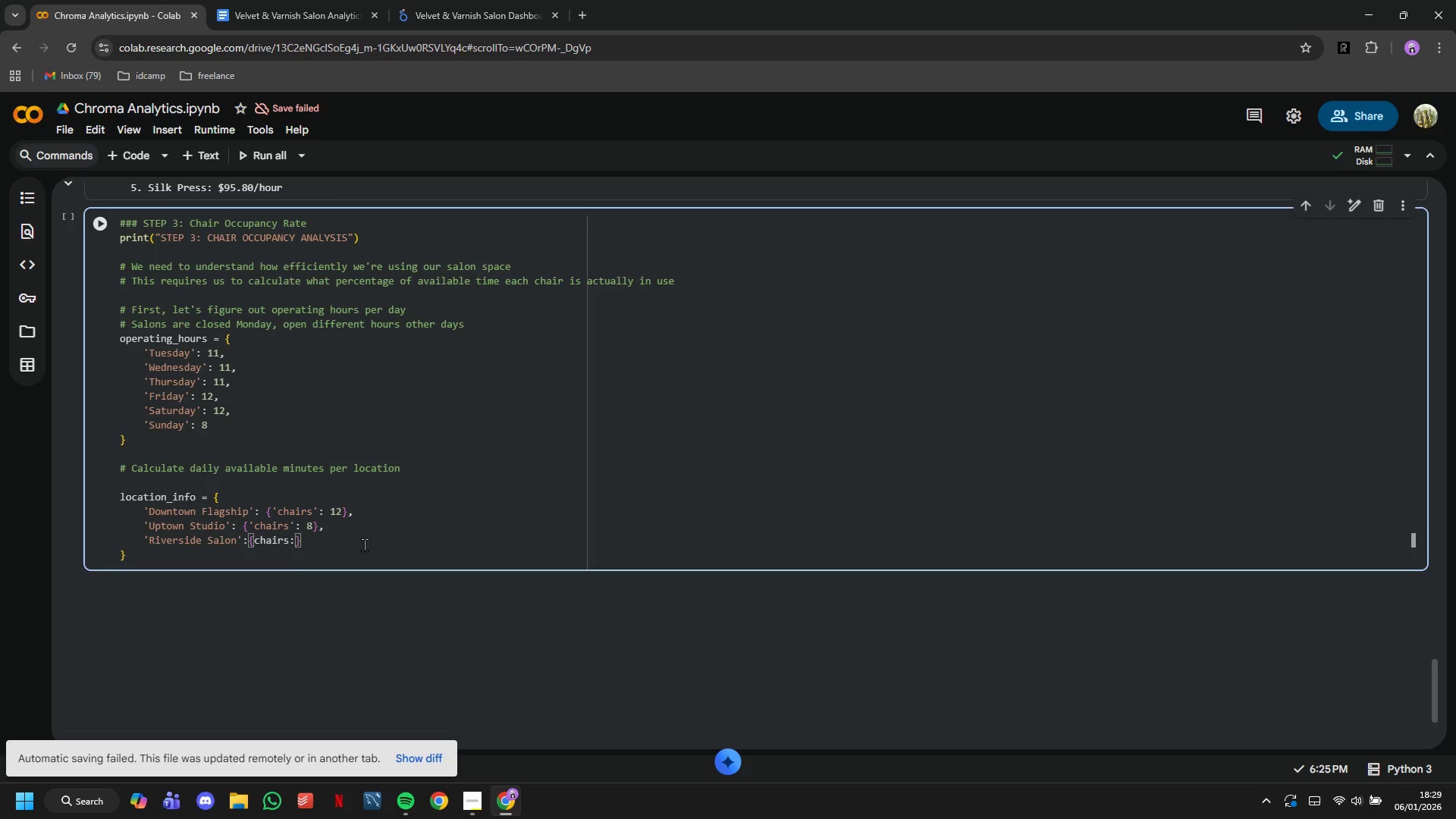 
key(ArrowLeft)
 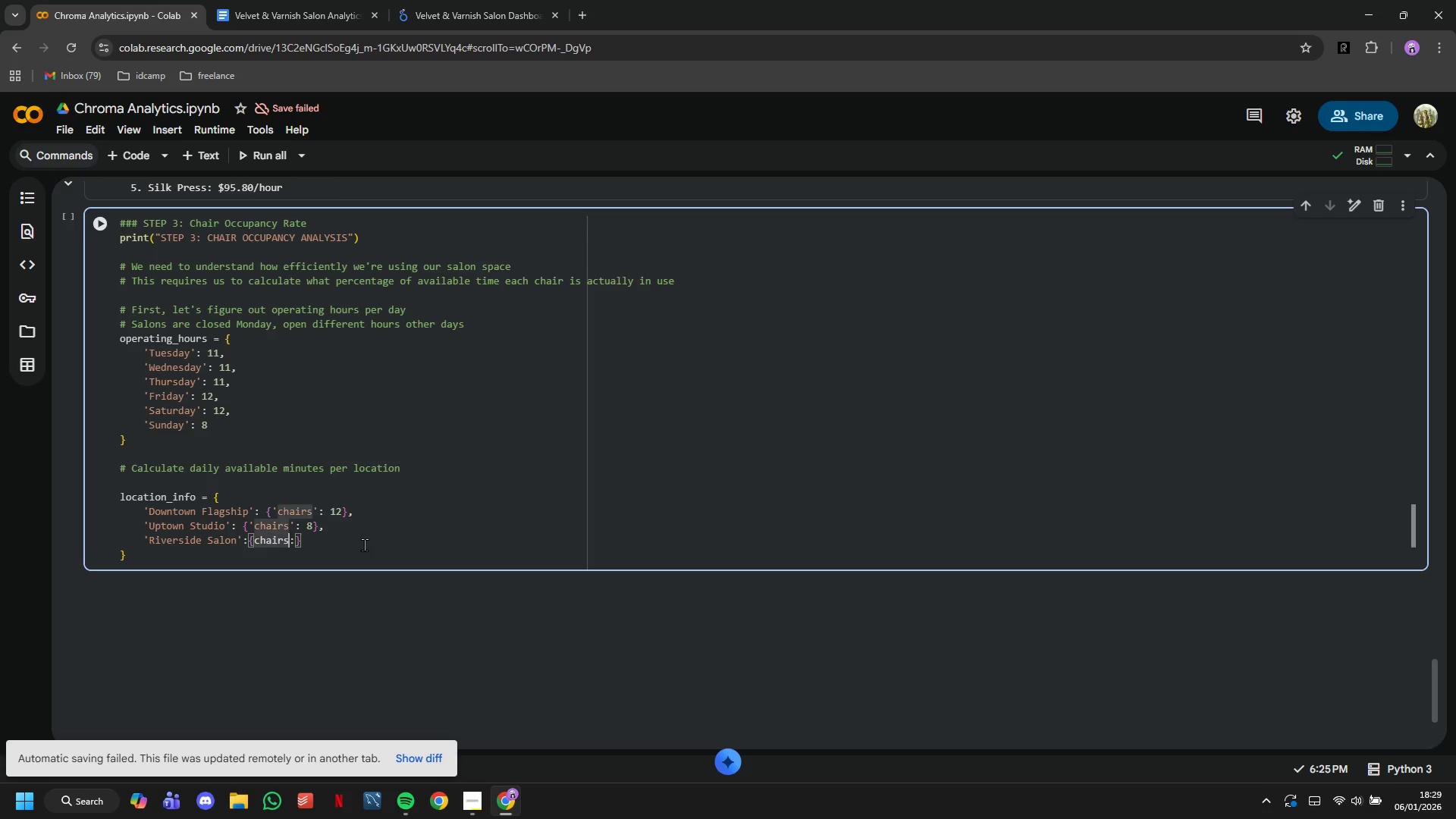 
key(Quote)
 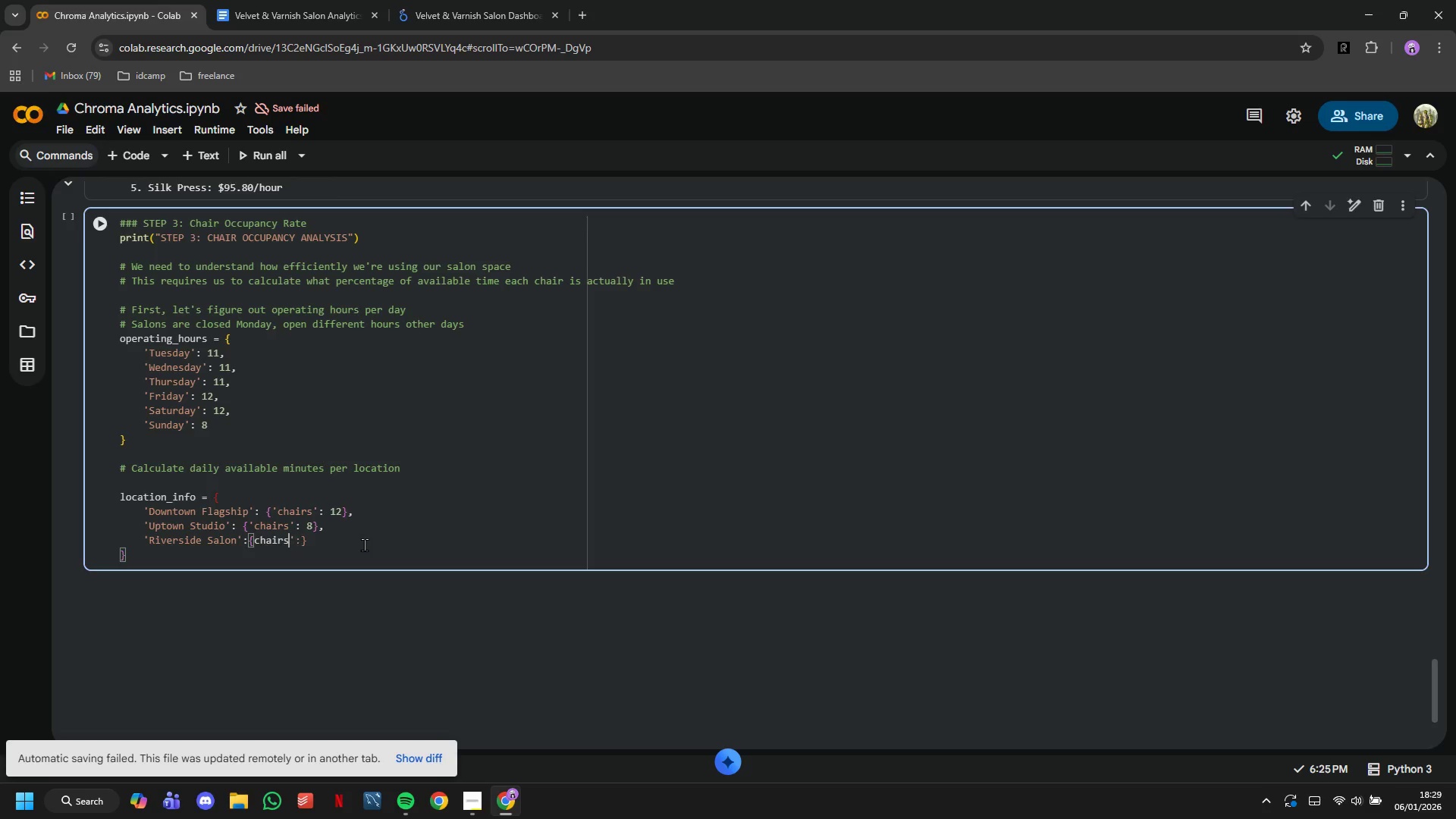 
hold_key(key=ArrowLeft, duration=0.58)
 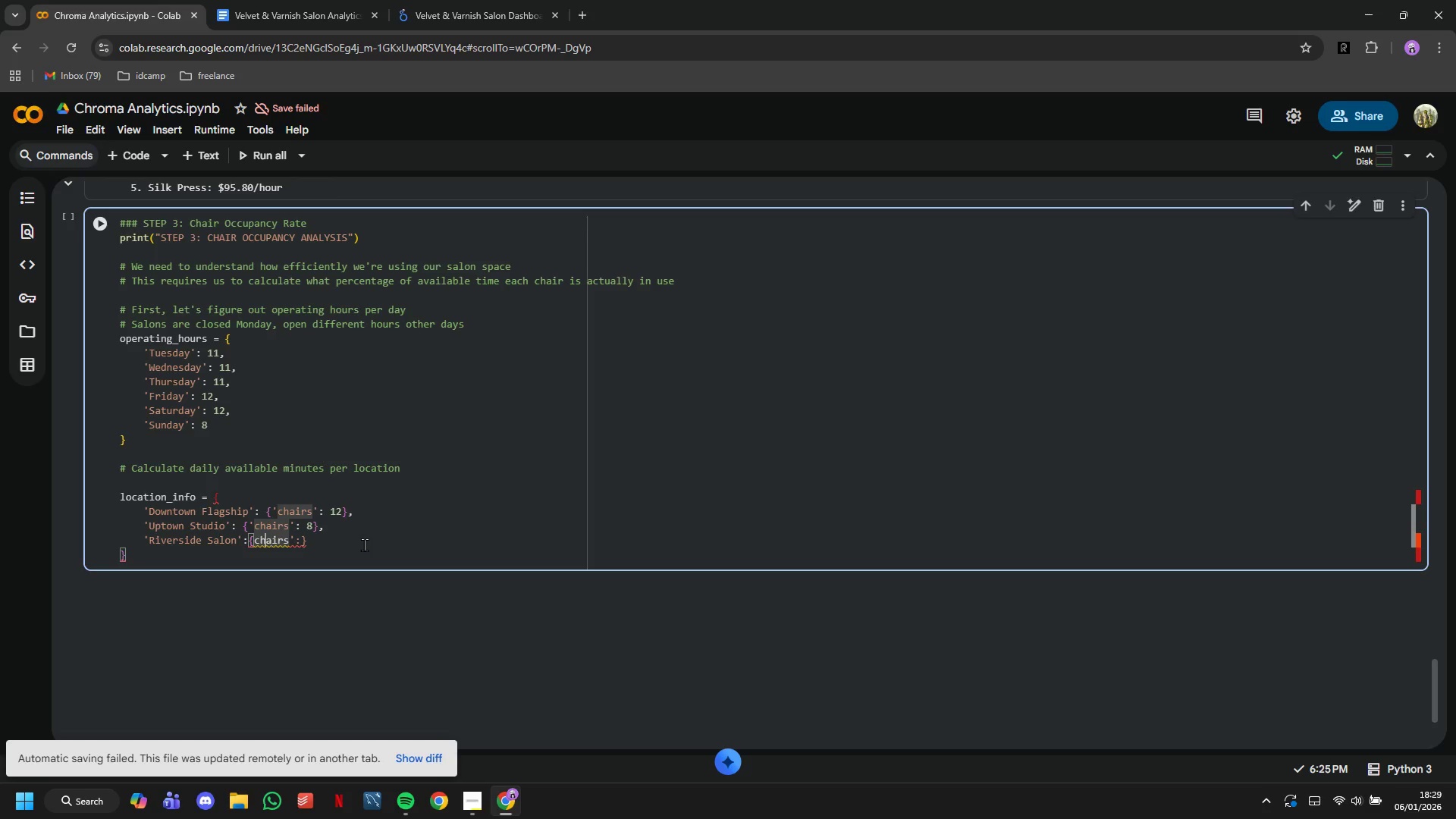 
key(ArrowLeft)
 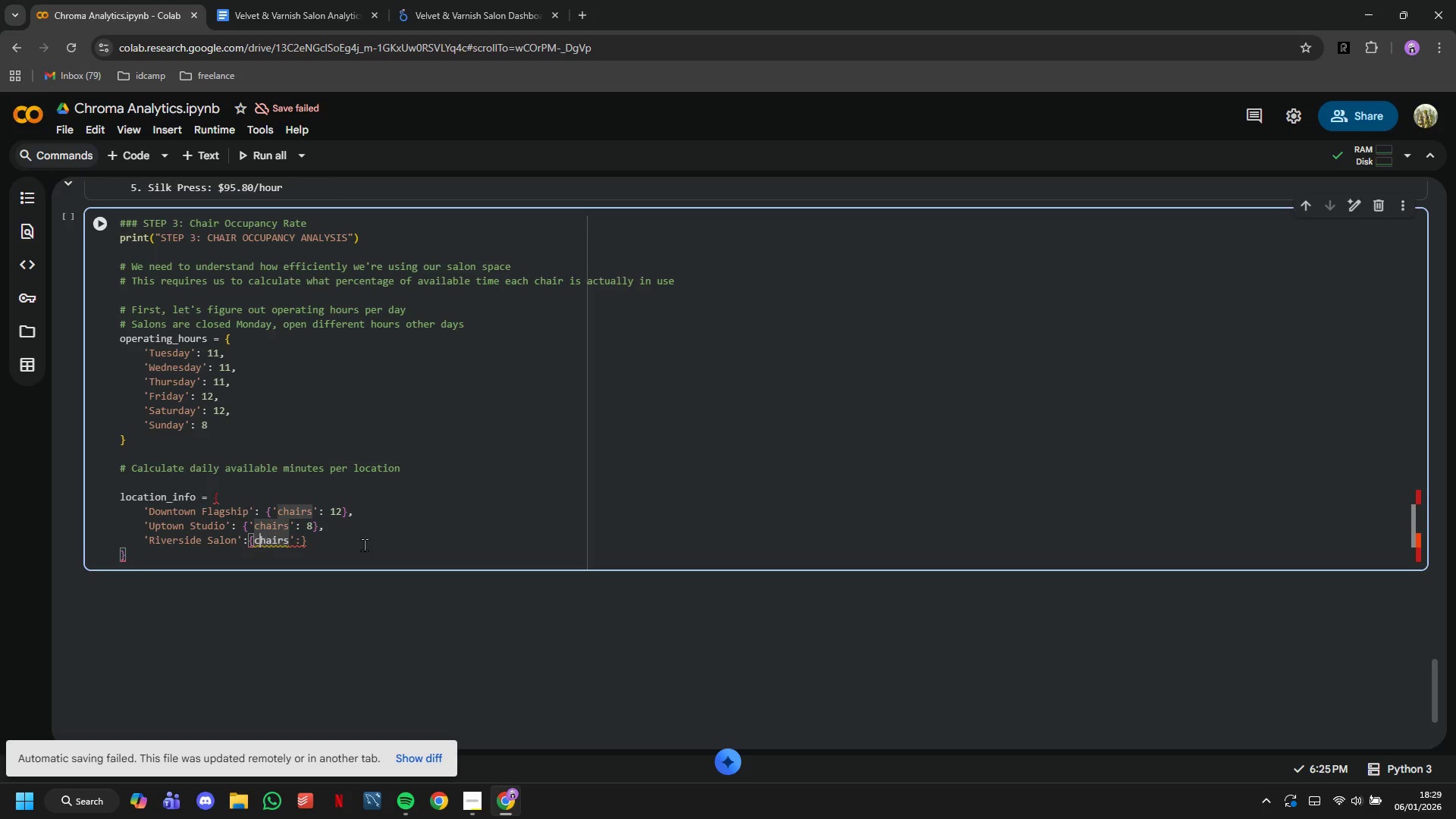 
key(ArrowLeft)
 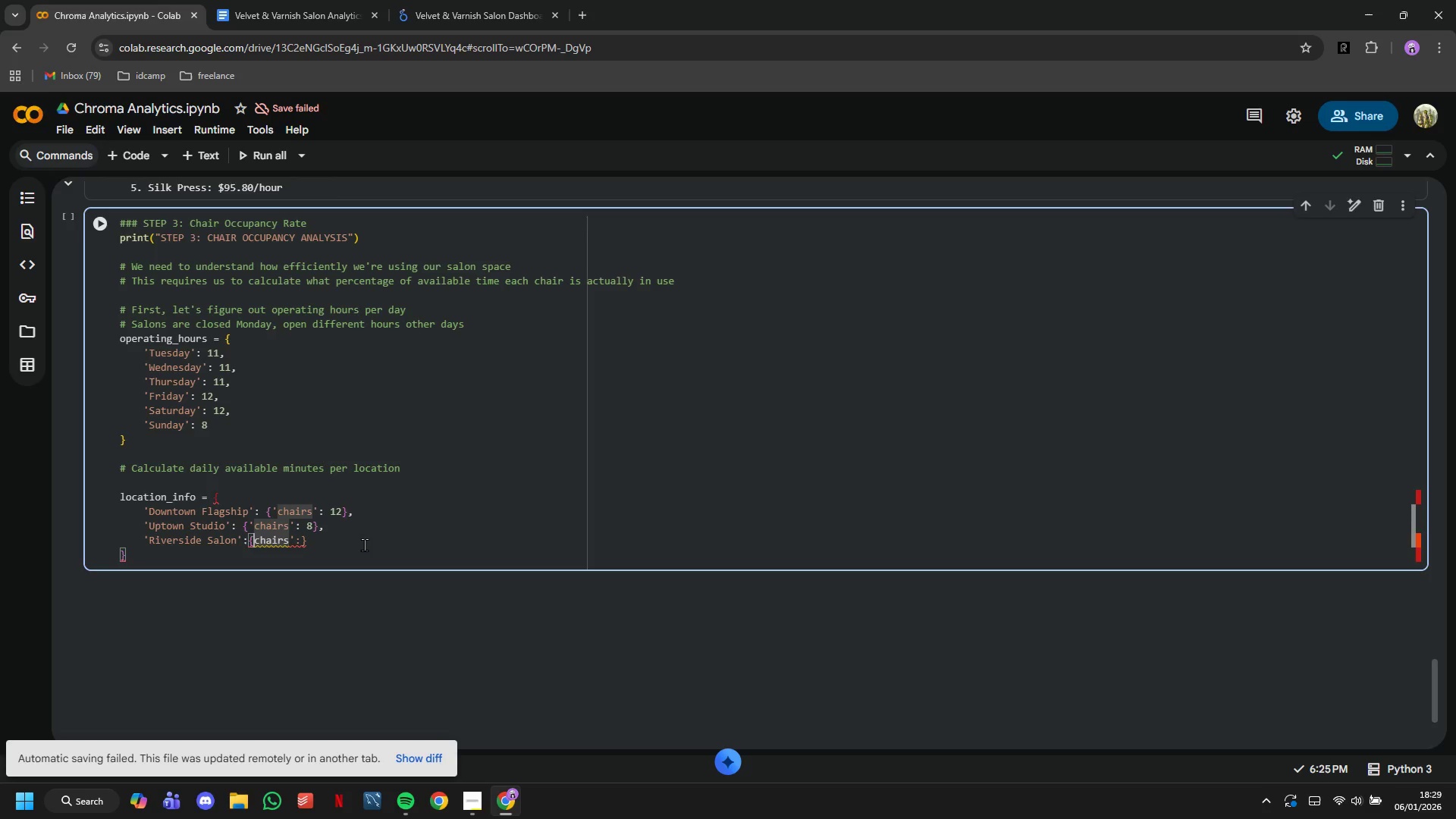 
key(ArrowLeft)
 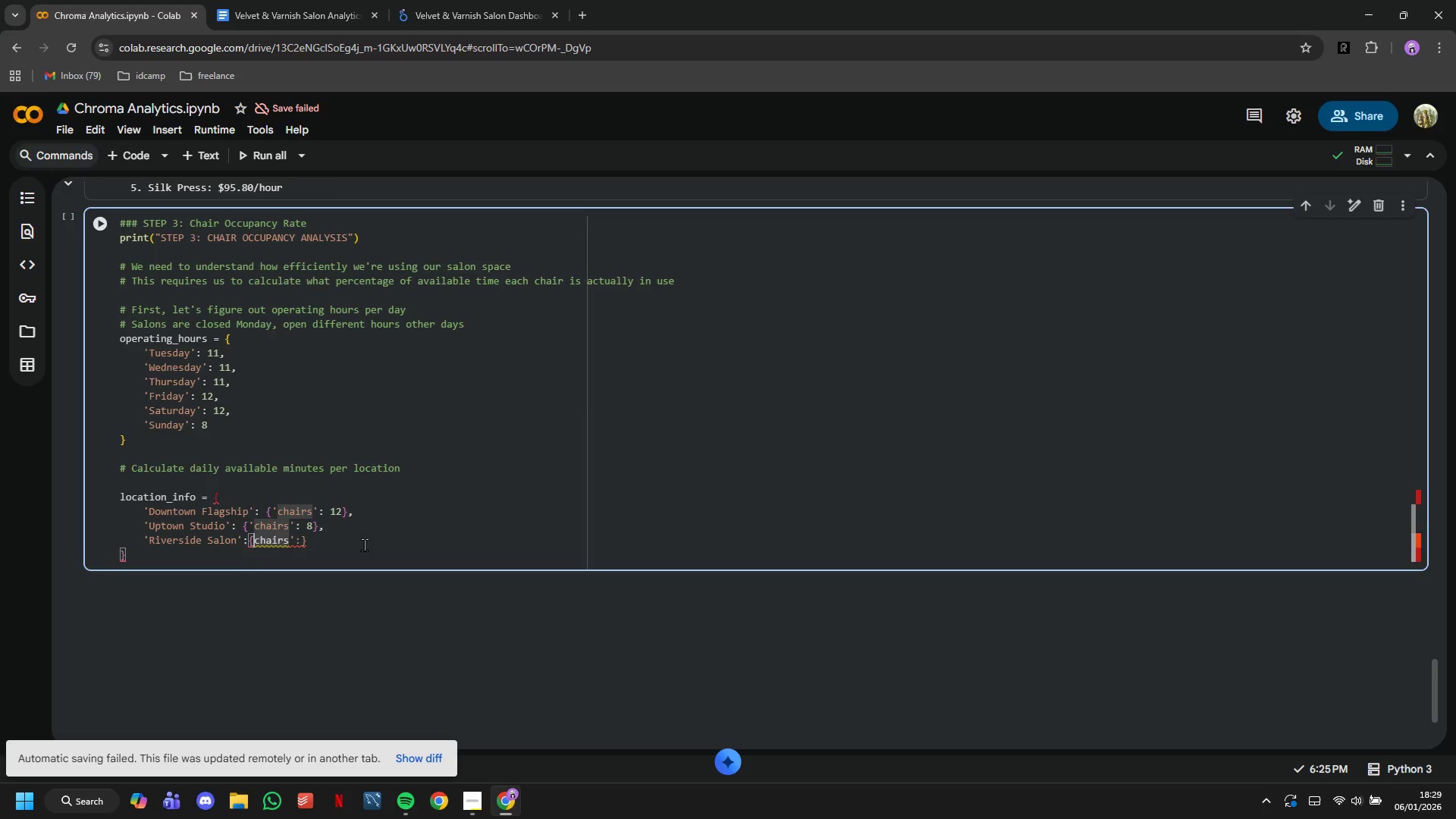 
key(Enter)
 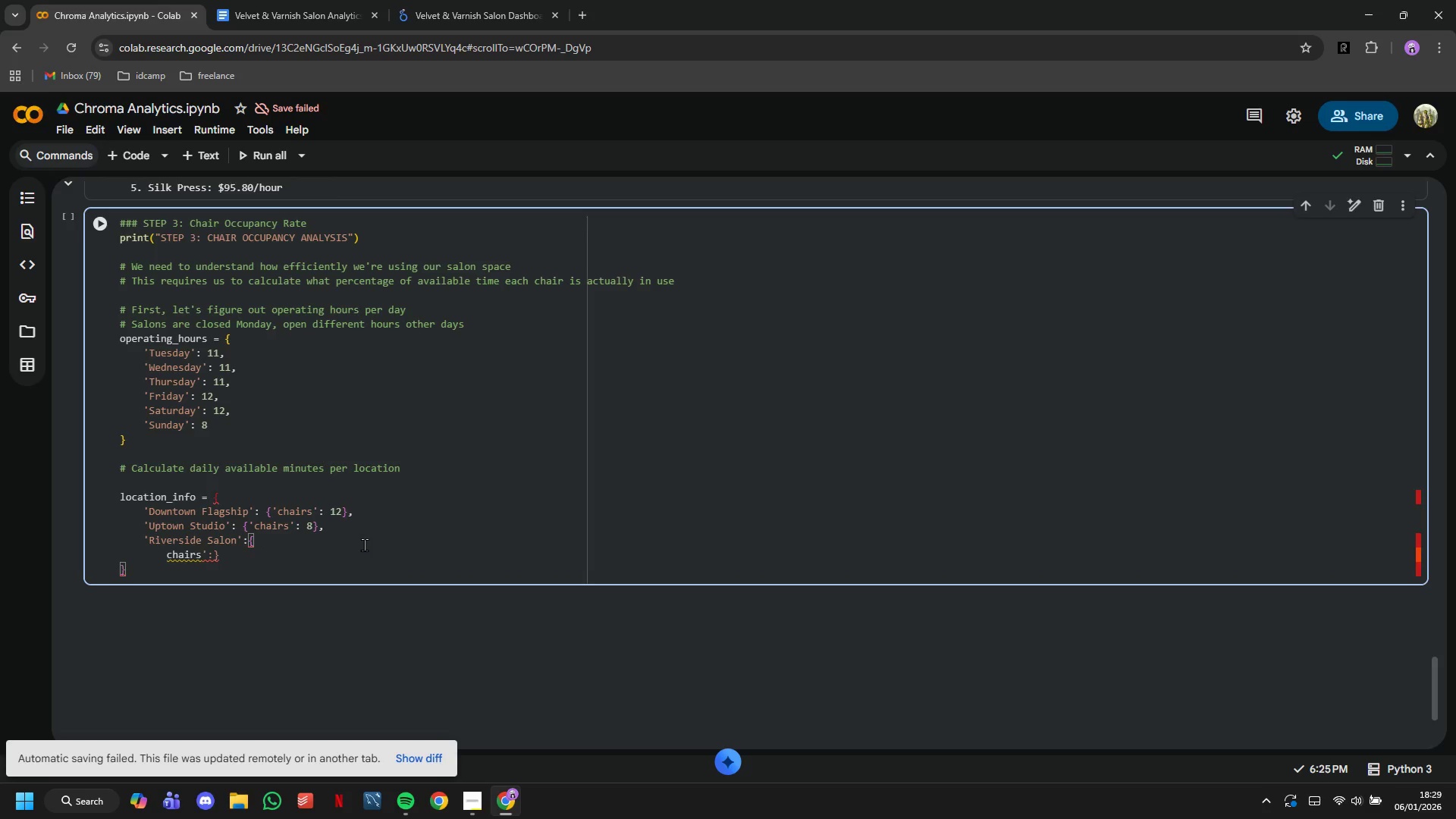 
key(Backspace)
 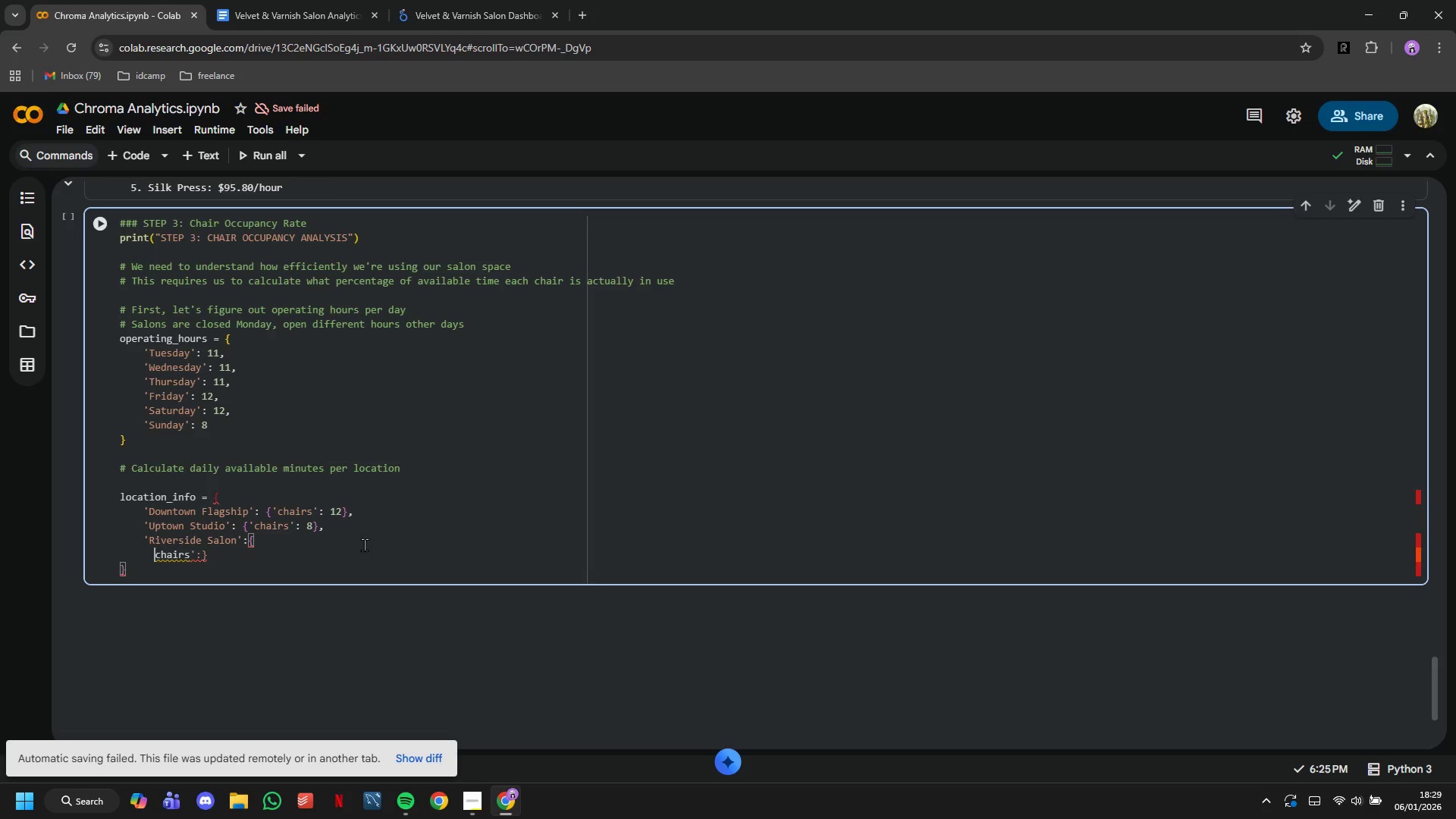 
key(Backspace)
 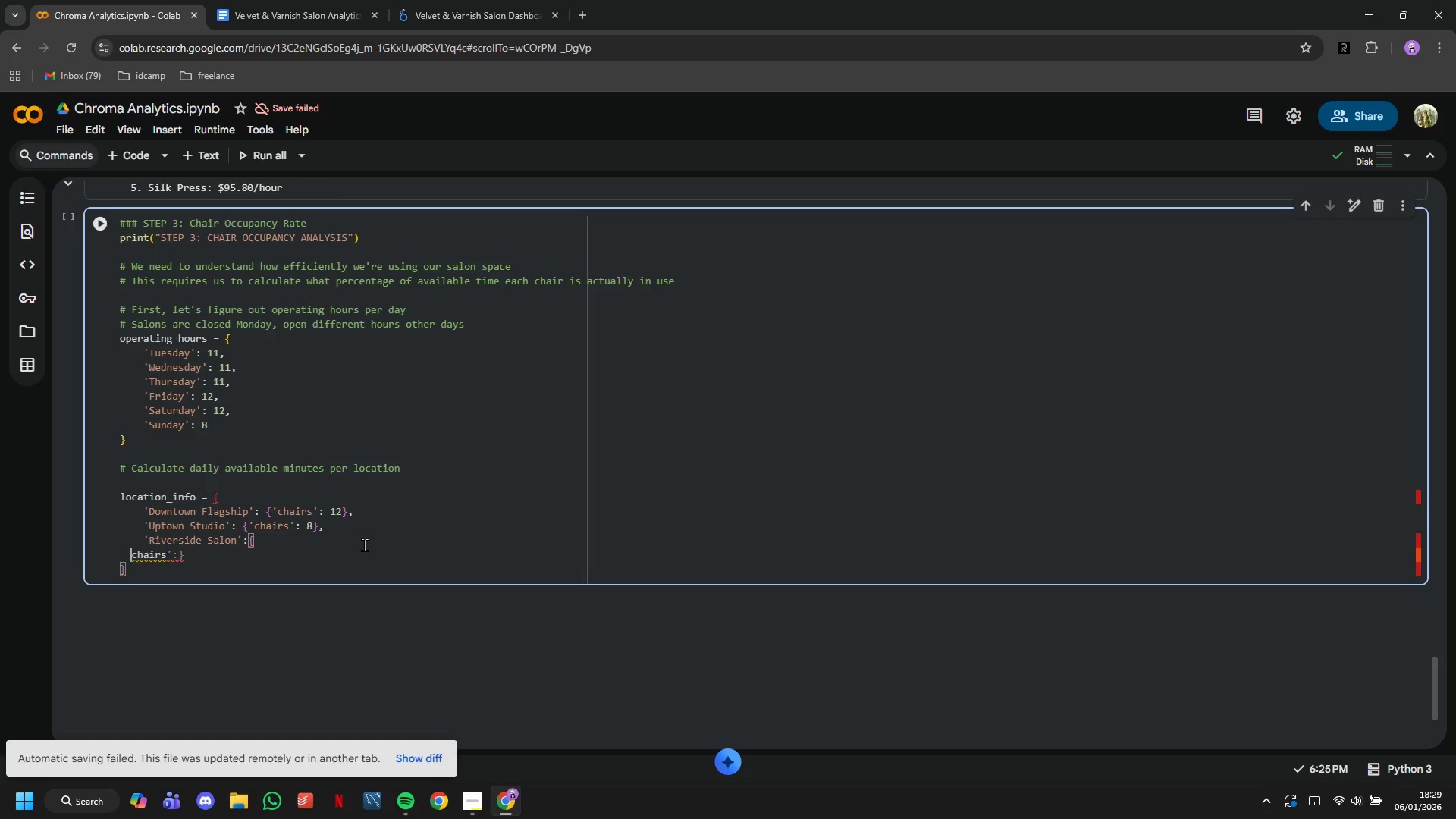 
key(Backspace)
 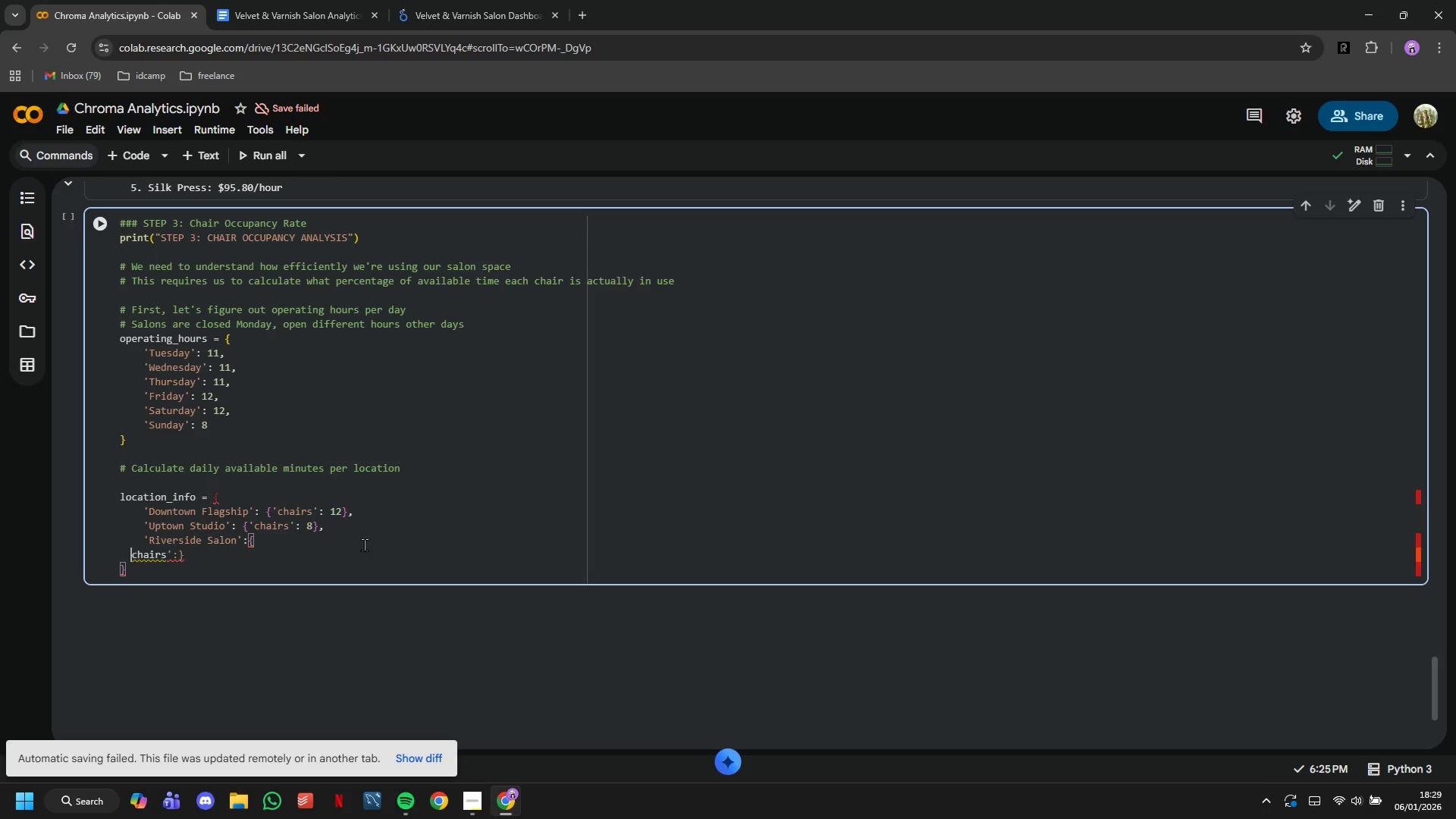 
key(Backspace)
 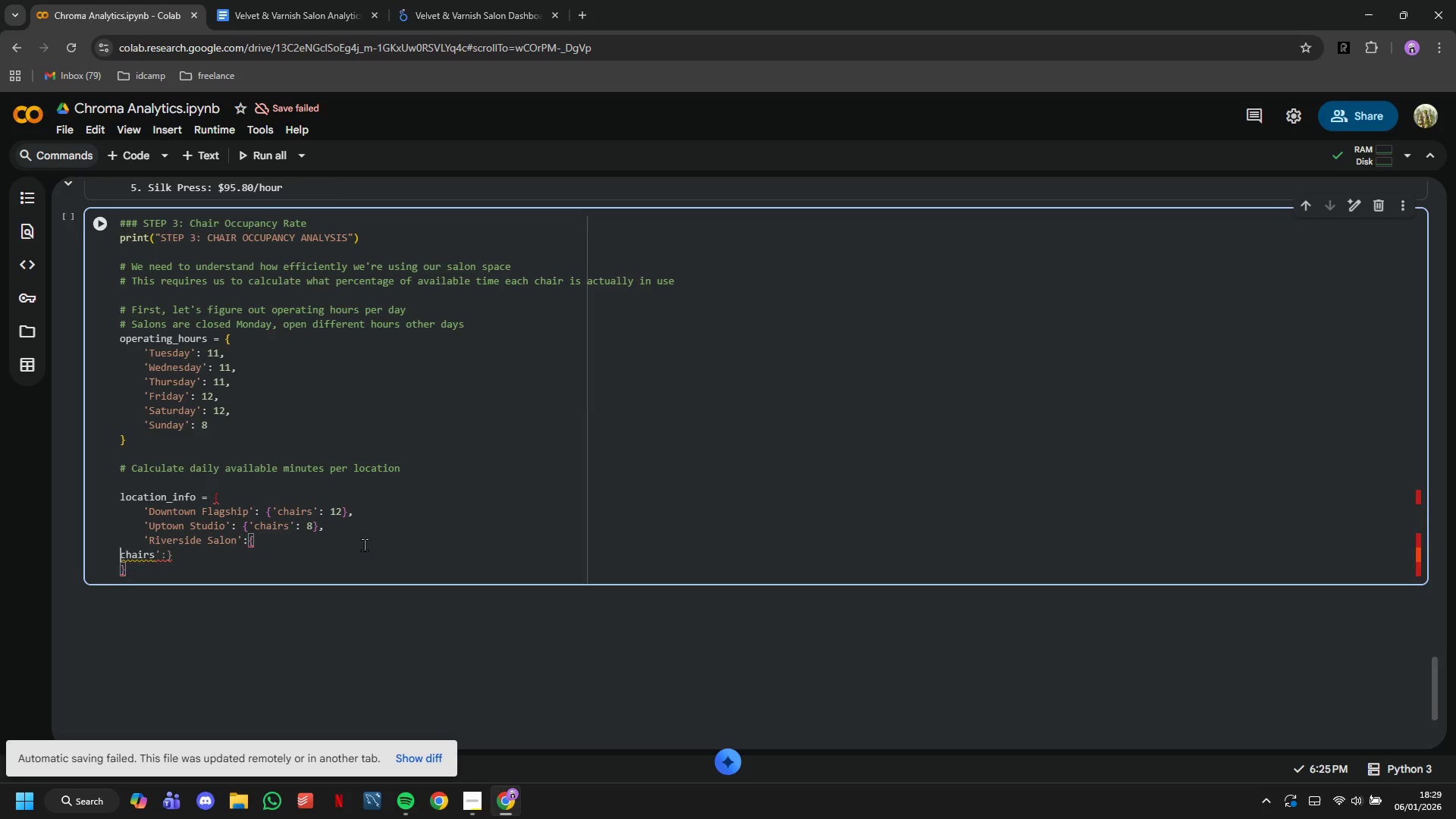 
key(Backspace)
 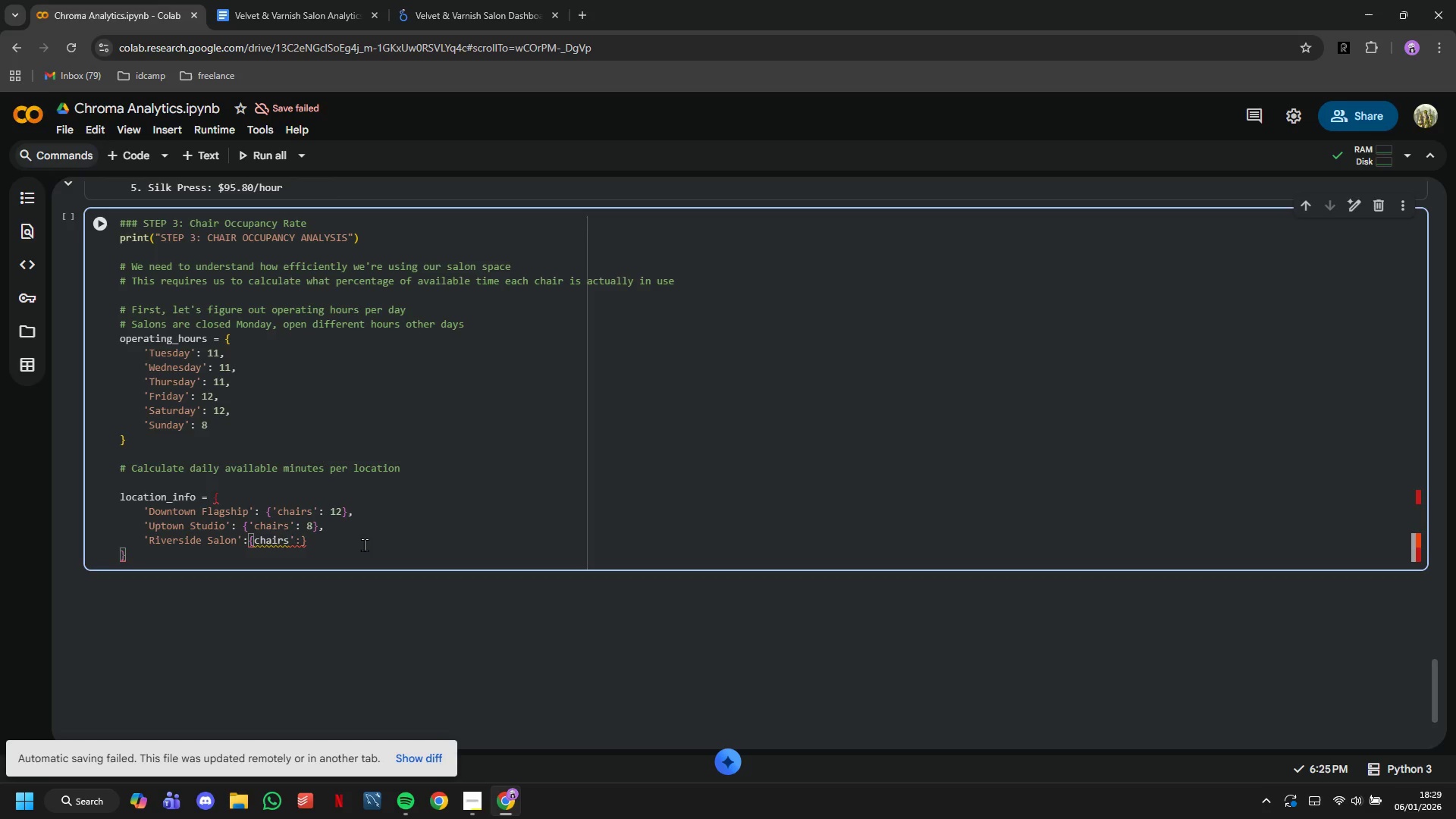 
key(Quote)
 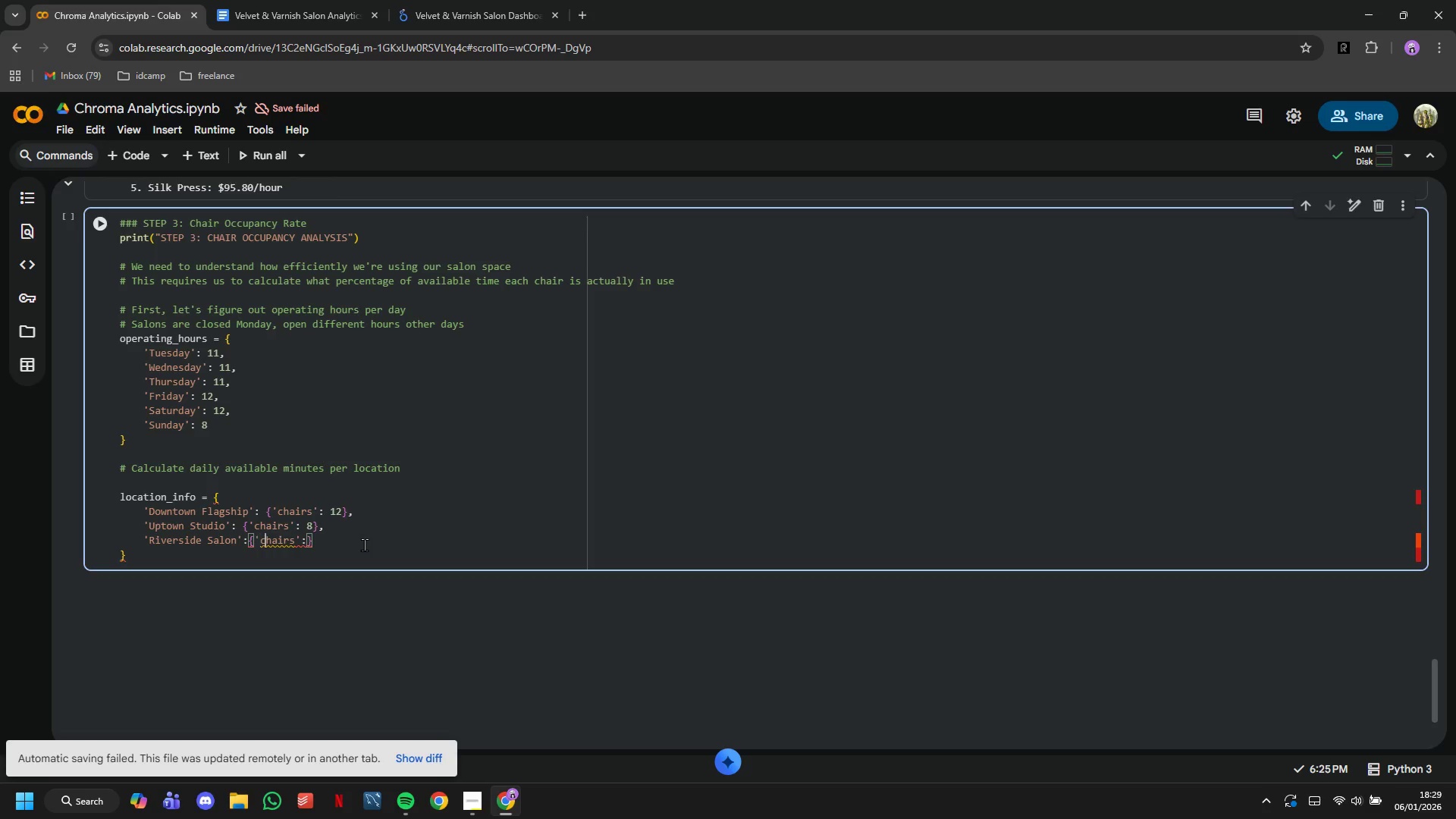 
key(ArrowRight)
 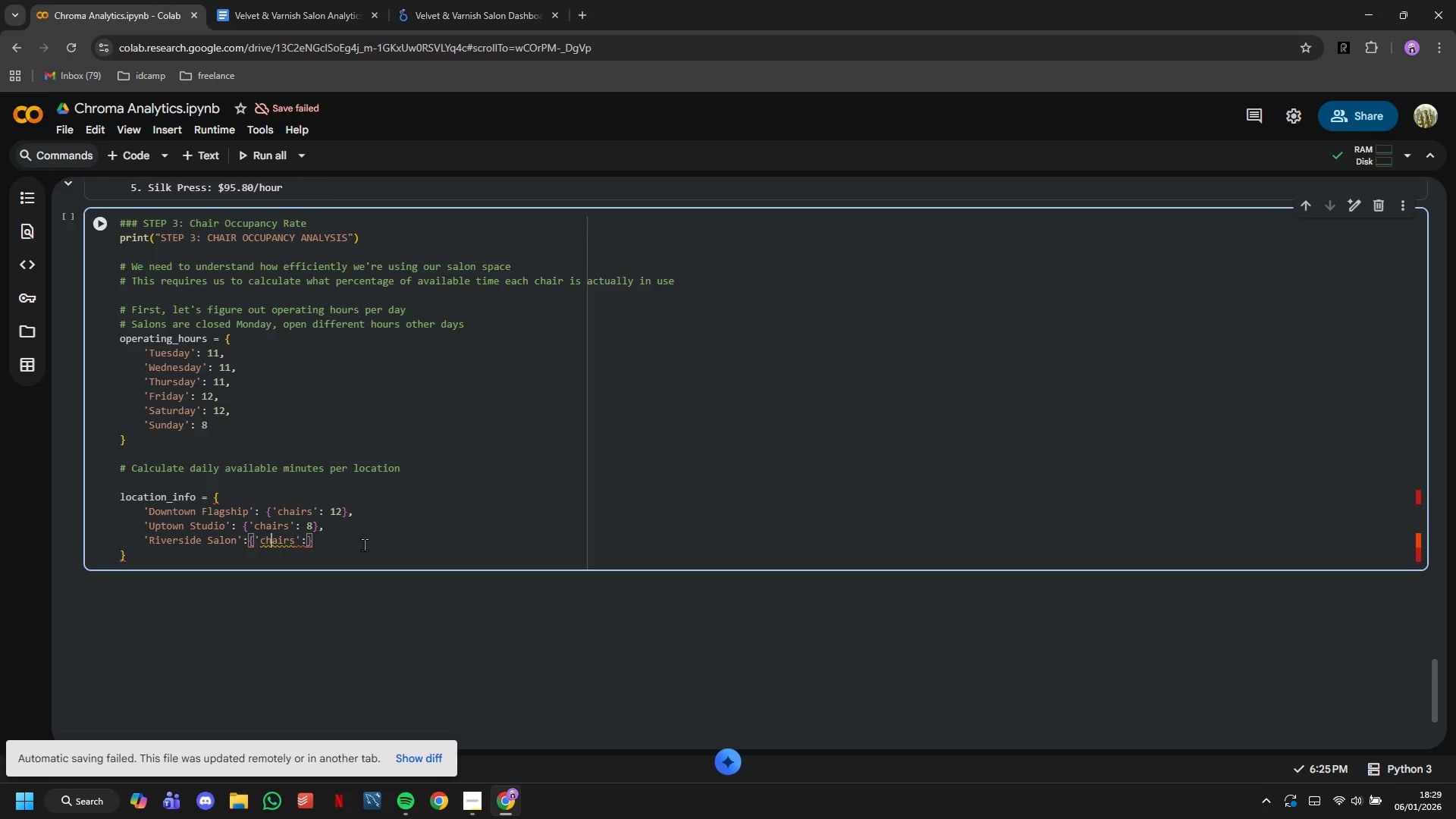 
key(ArrowRight)
 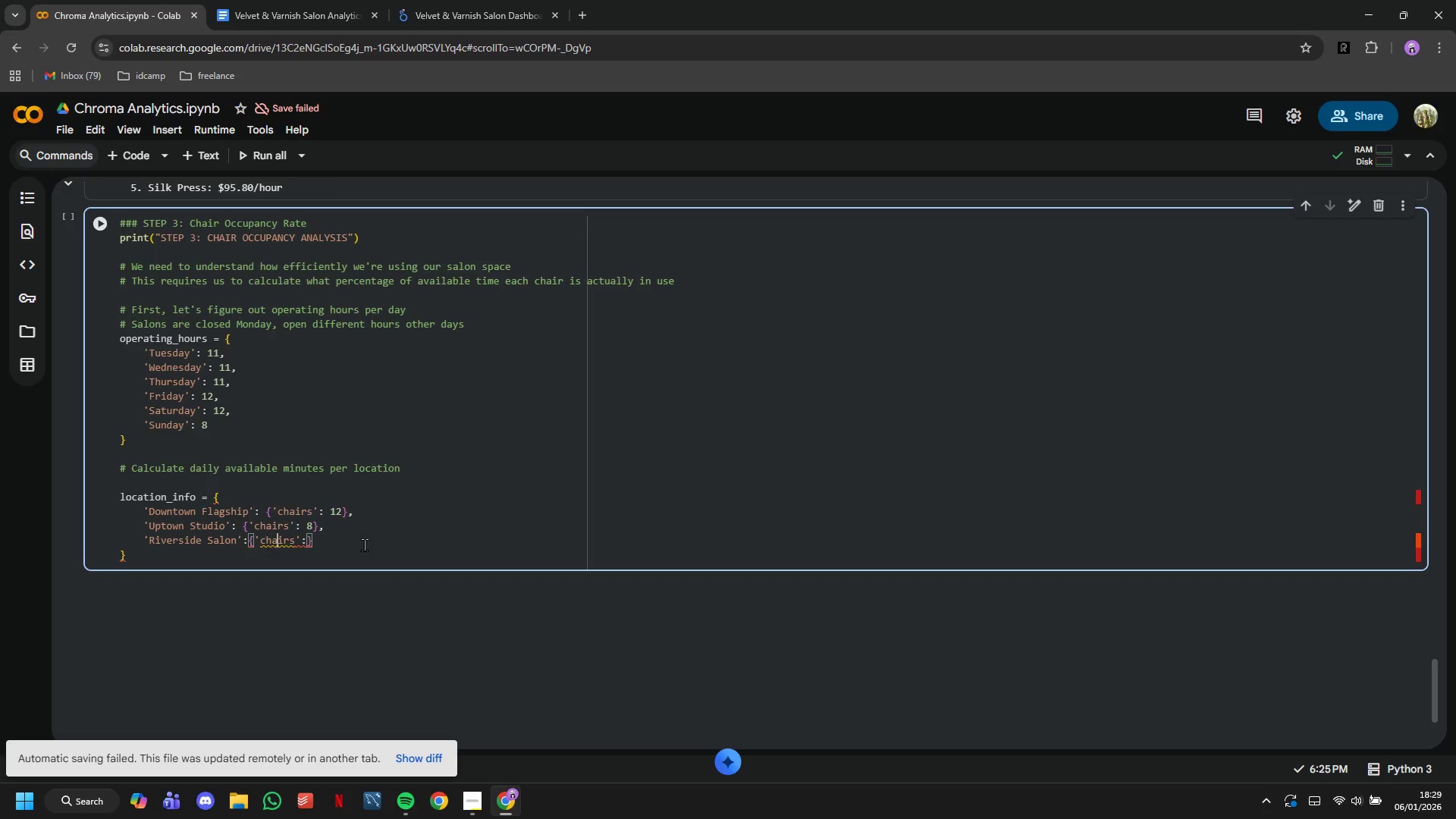 
key(ArrowRight)
 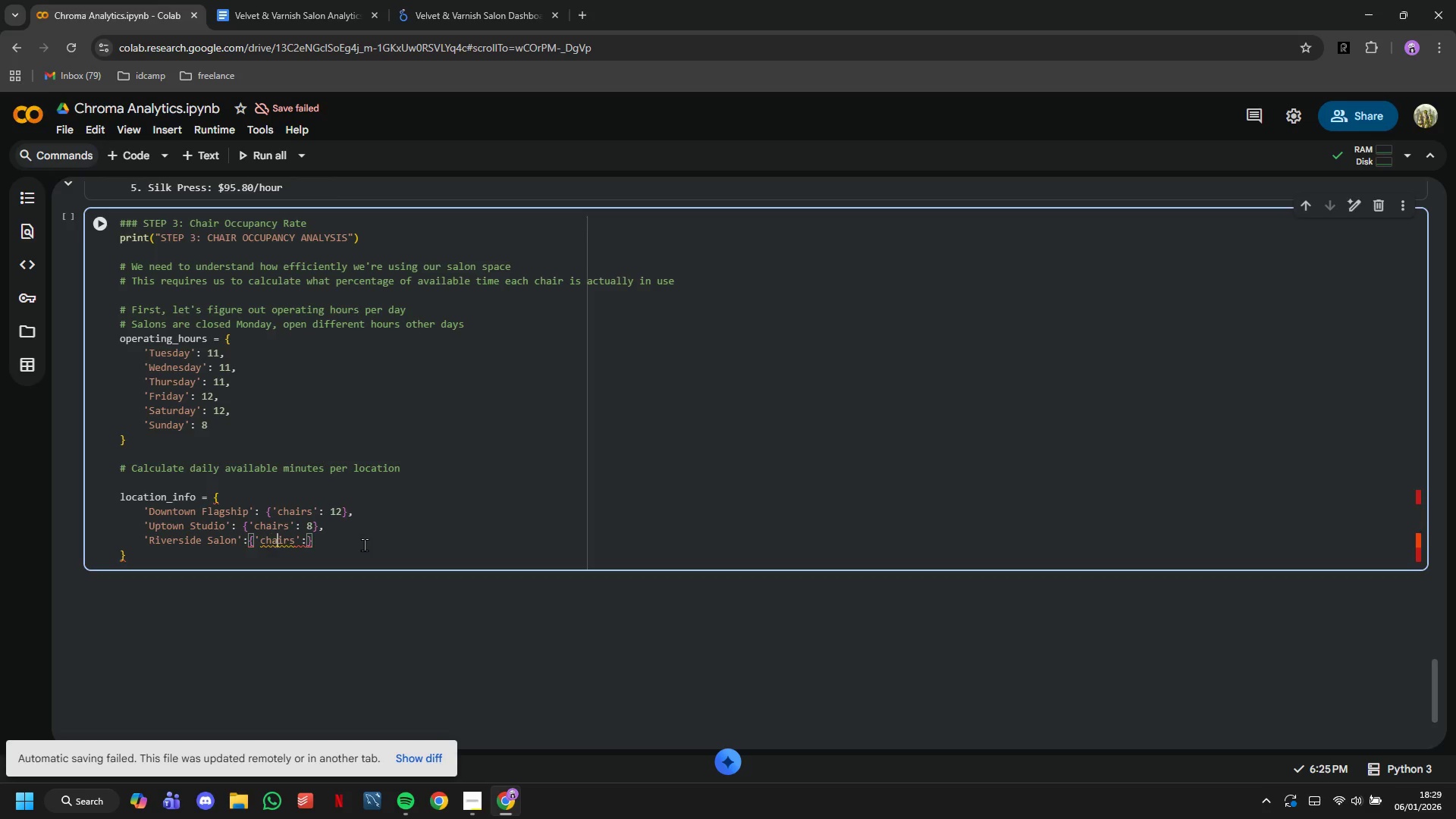 
key(ArrowRight)
 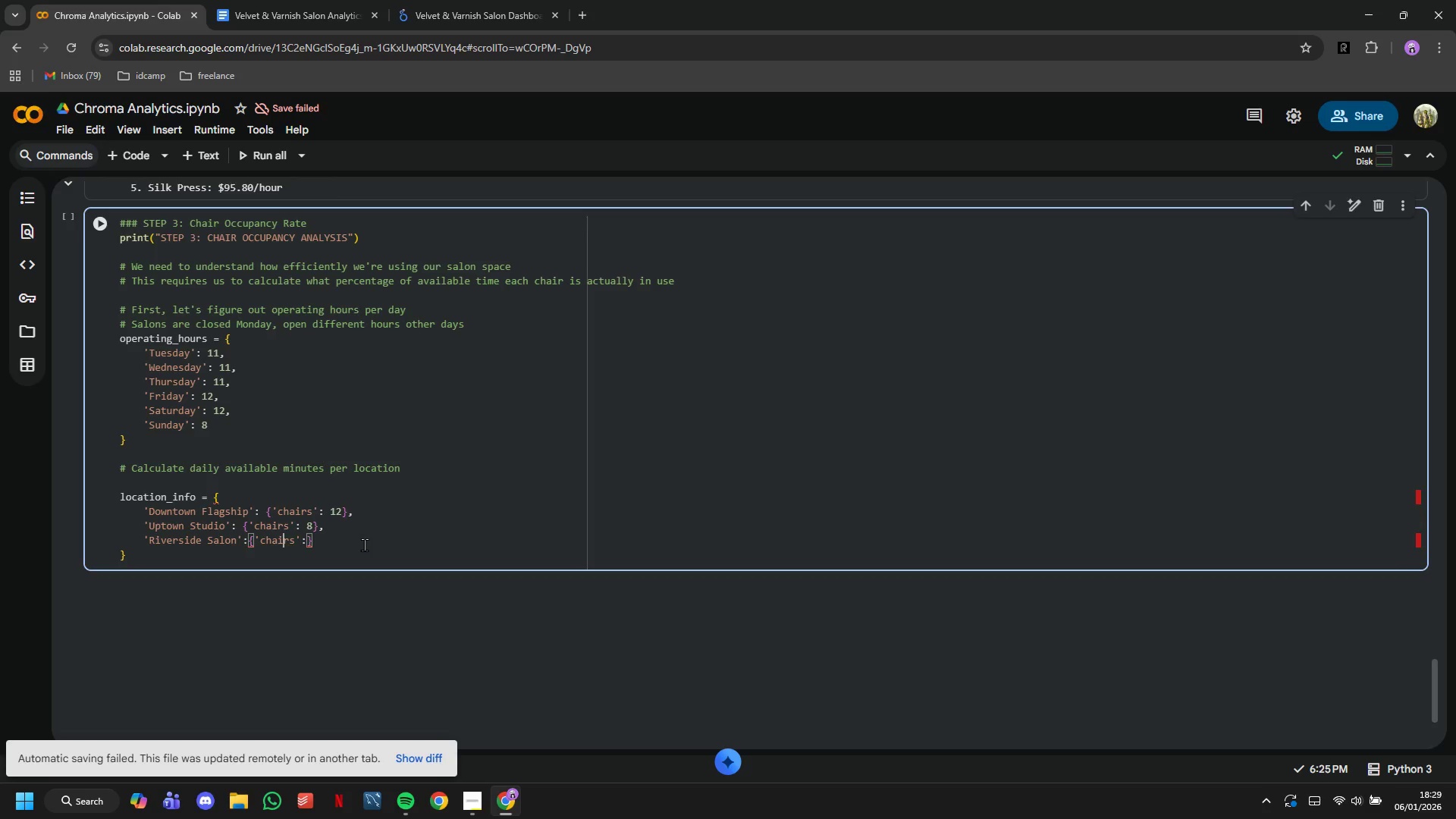 
key(ArrowRight)
 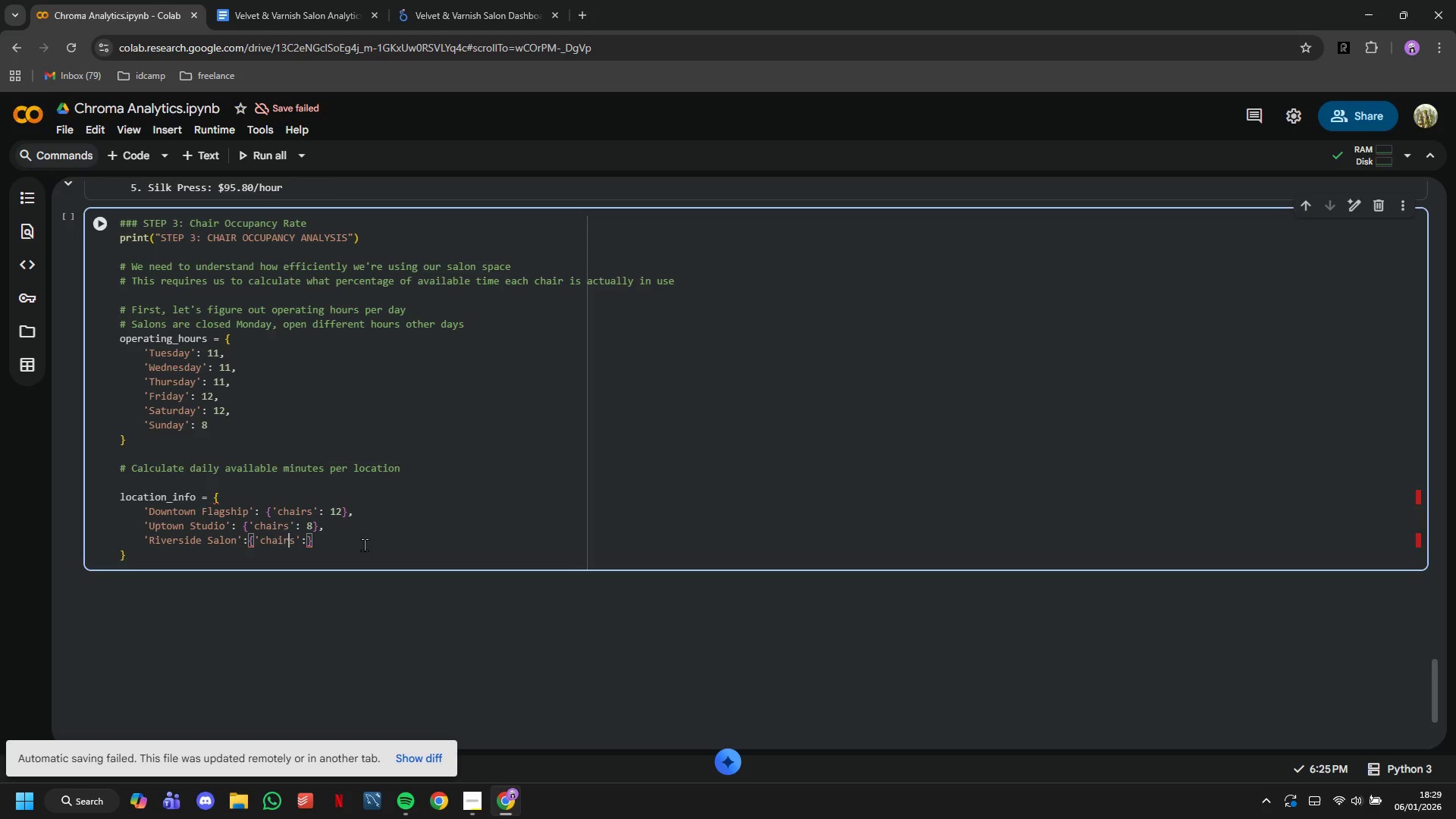 
key(ArrowRight)
 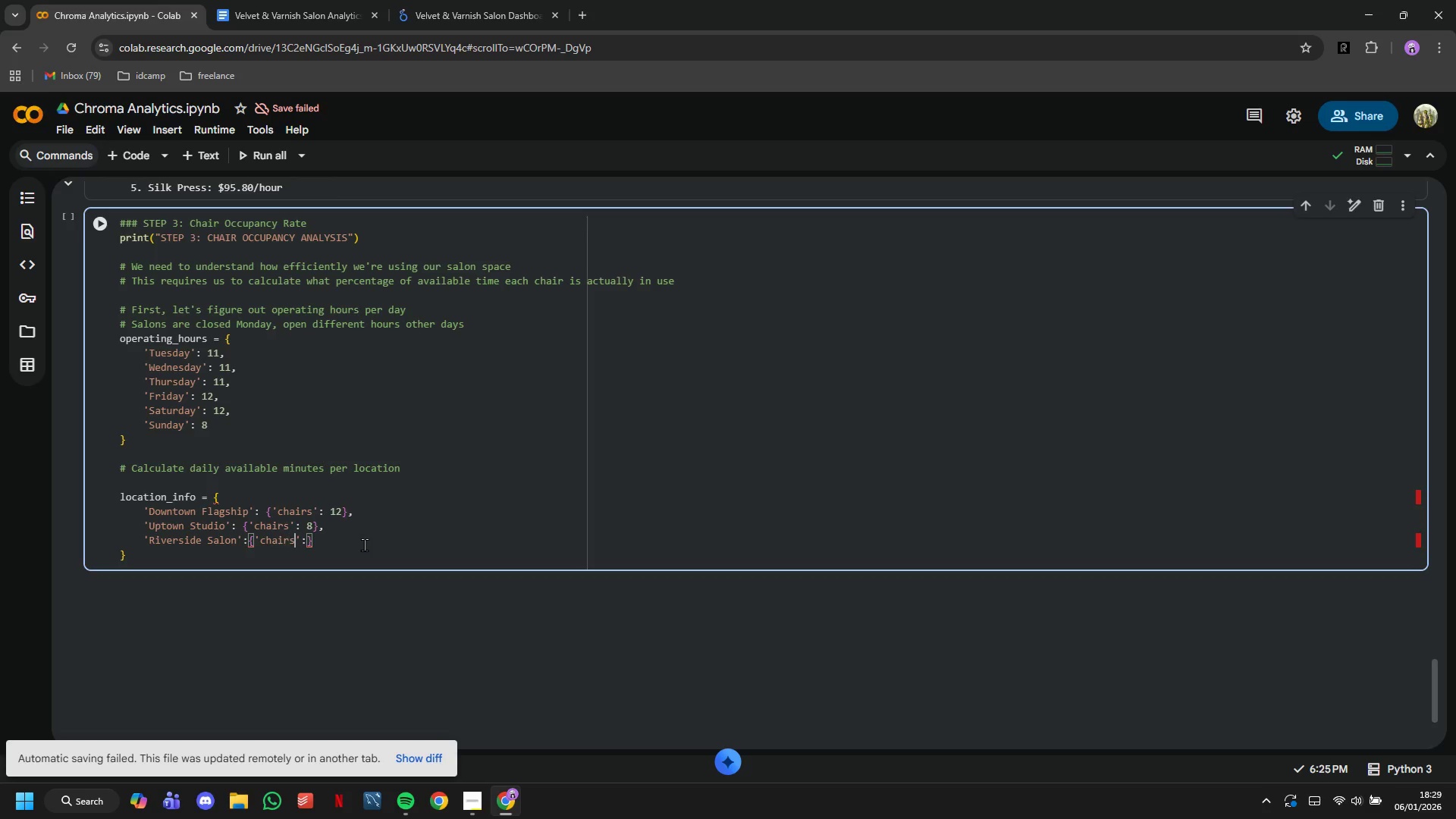 
key(ArrowRight)
 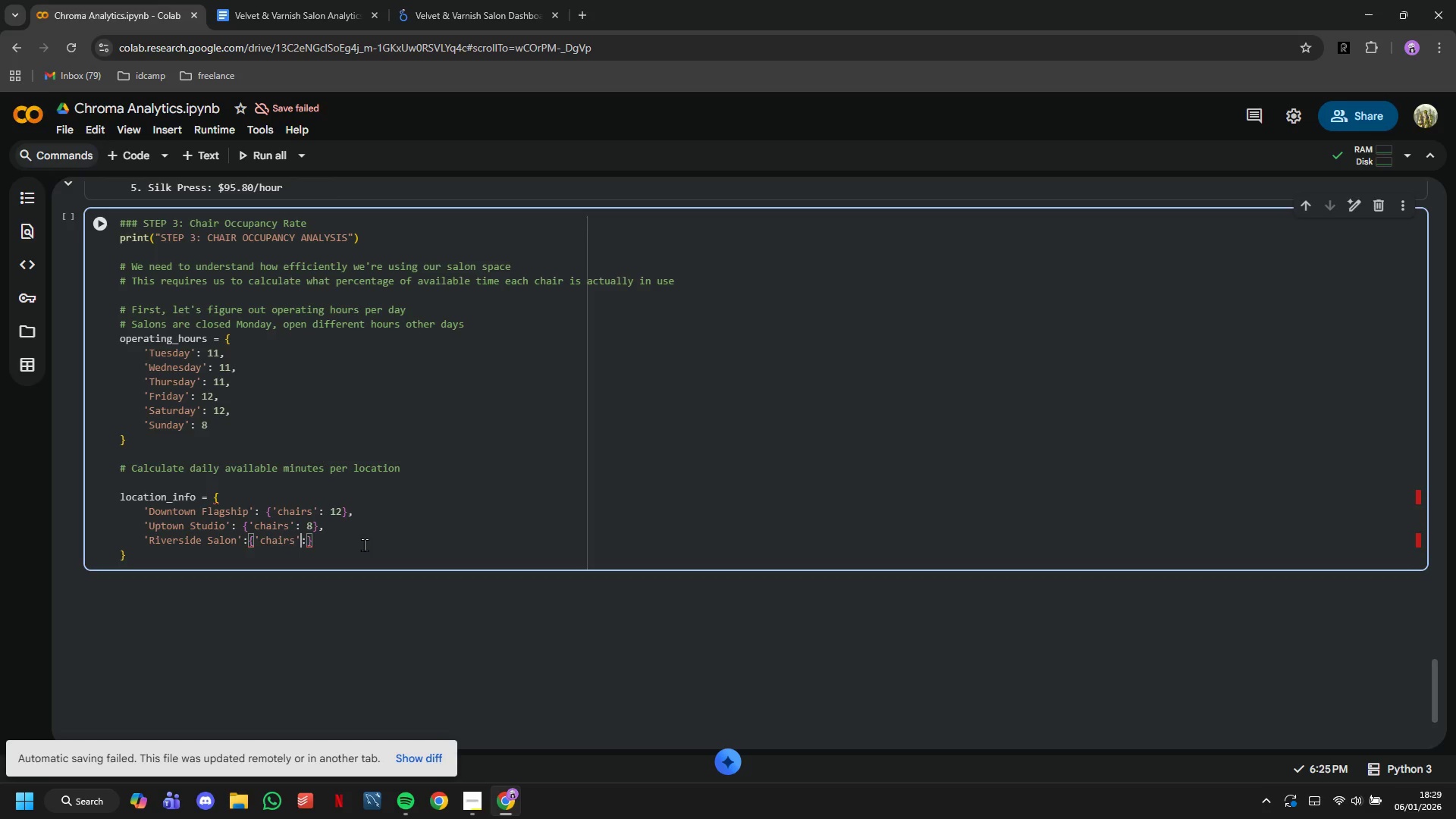 
key(ArrowRight)
 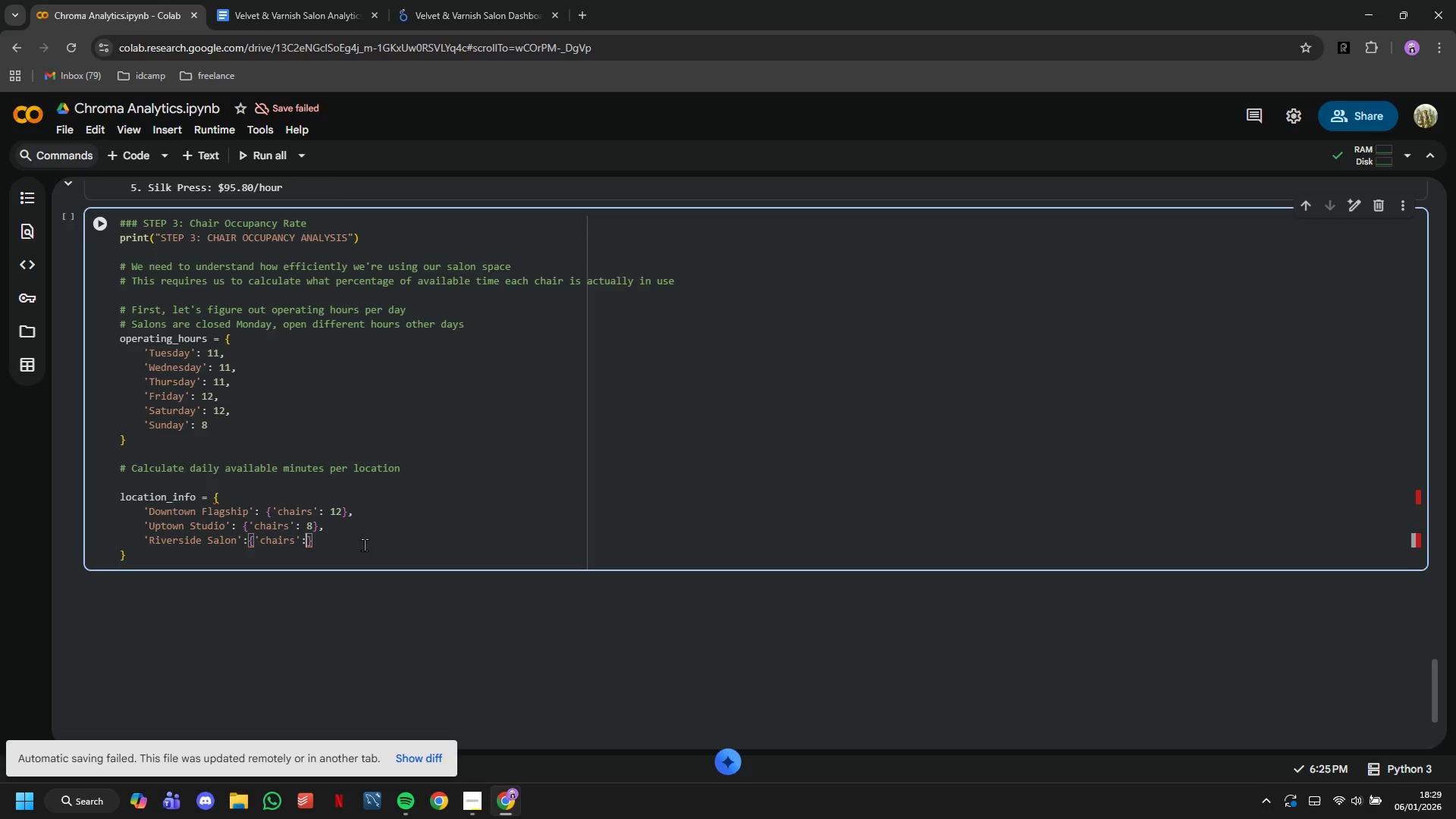 
type( 10)
 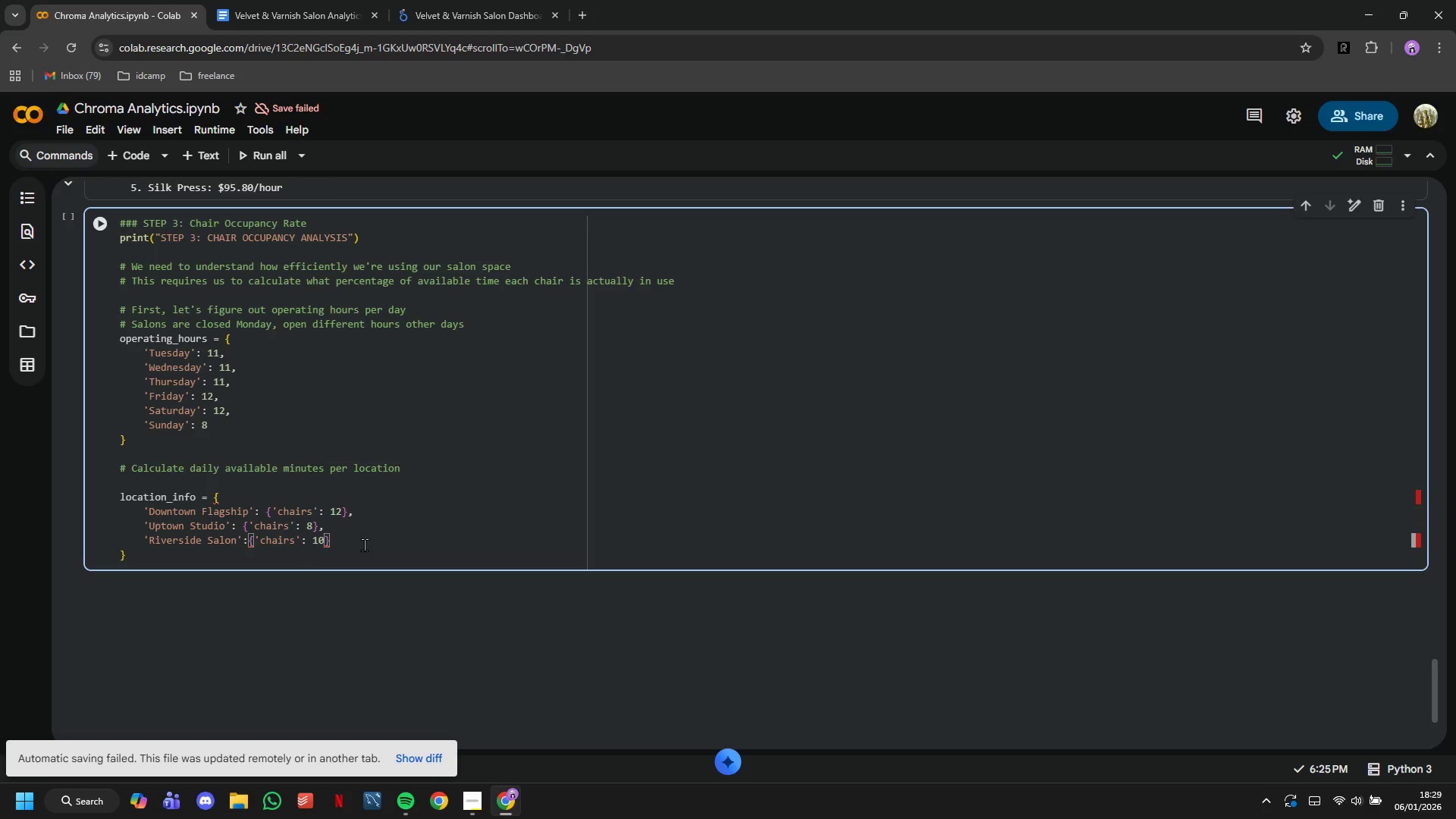 
key(ArrowRight)
 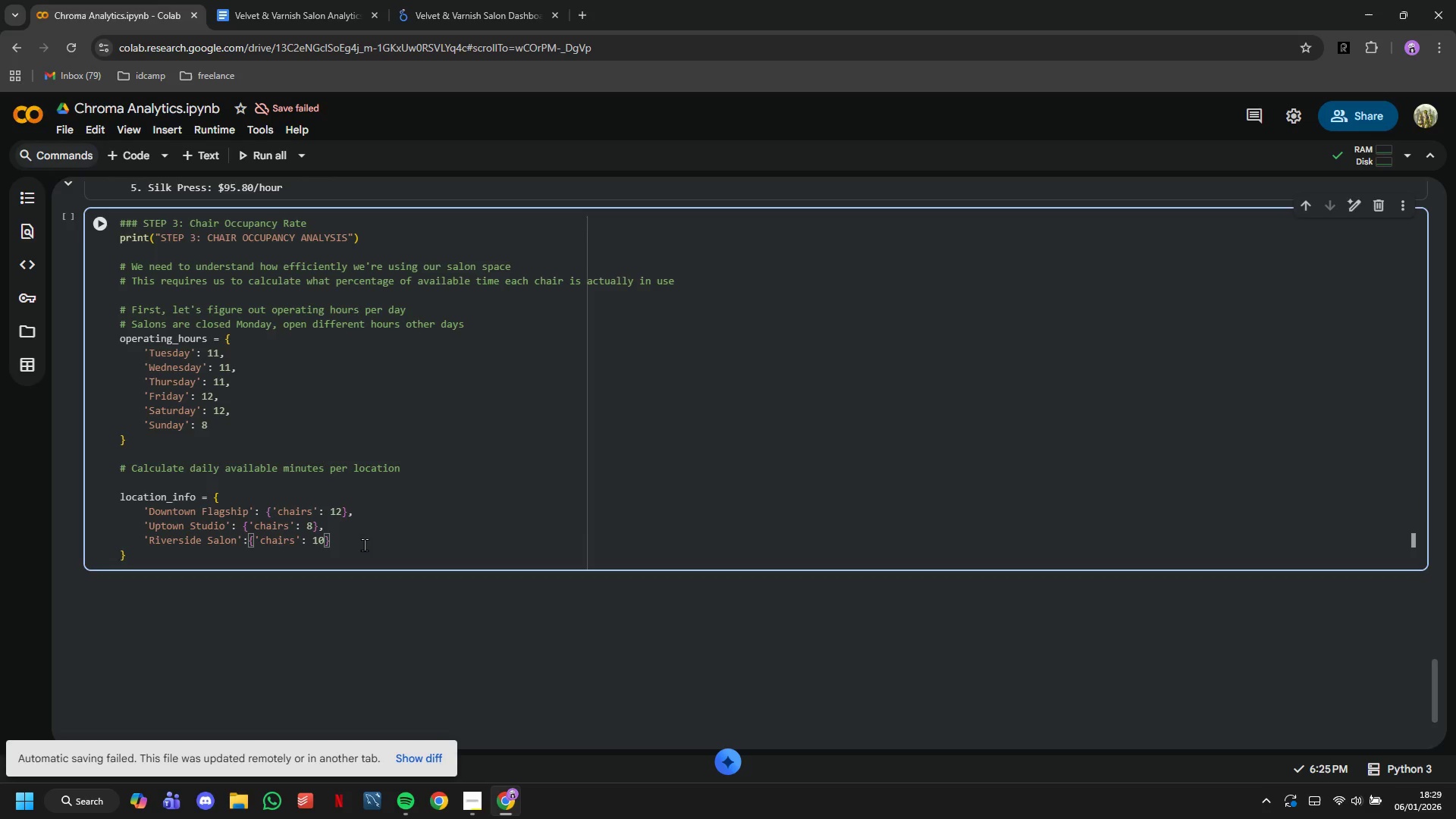 
key(Comma)
 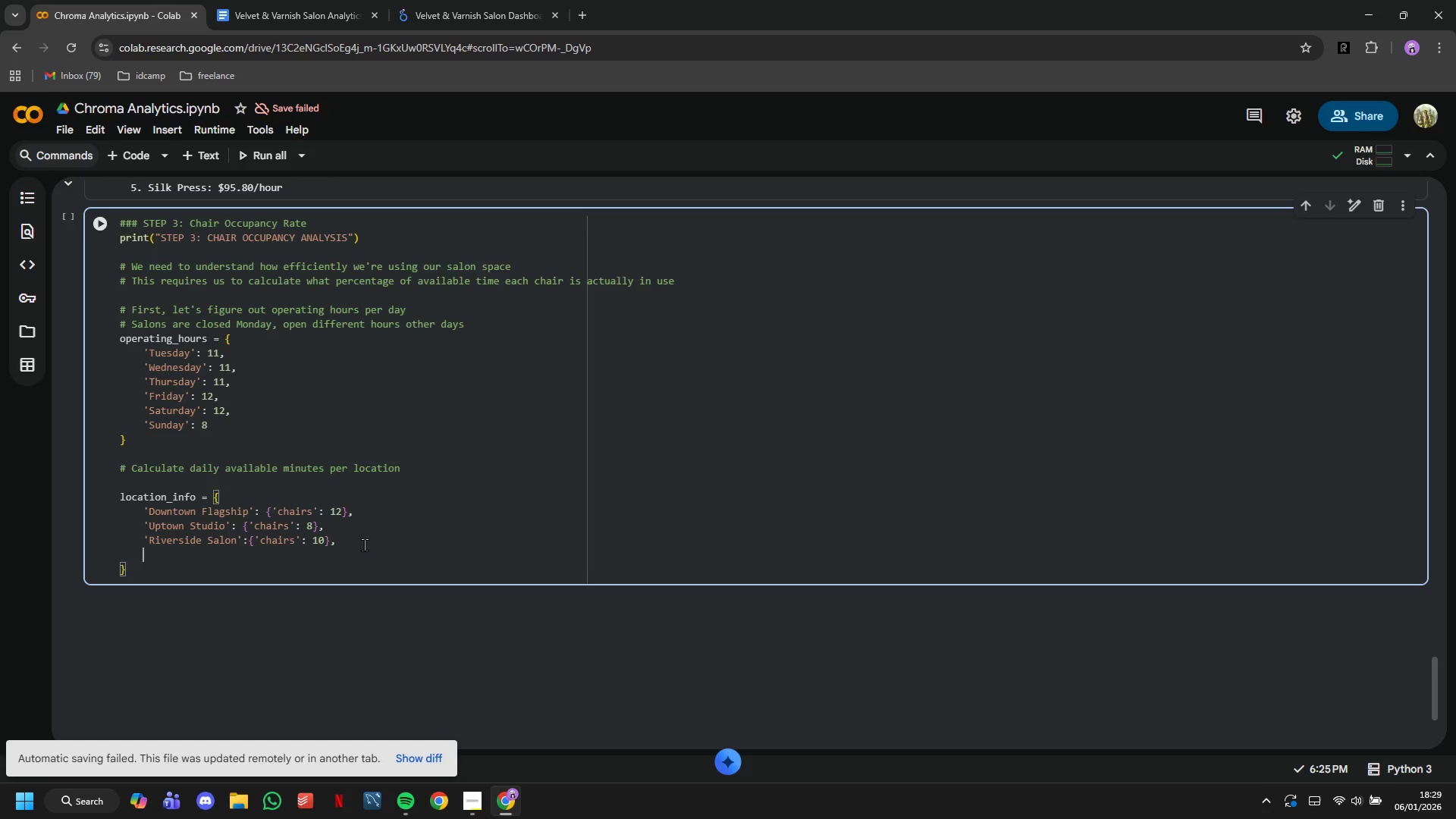 
key(Enter)
 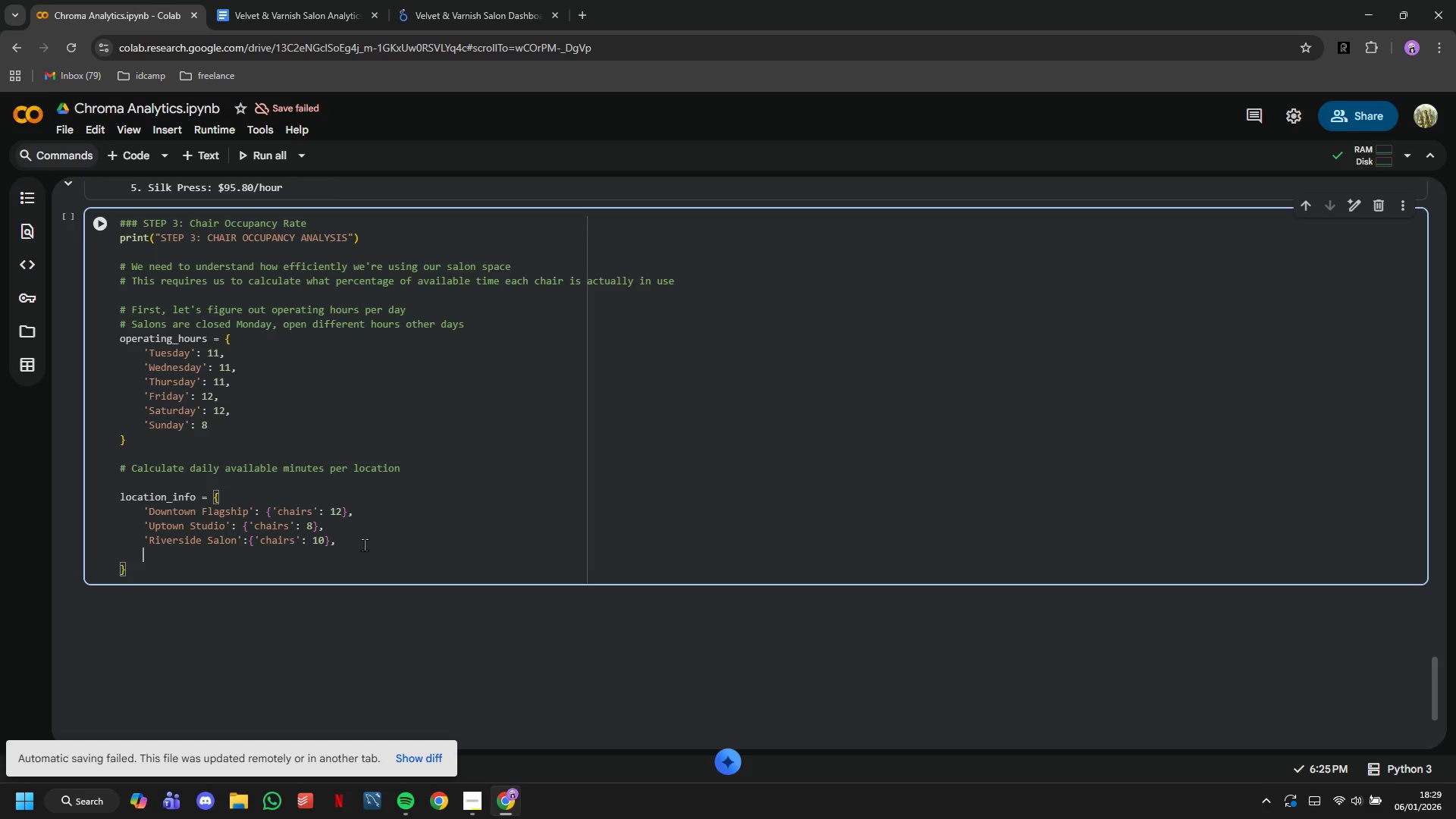 
type('Lakeside Boutique)
 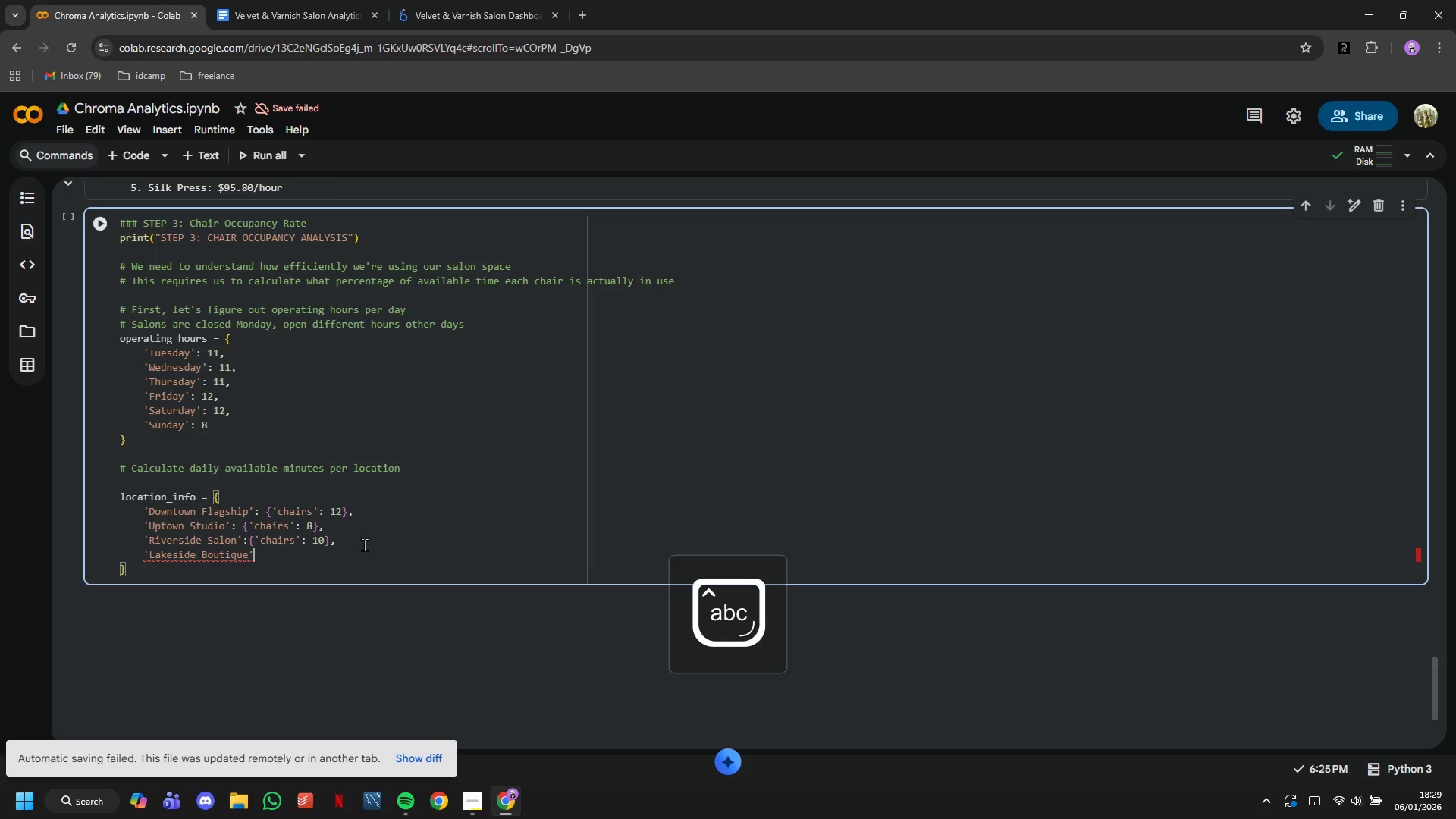 
key(ArrowRight)
 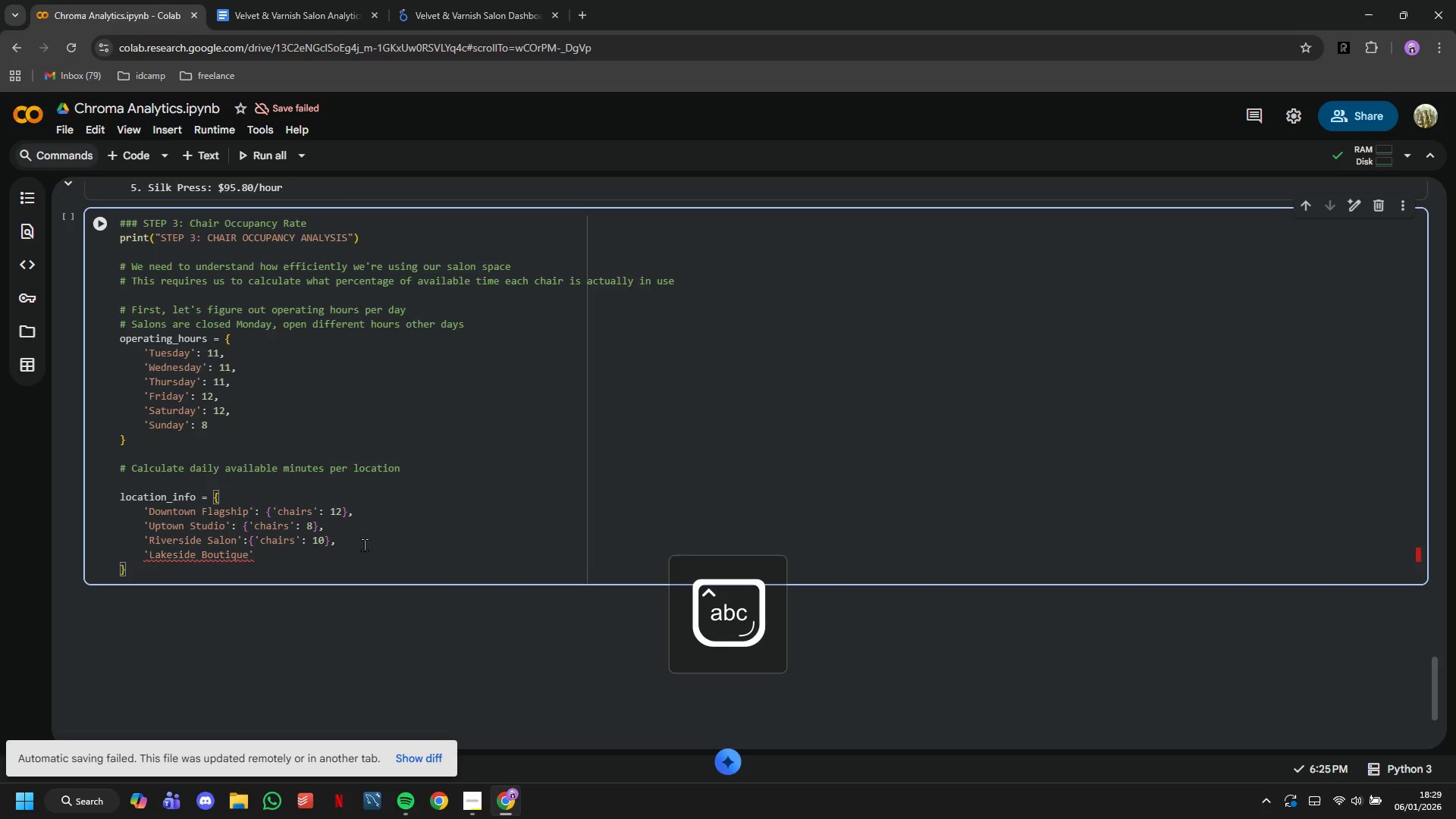 
hold_key(key=ShiftLeft, duration=0.47)
 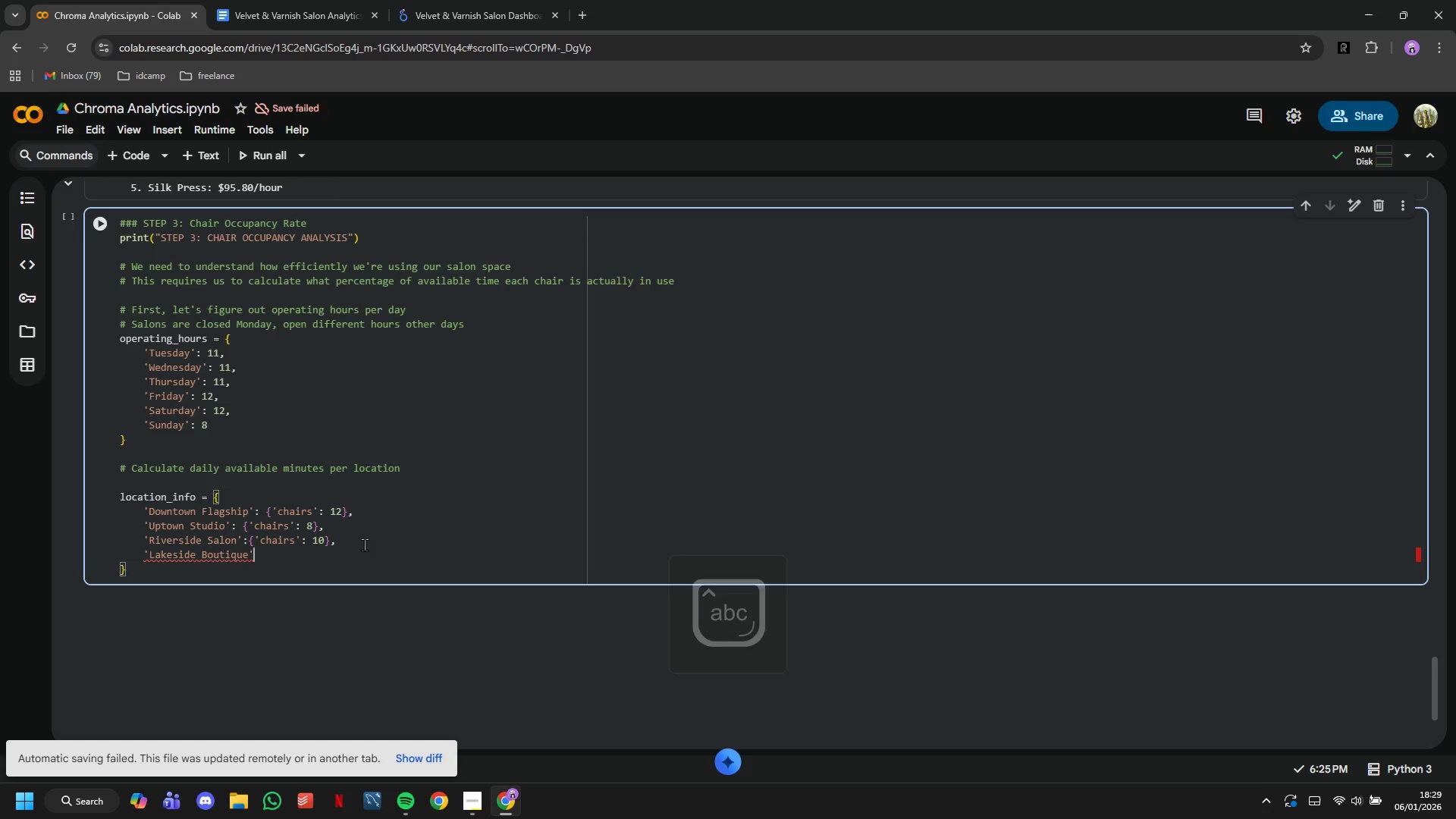 
key(Space)
 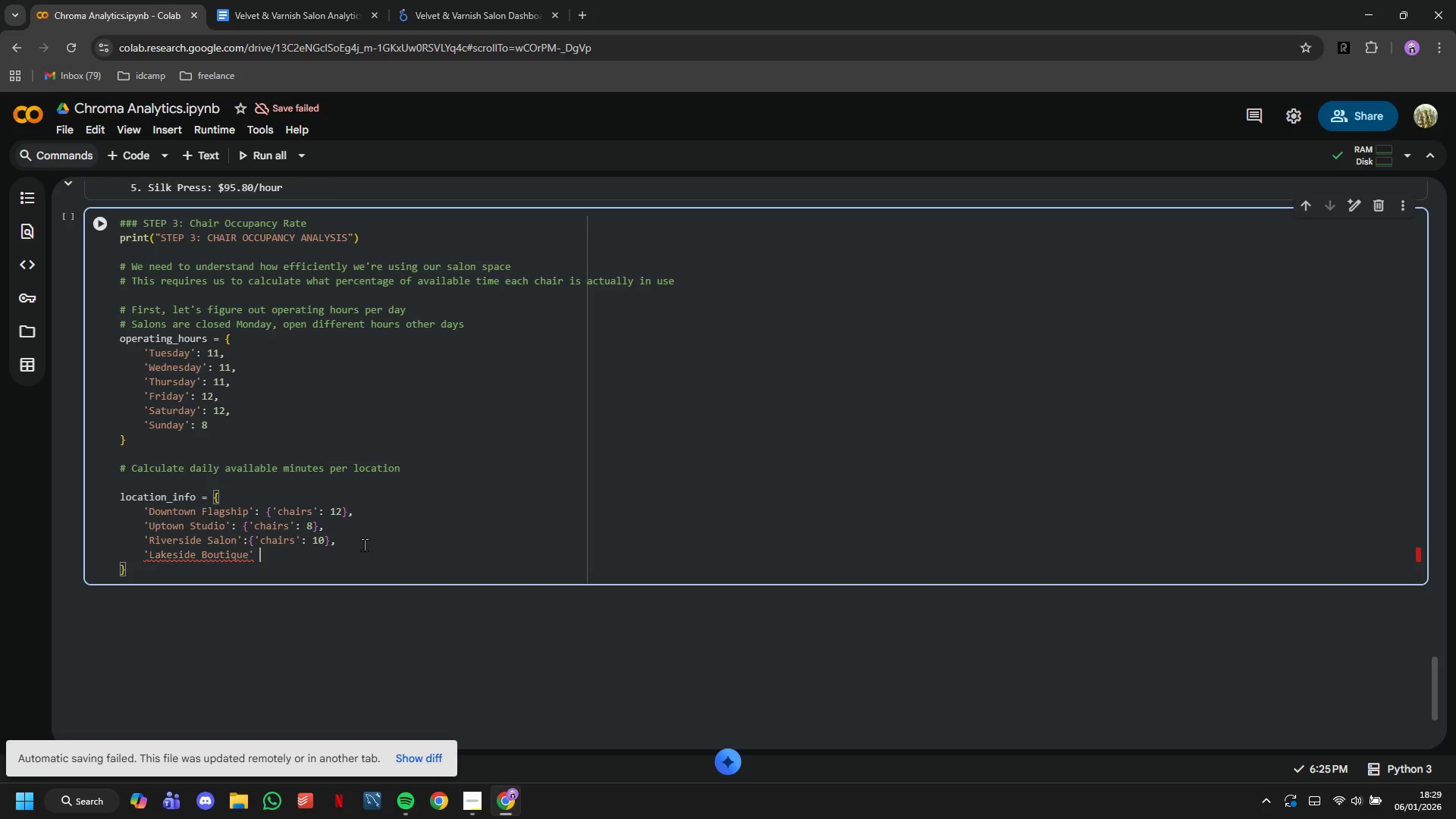 
key(Shift+Semicolon)
 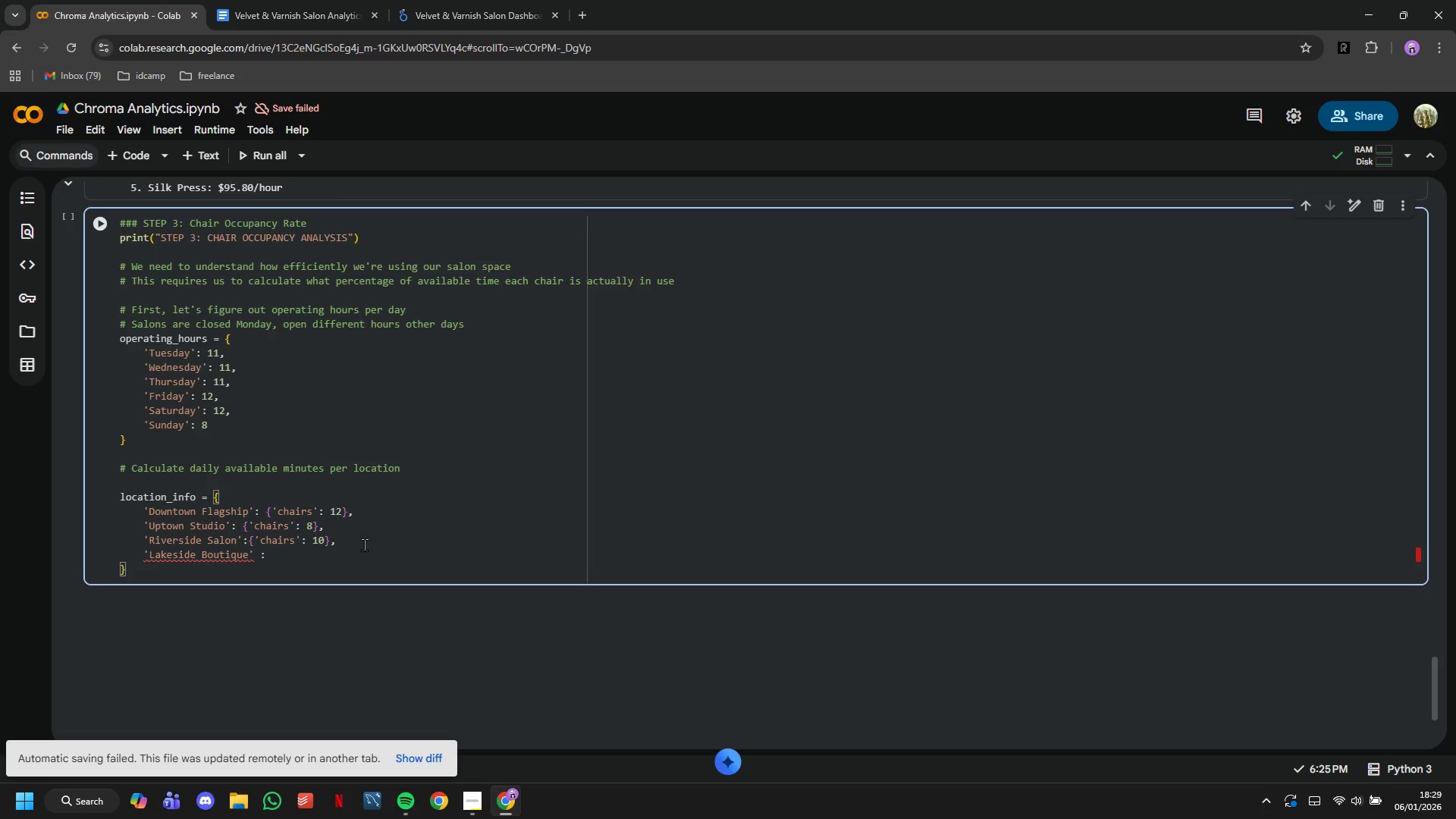 
key(Space)
 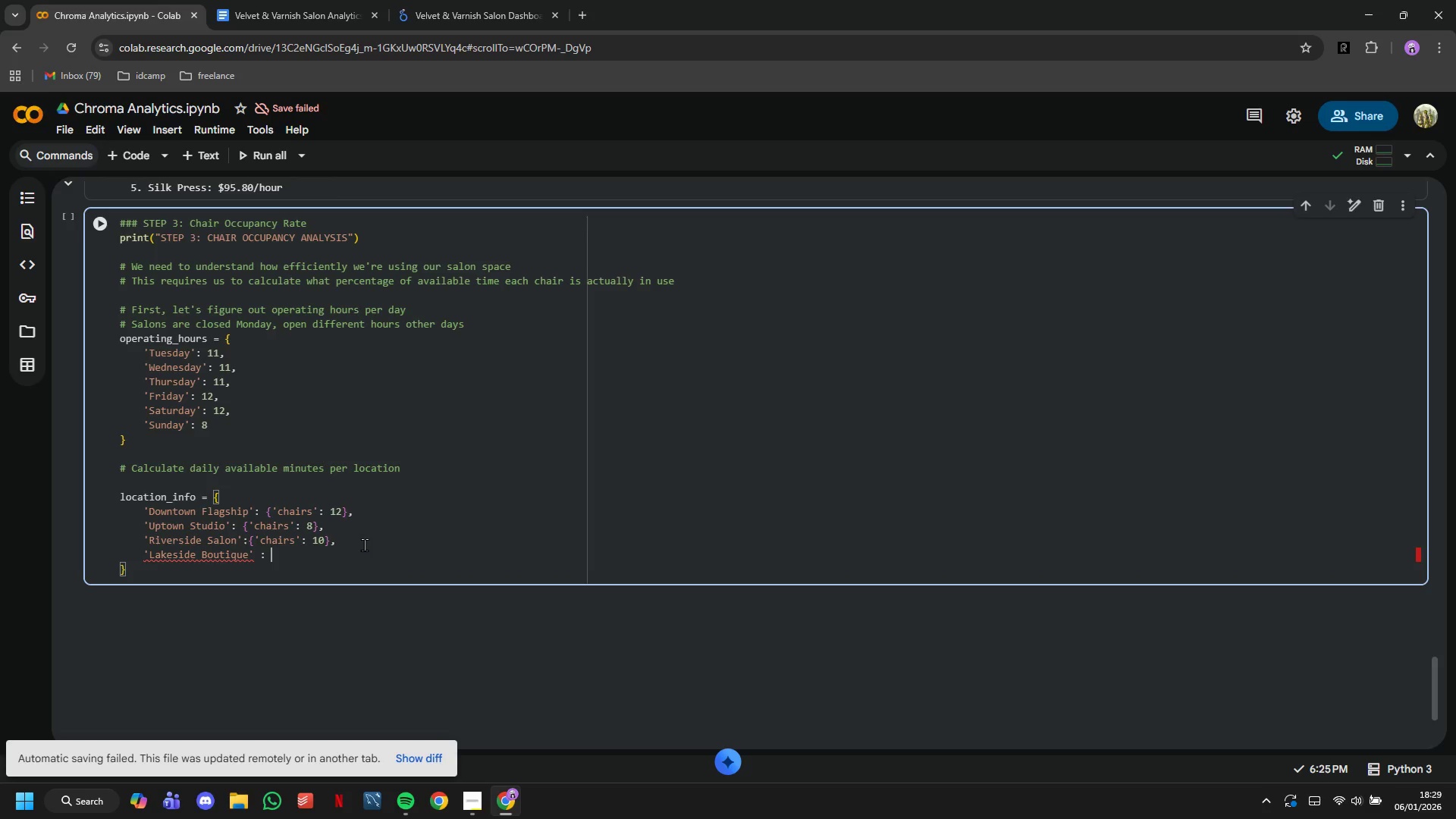 
key(Shift+BracketLeft)
 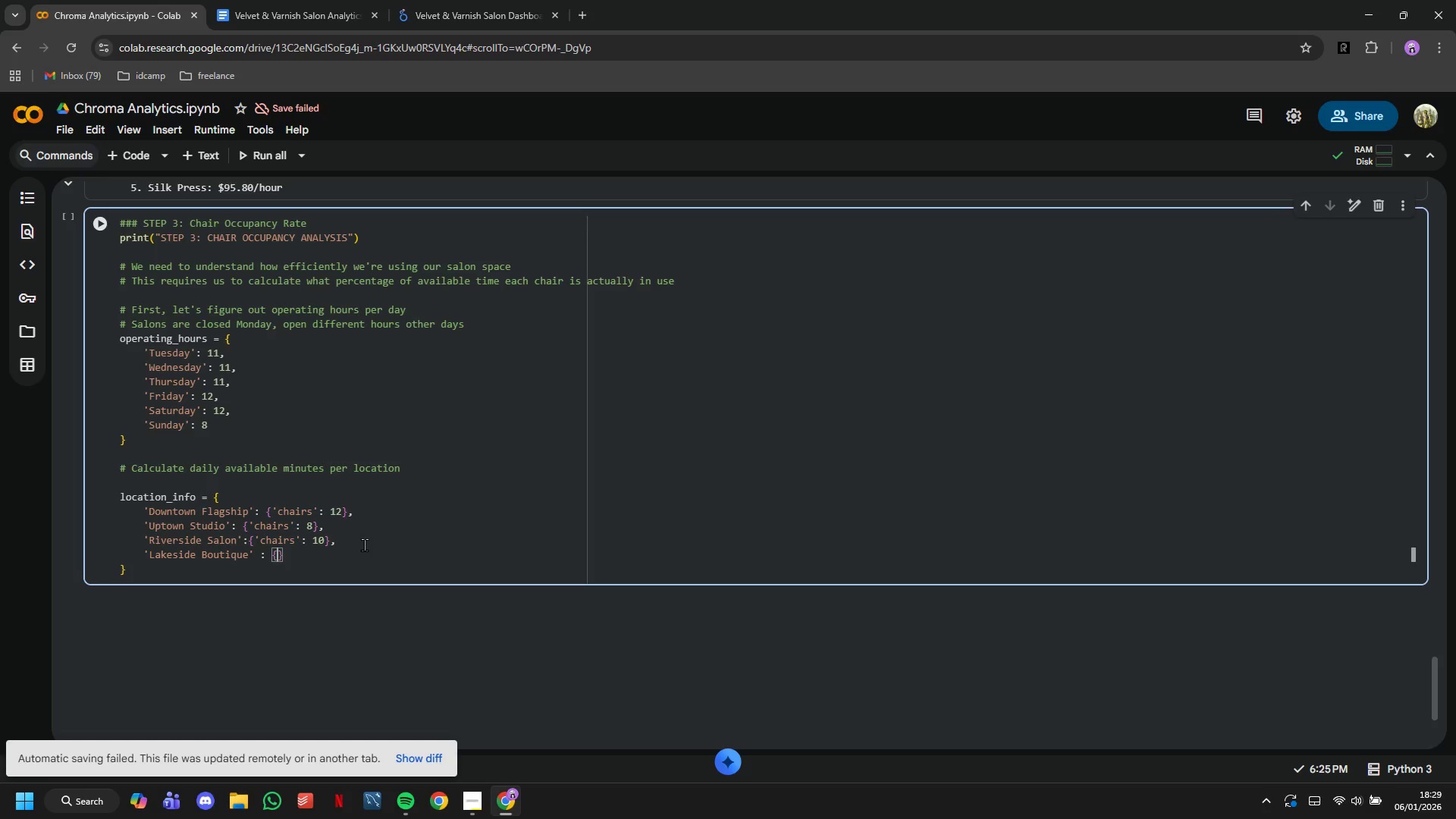 
key(Enter)
 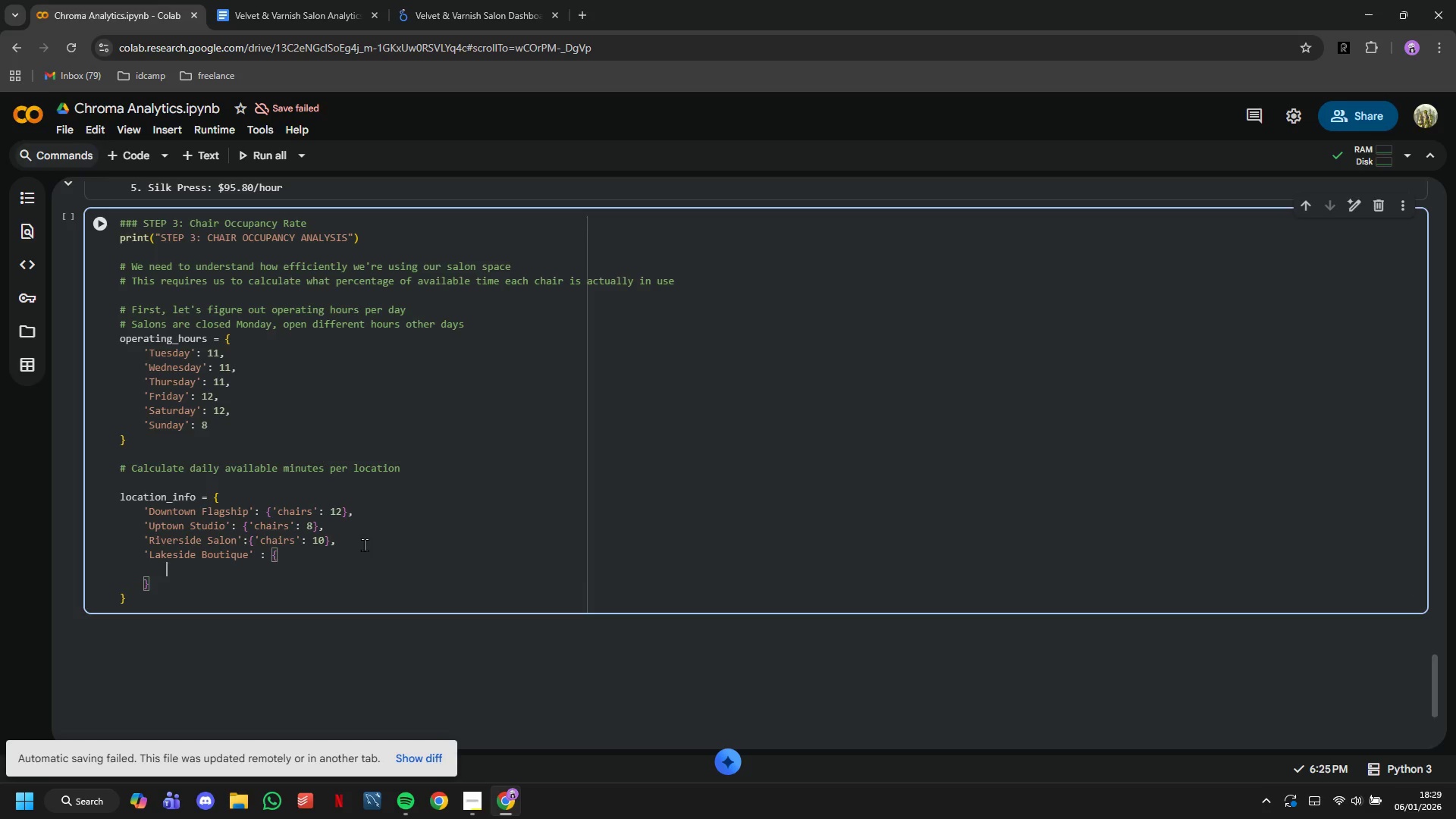 
key(C)
 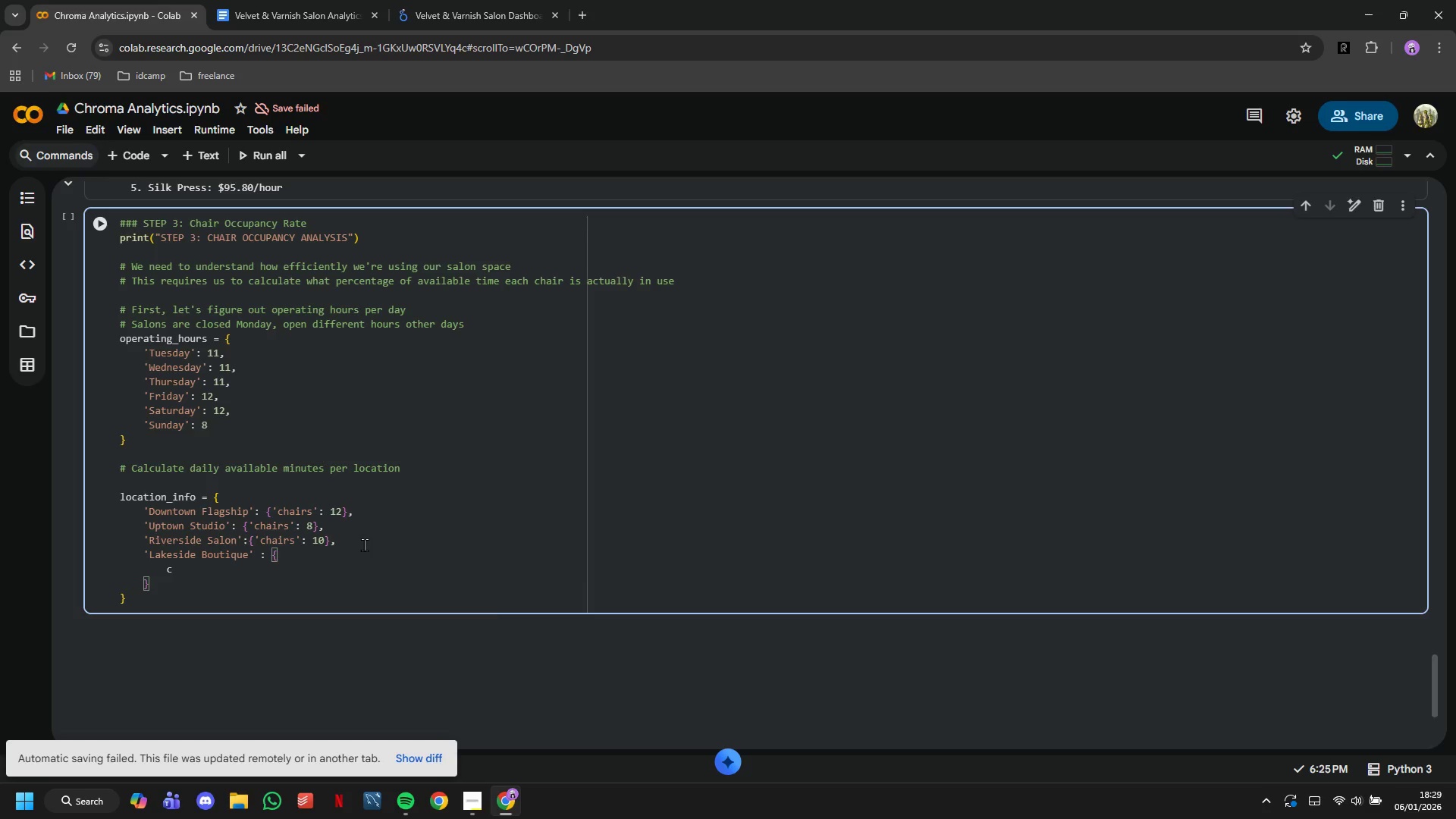 
key(Backspace)
 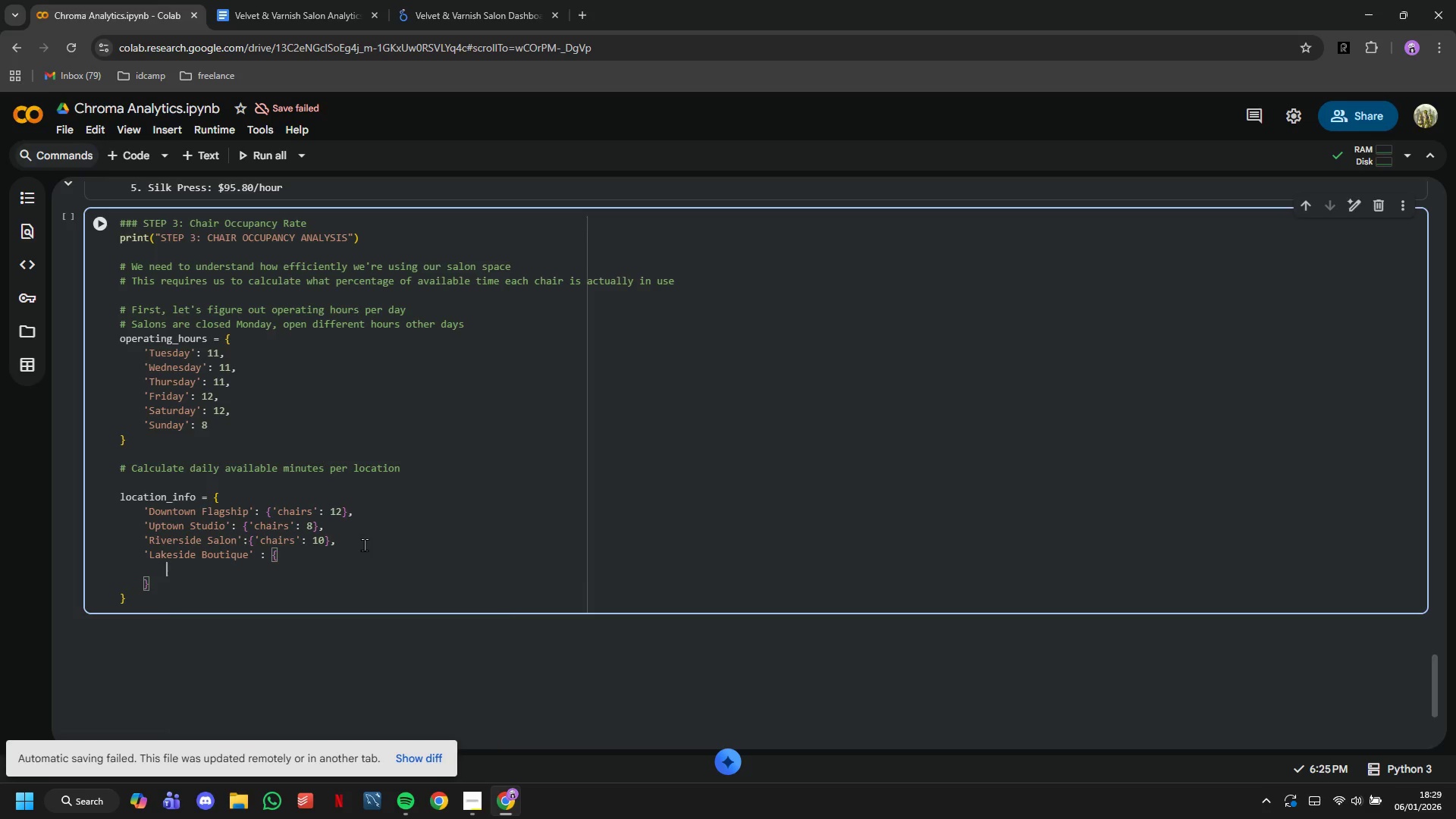 
key(Backspace)
 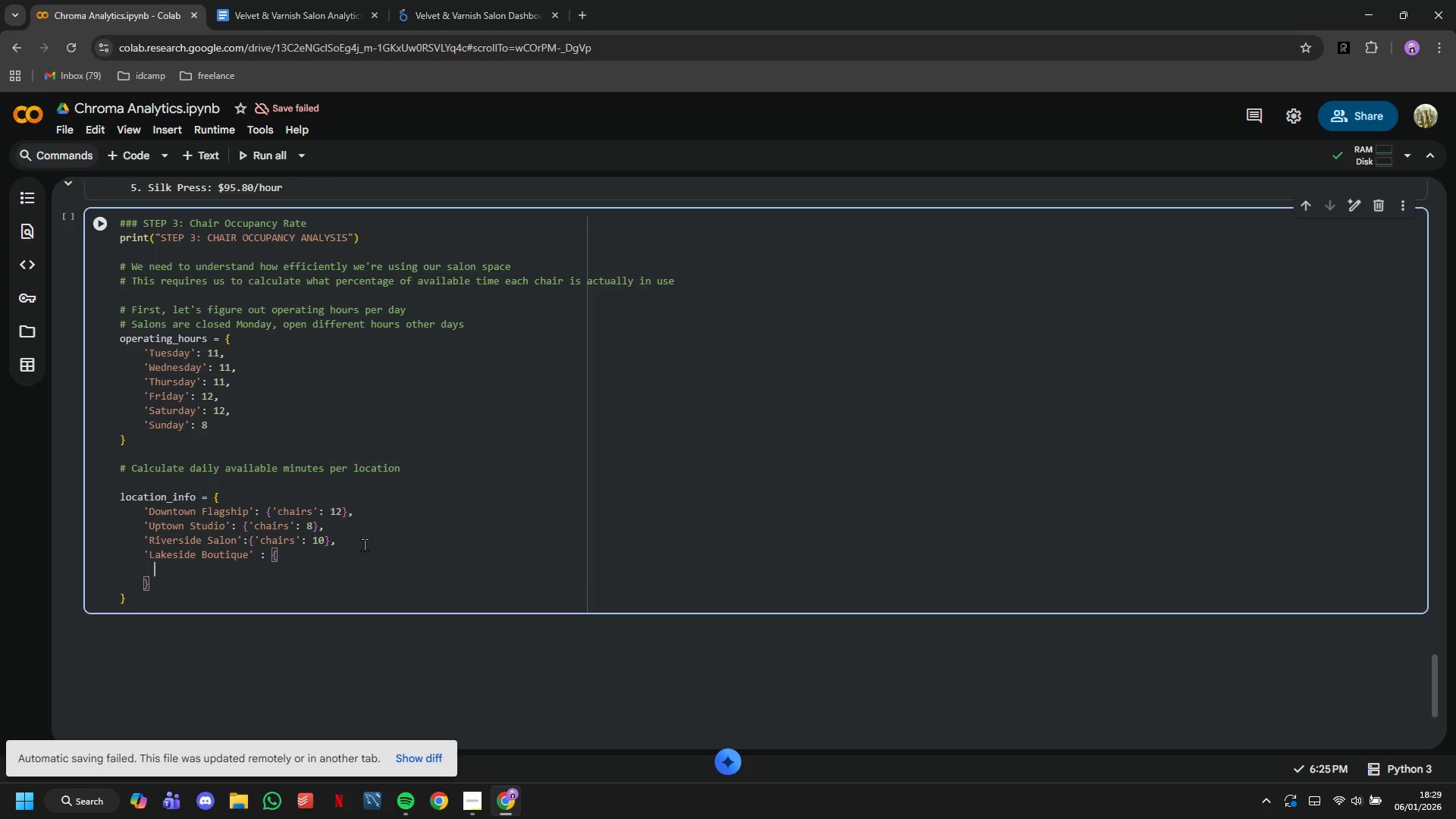 
key(Backspace)
 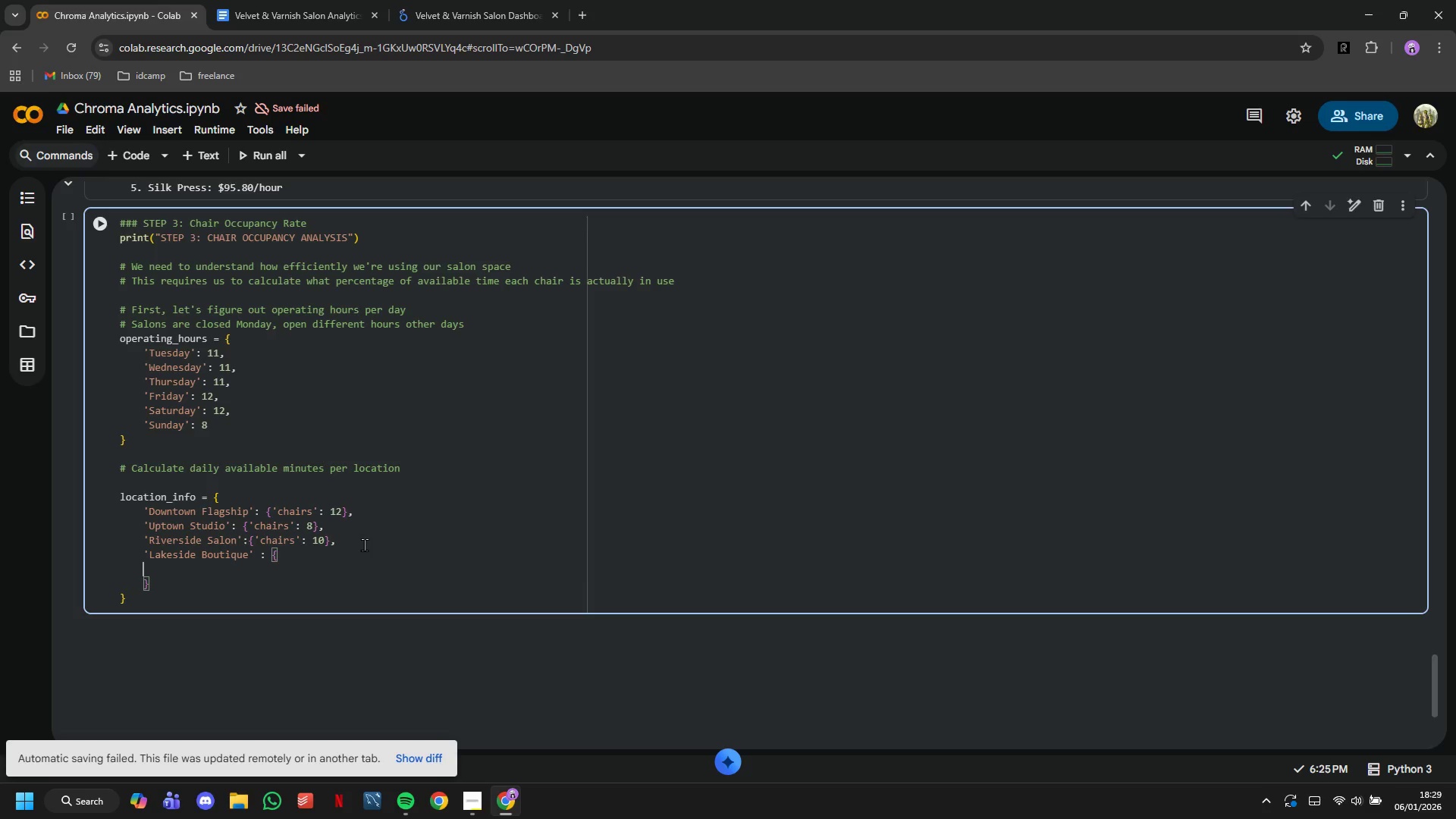 
key(Backspace)
 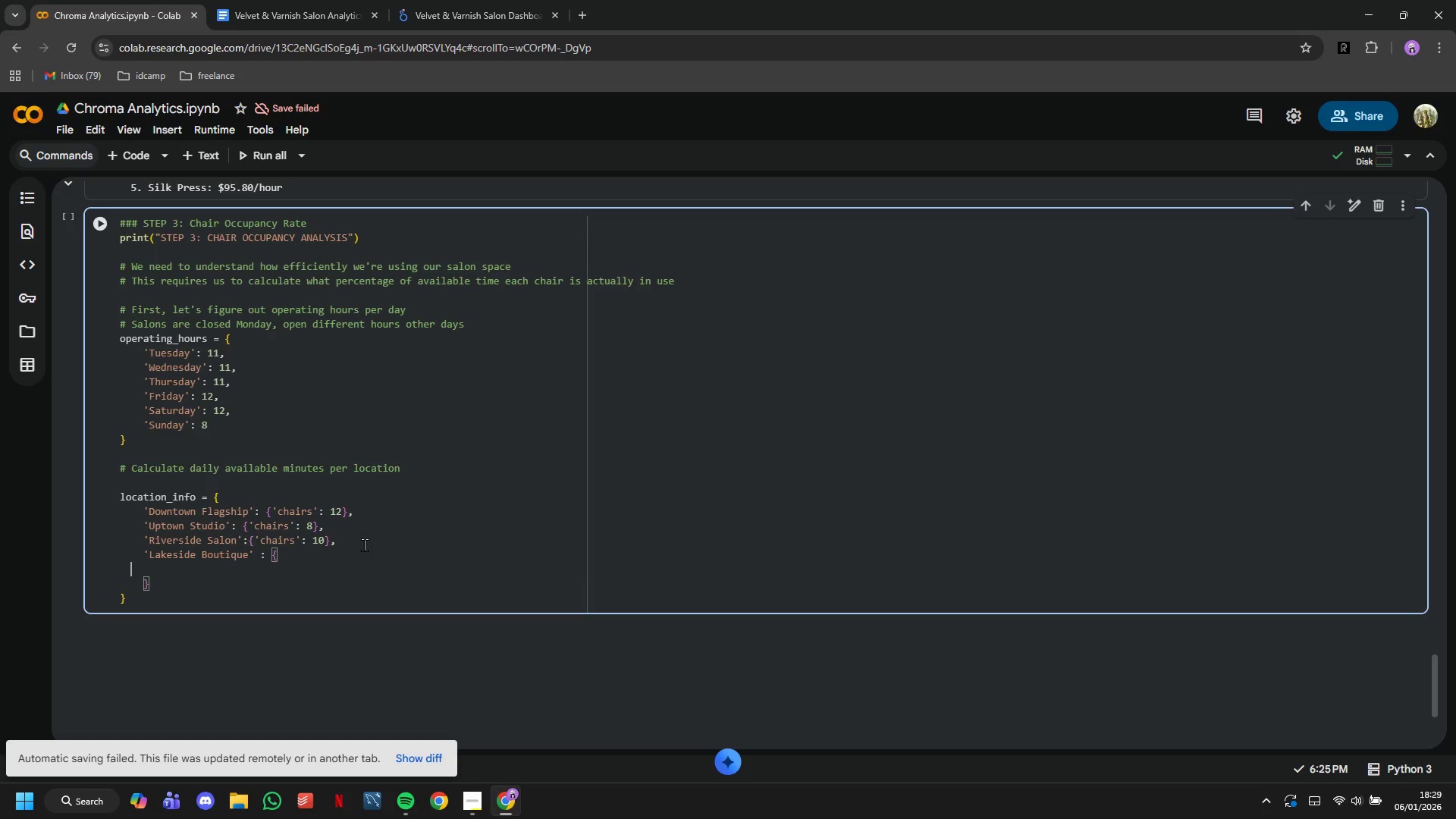 
key(Backspace)
 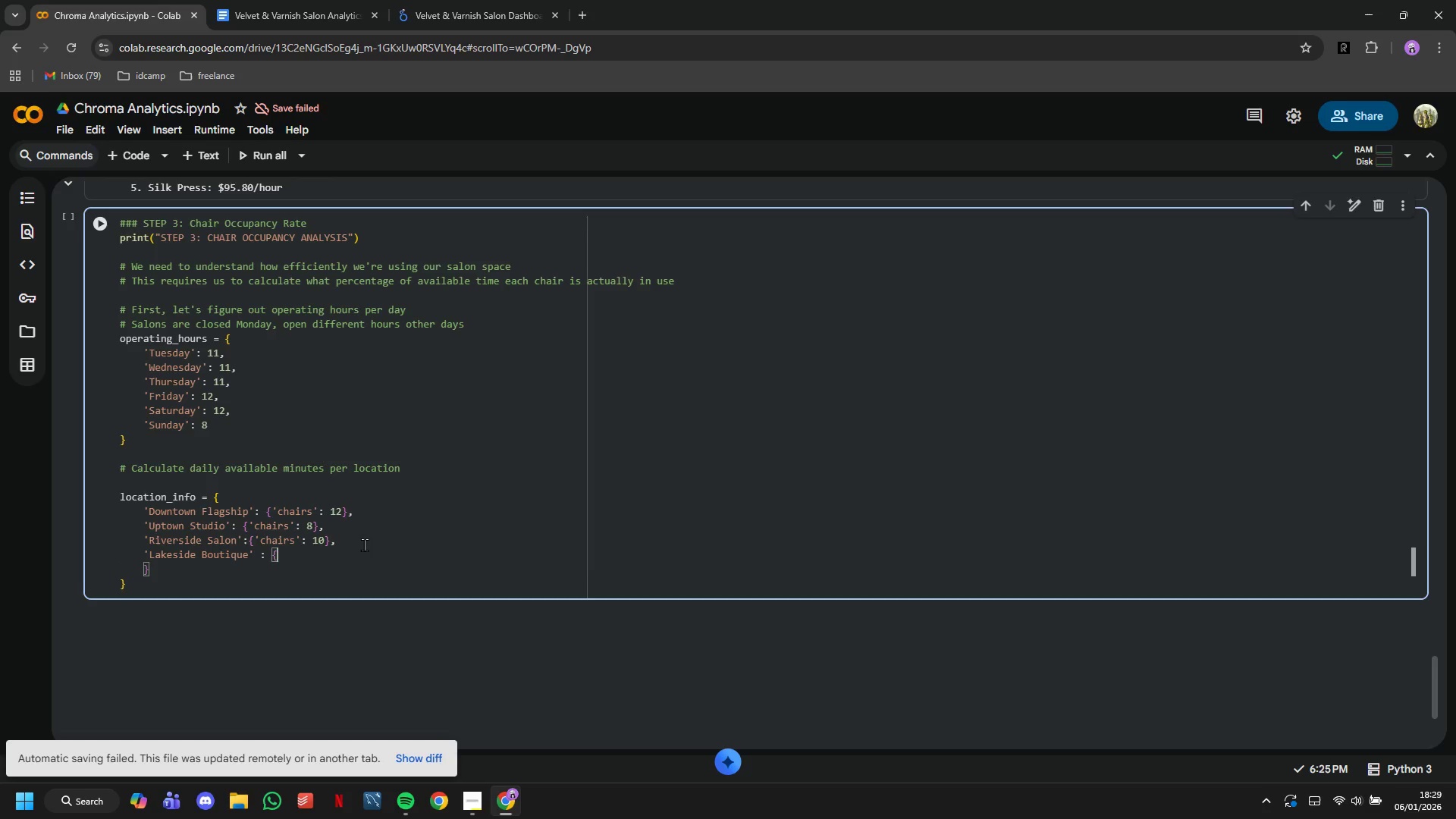 
key(Backspace)
 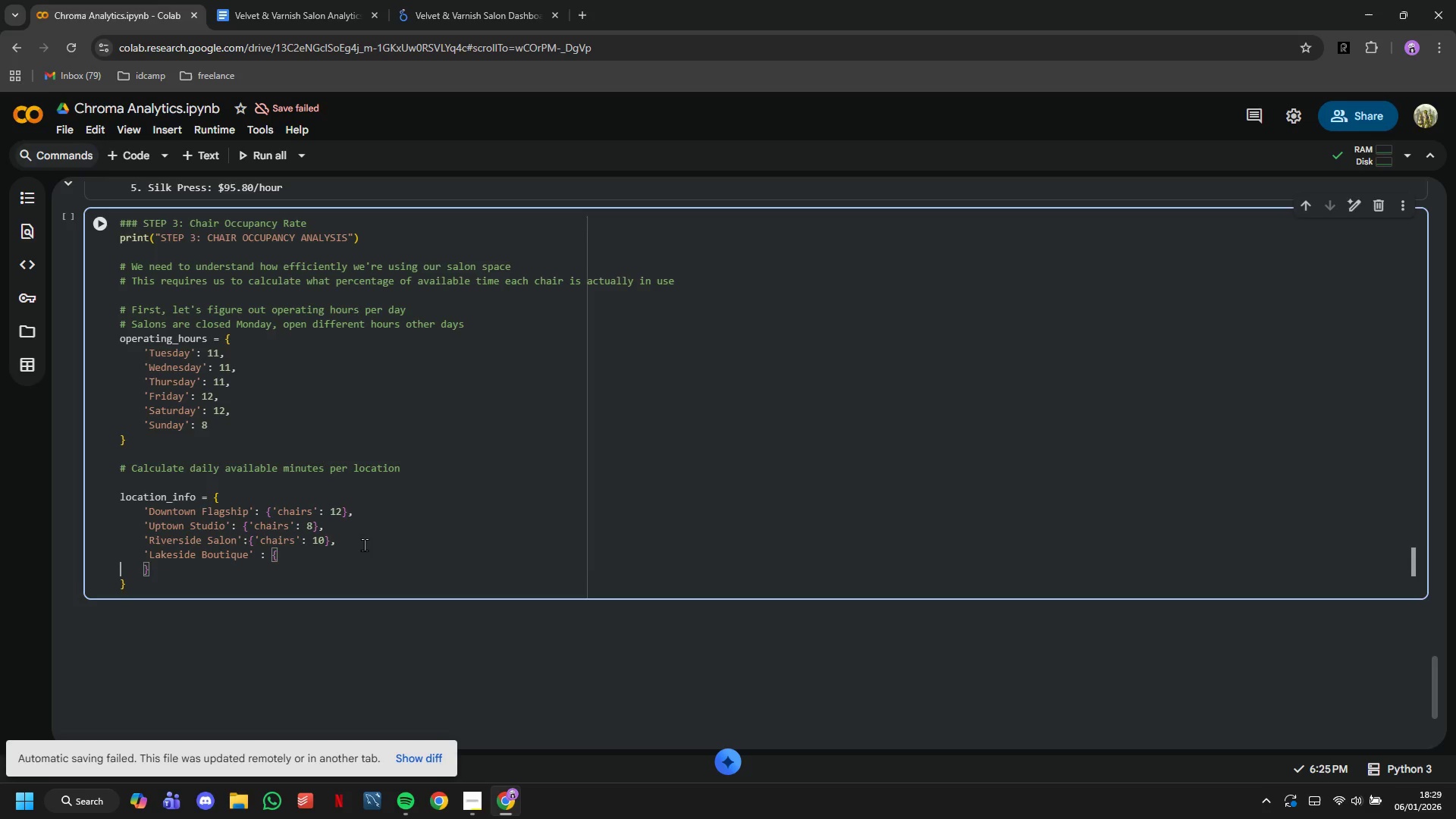 
key(ArrowRight)
 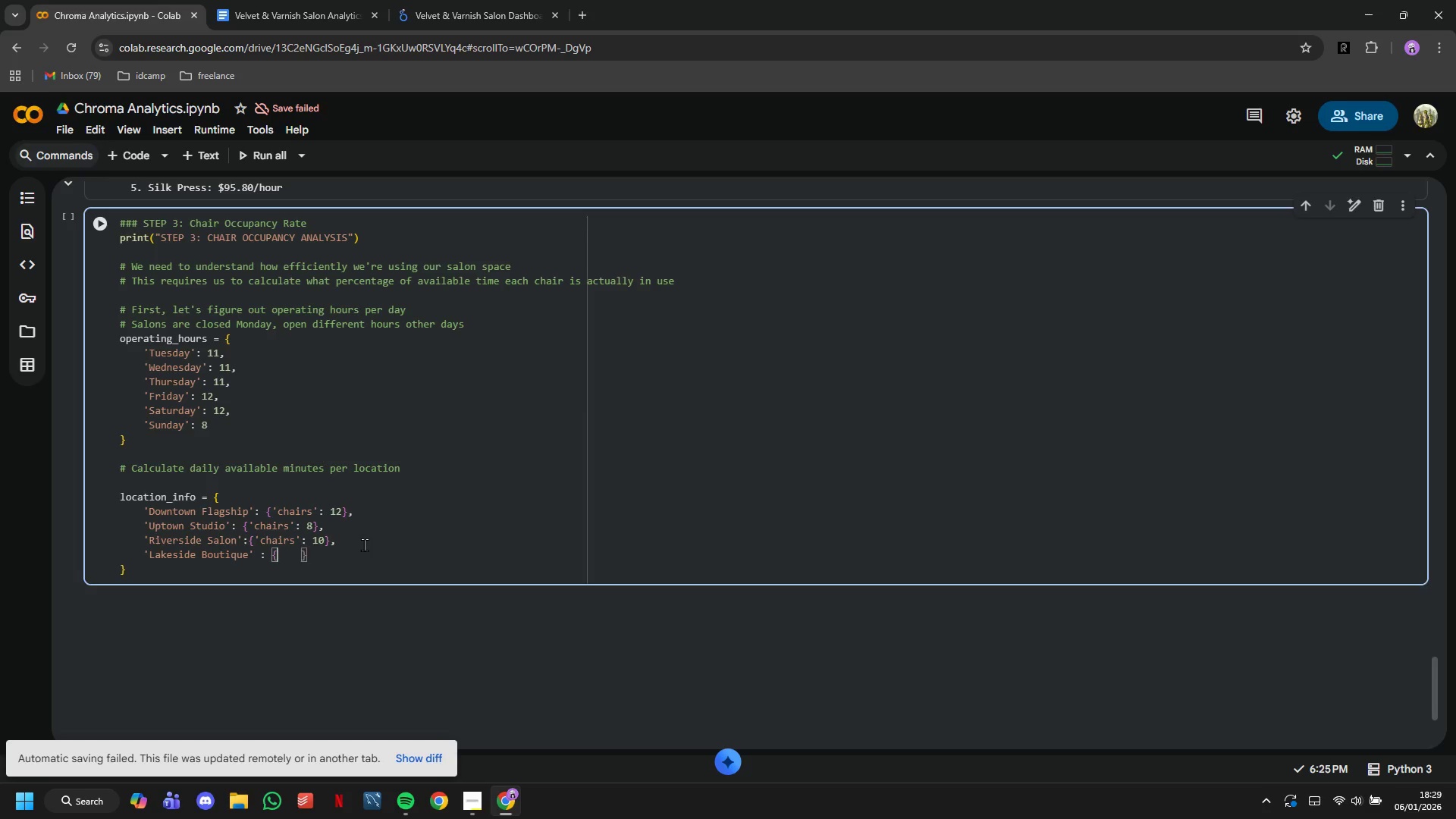 
key(Backspace)
 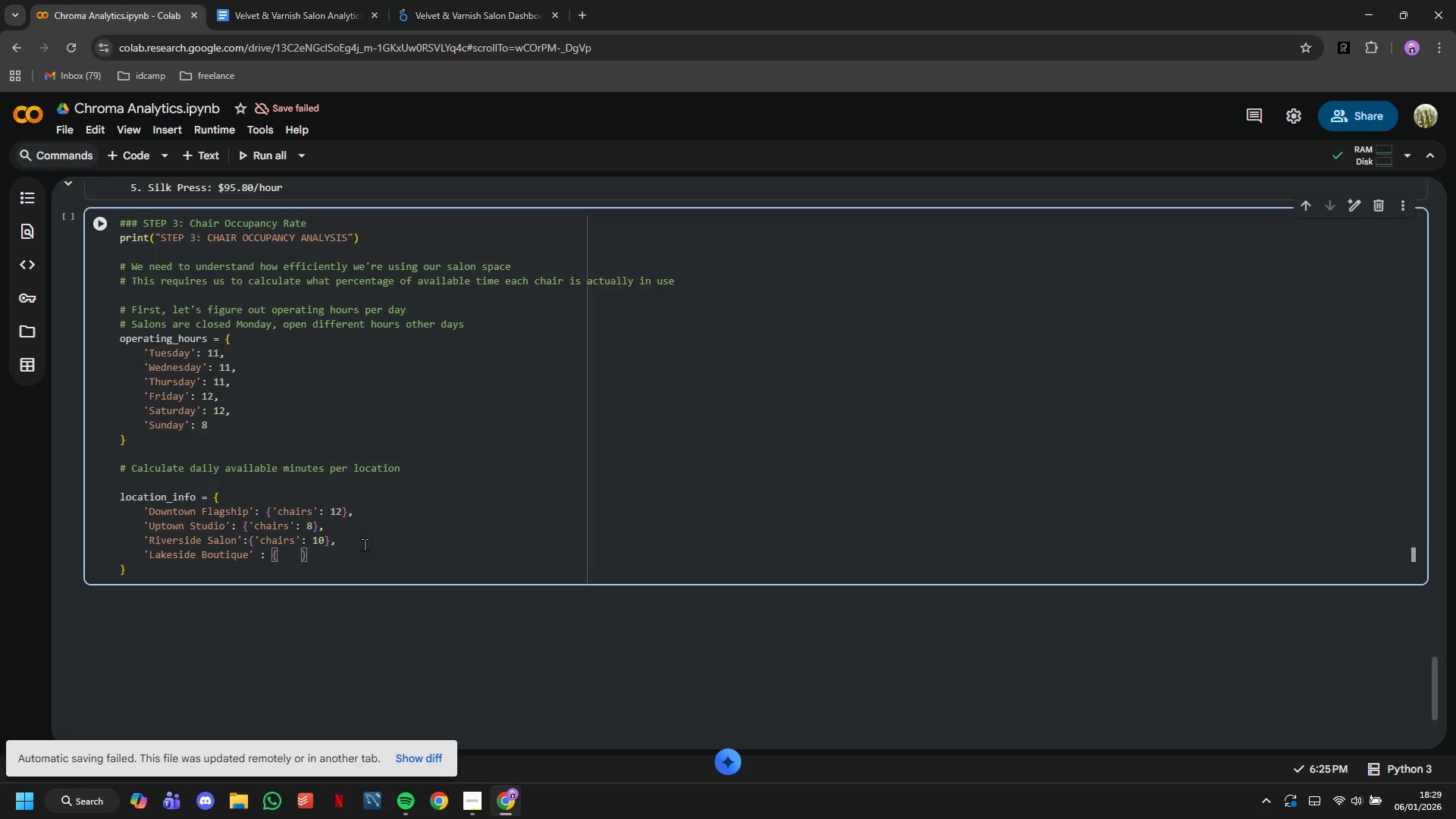 
key(ArrowRight)
 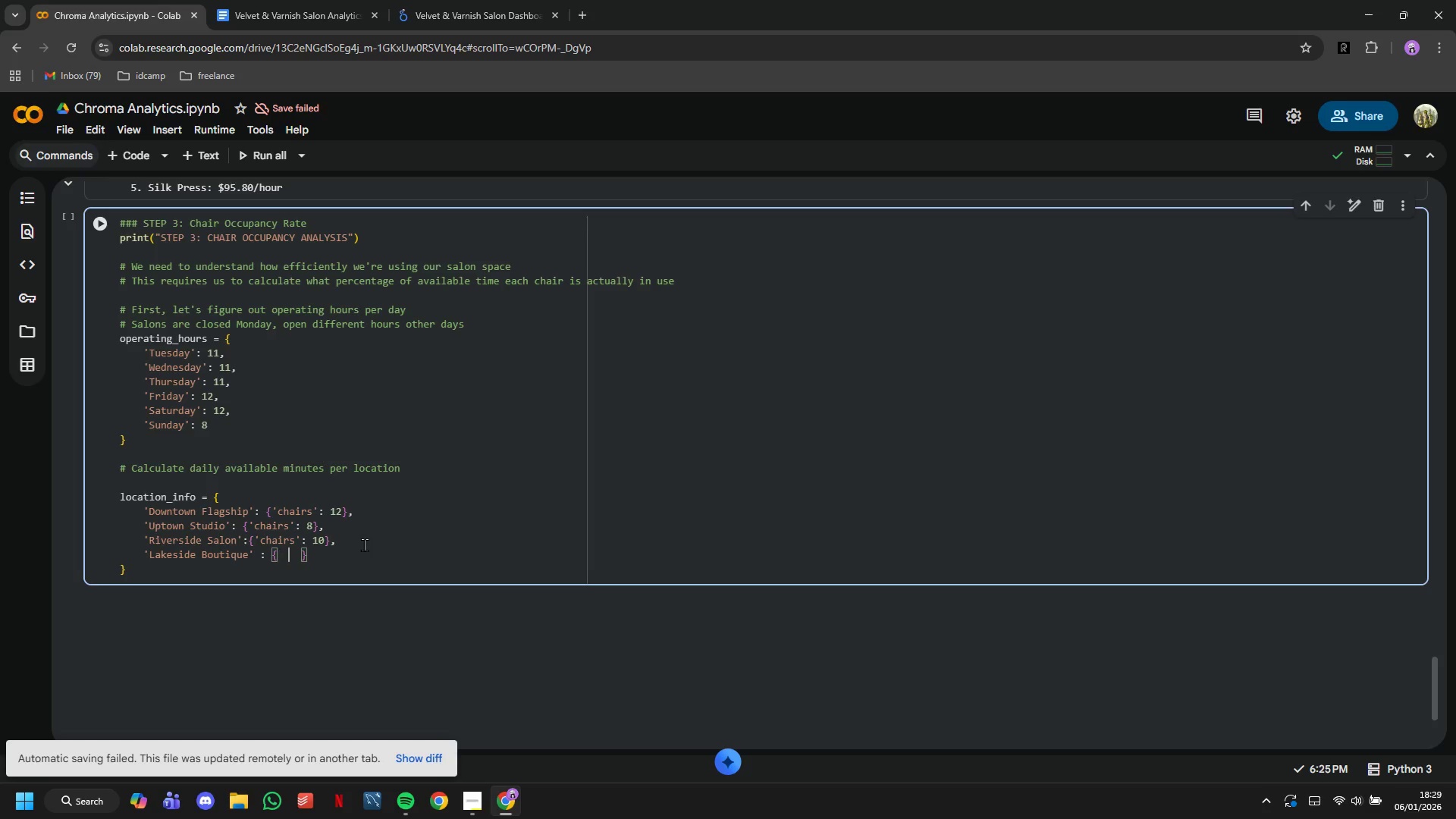 
key(ArrowRight)
 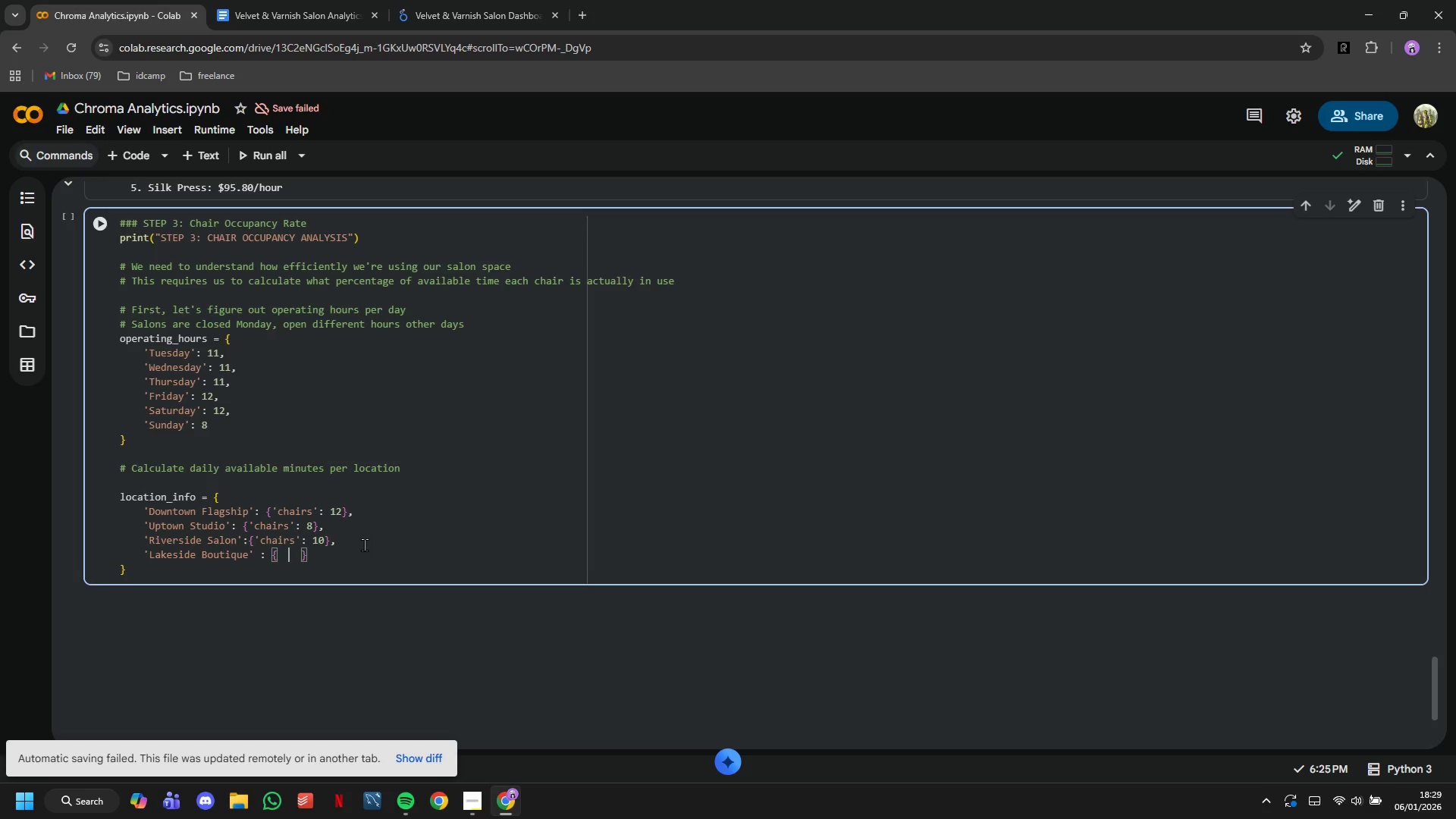 
key(ArrowRight)
 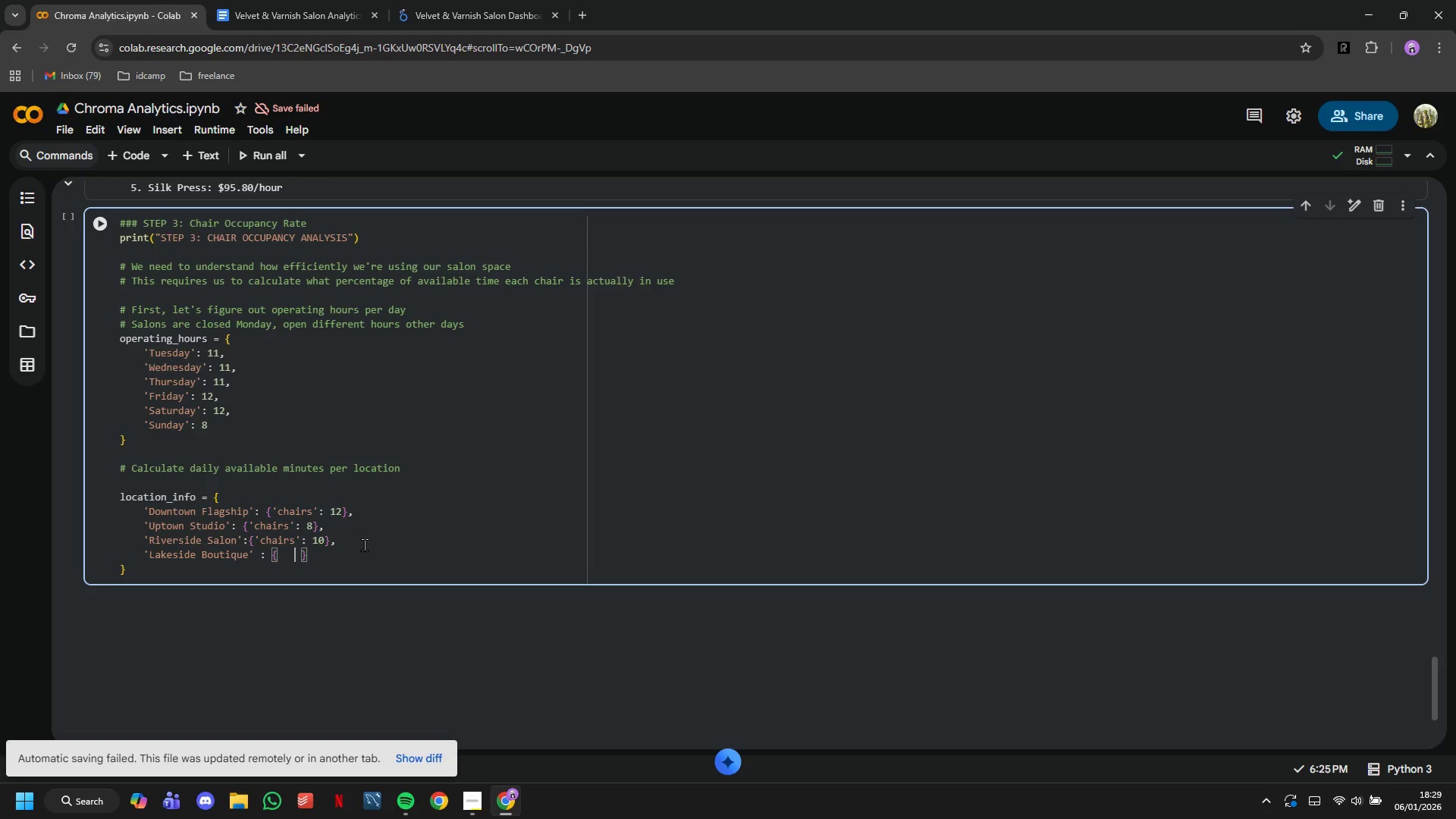 
key(ArrowRight)
 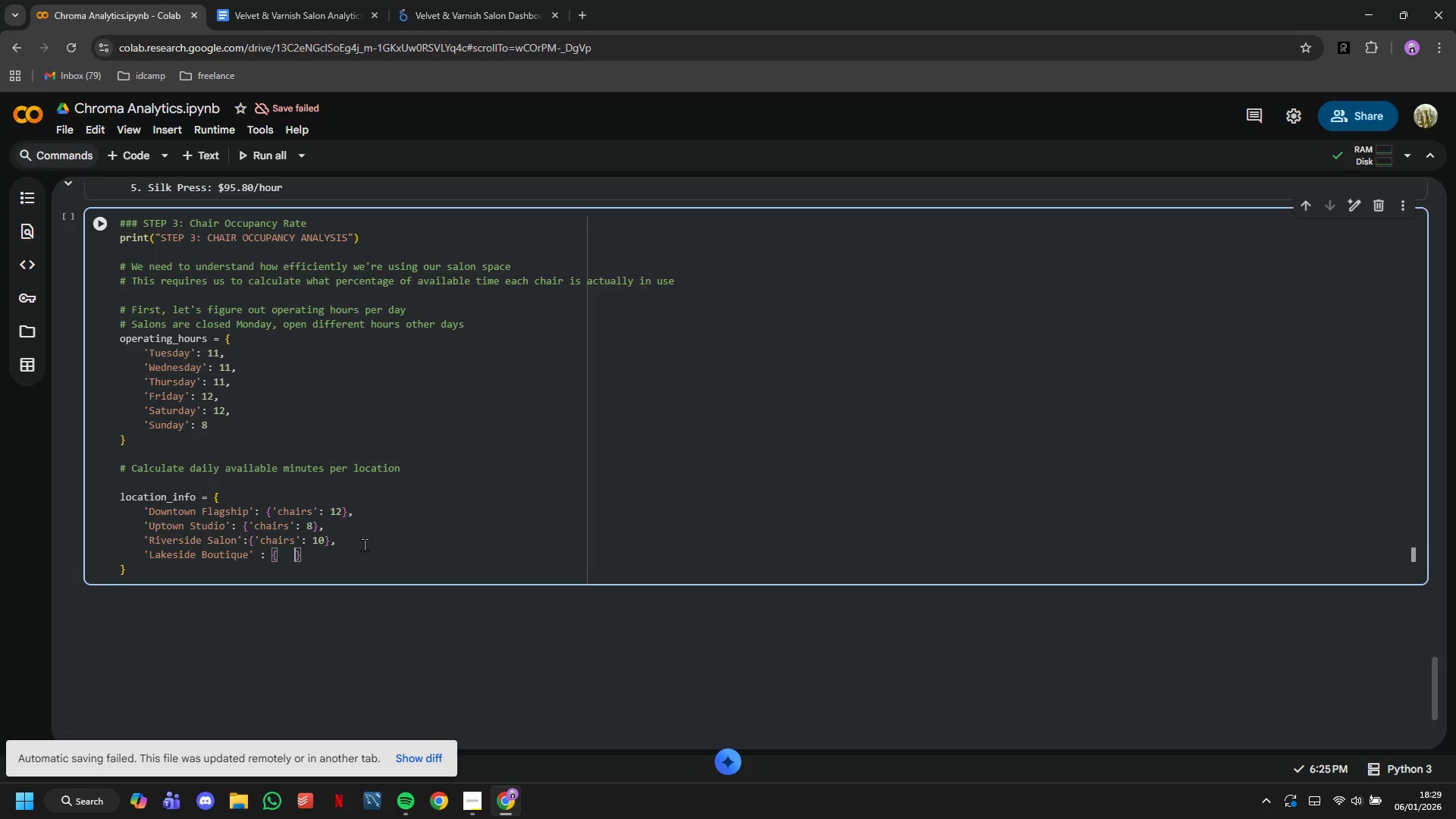 
key(Backspace)
key(Backspace)
key(Backspace)
key(Backspace)
type('chairs)
 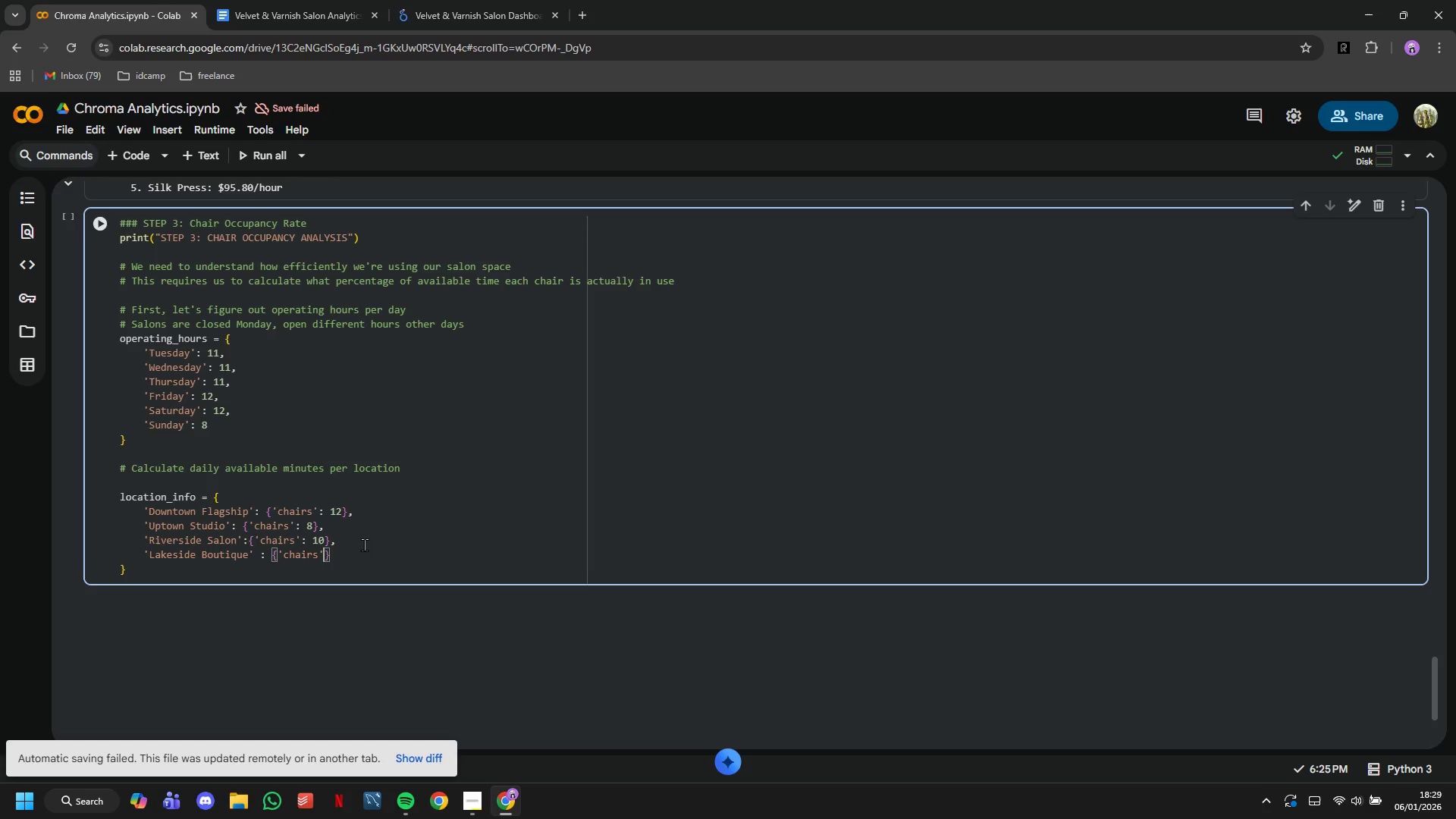 
key(ArrowRight)
 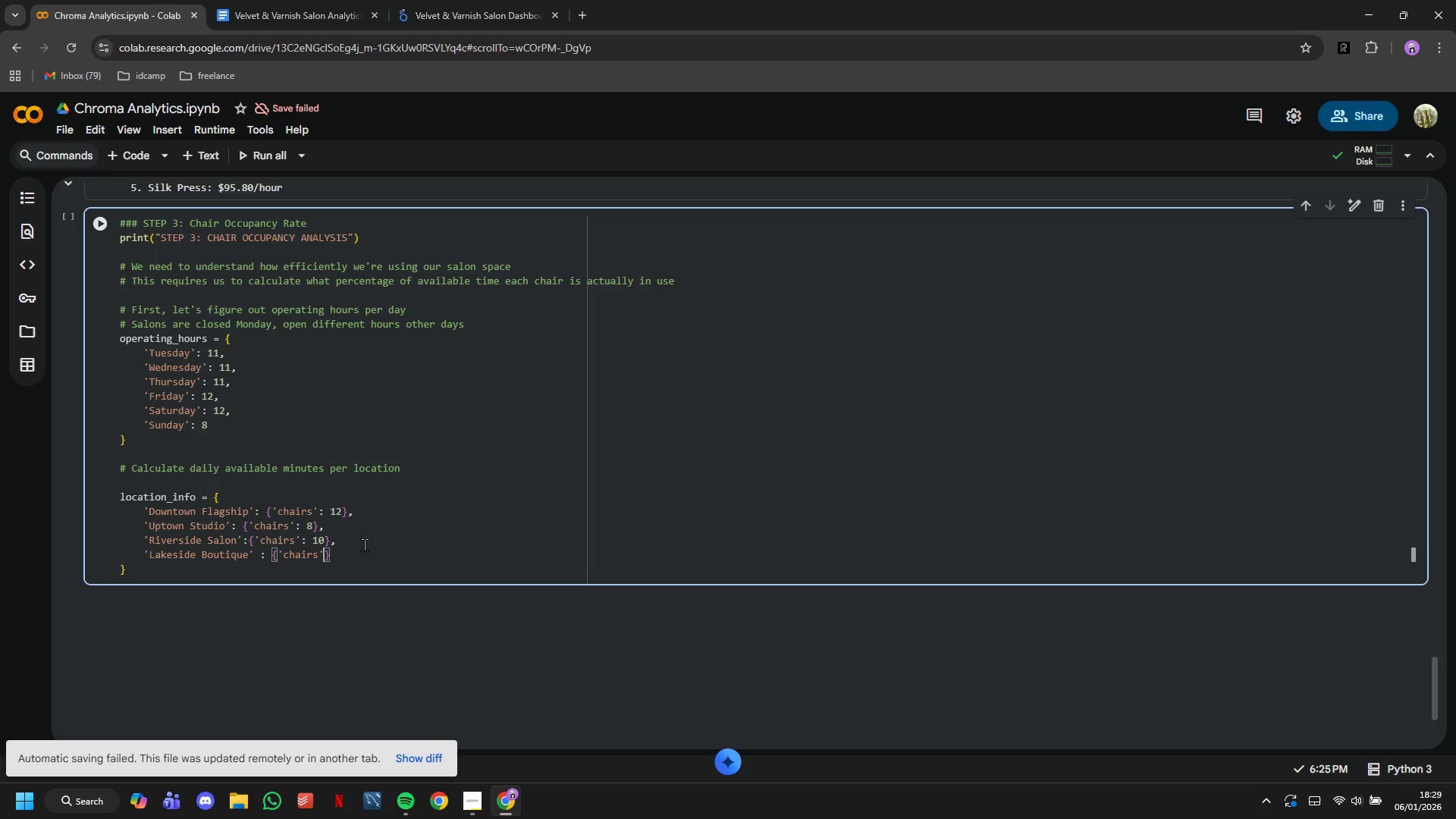 
key(Shift+Semicolon)
 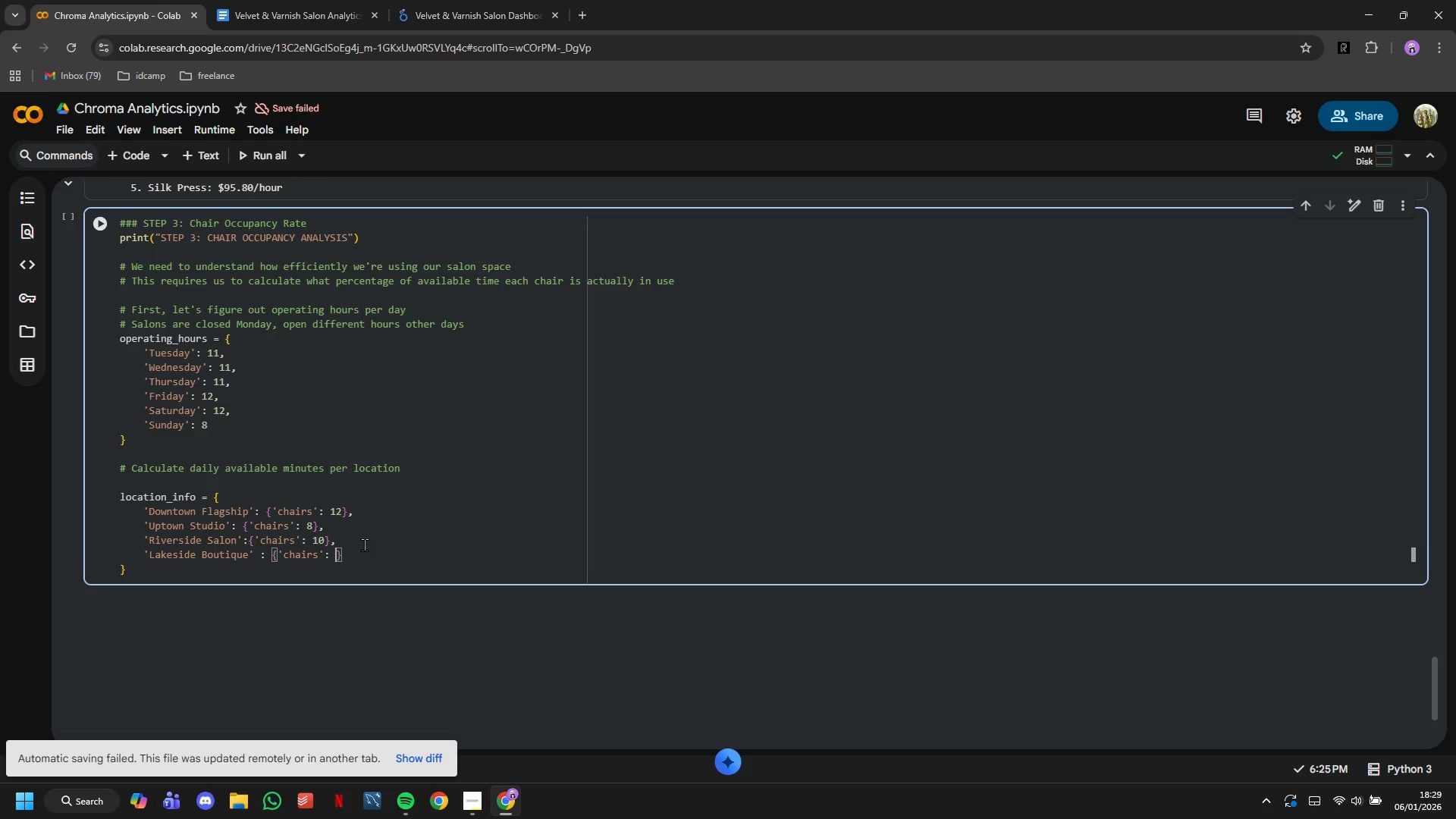 
key(Space)
 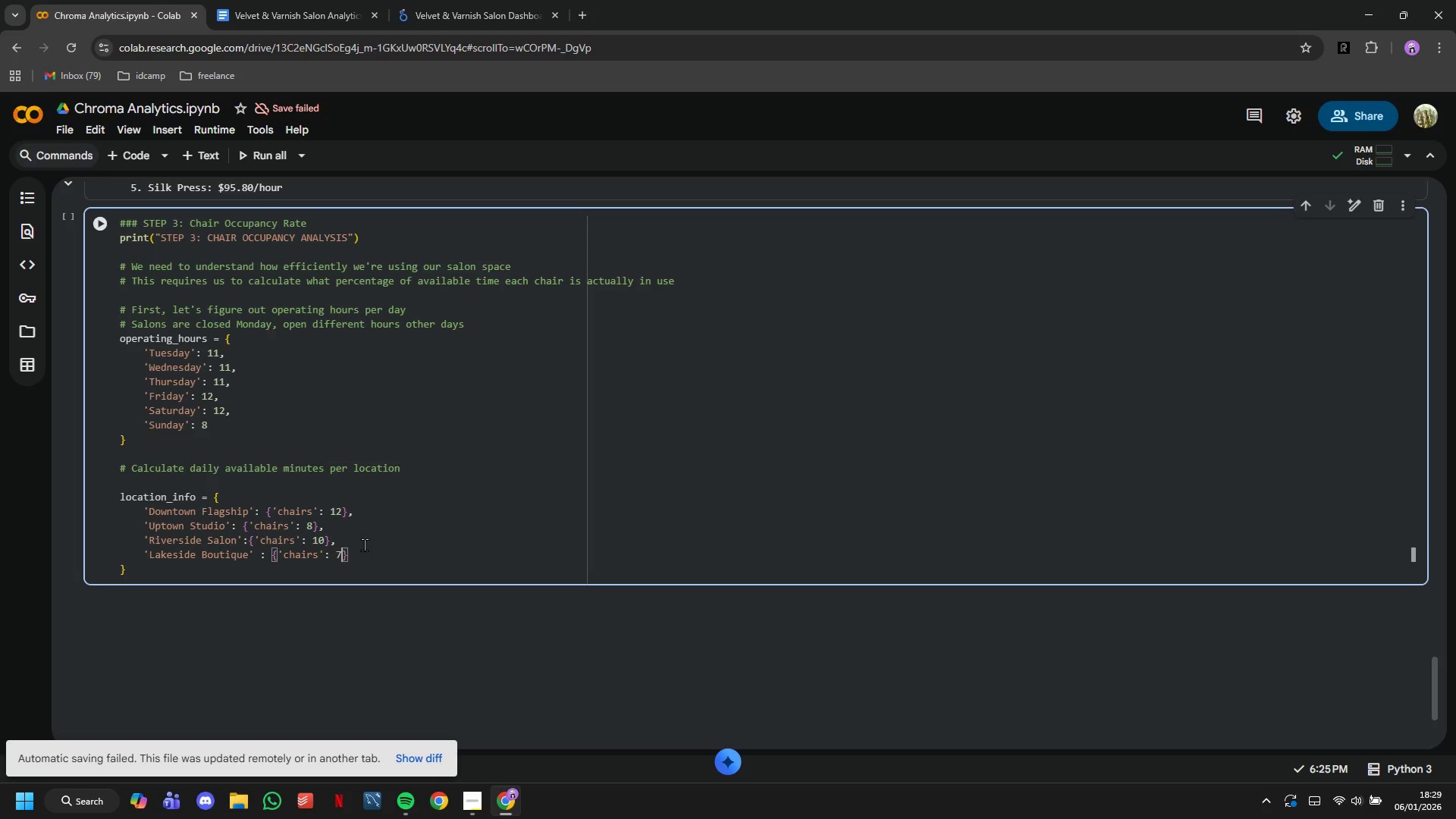 
key(7)
 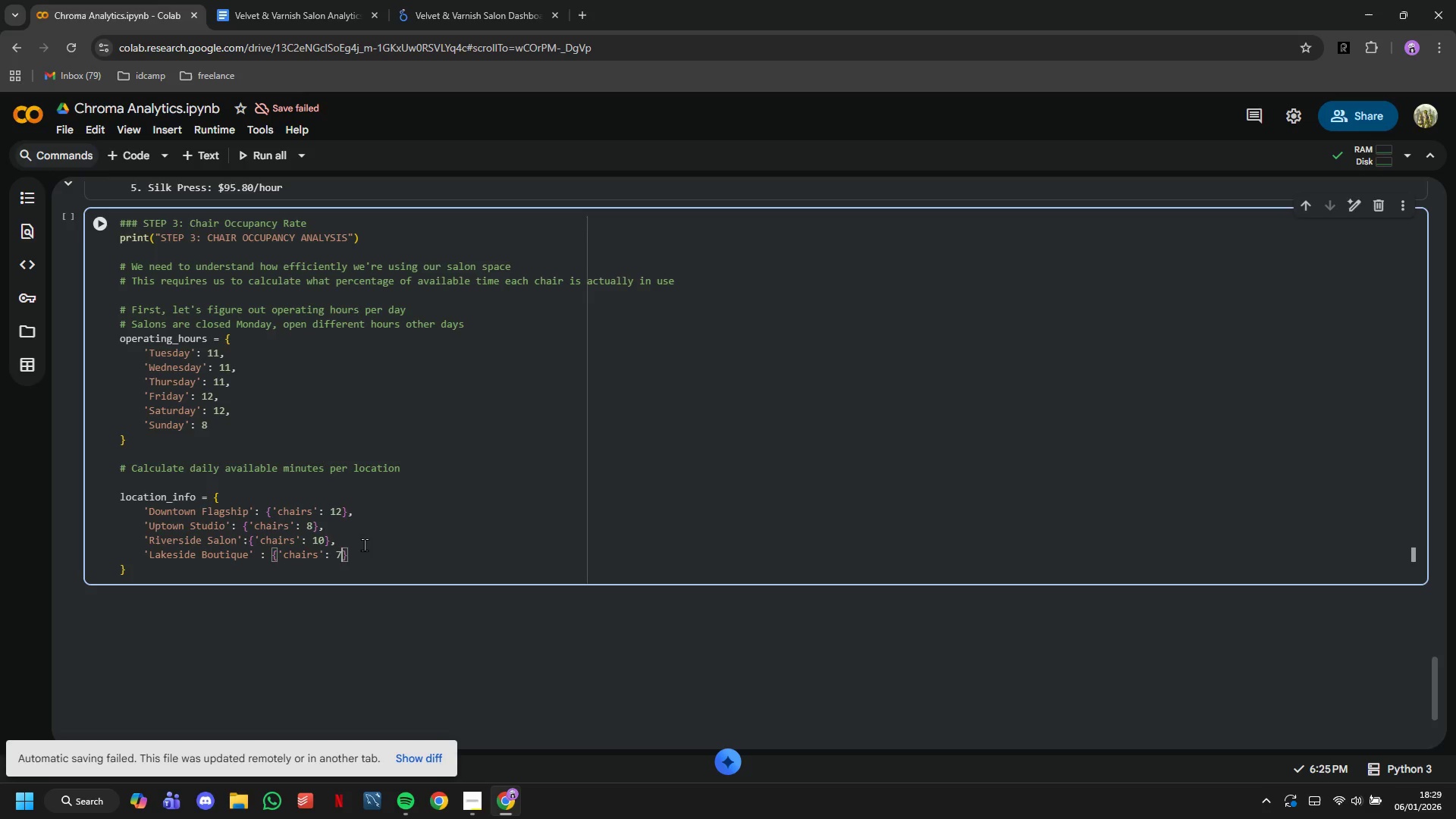 
key(ArrowRight)
 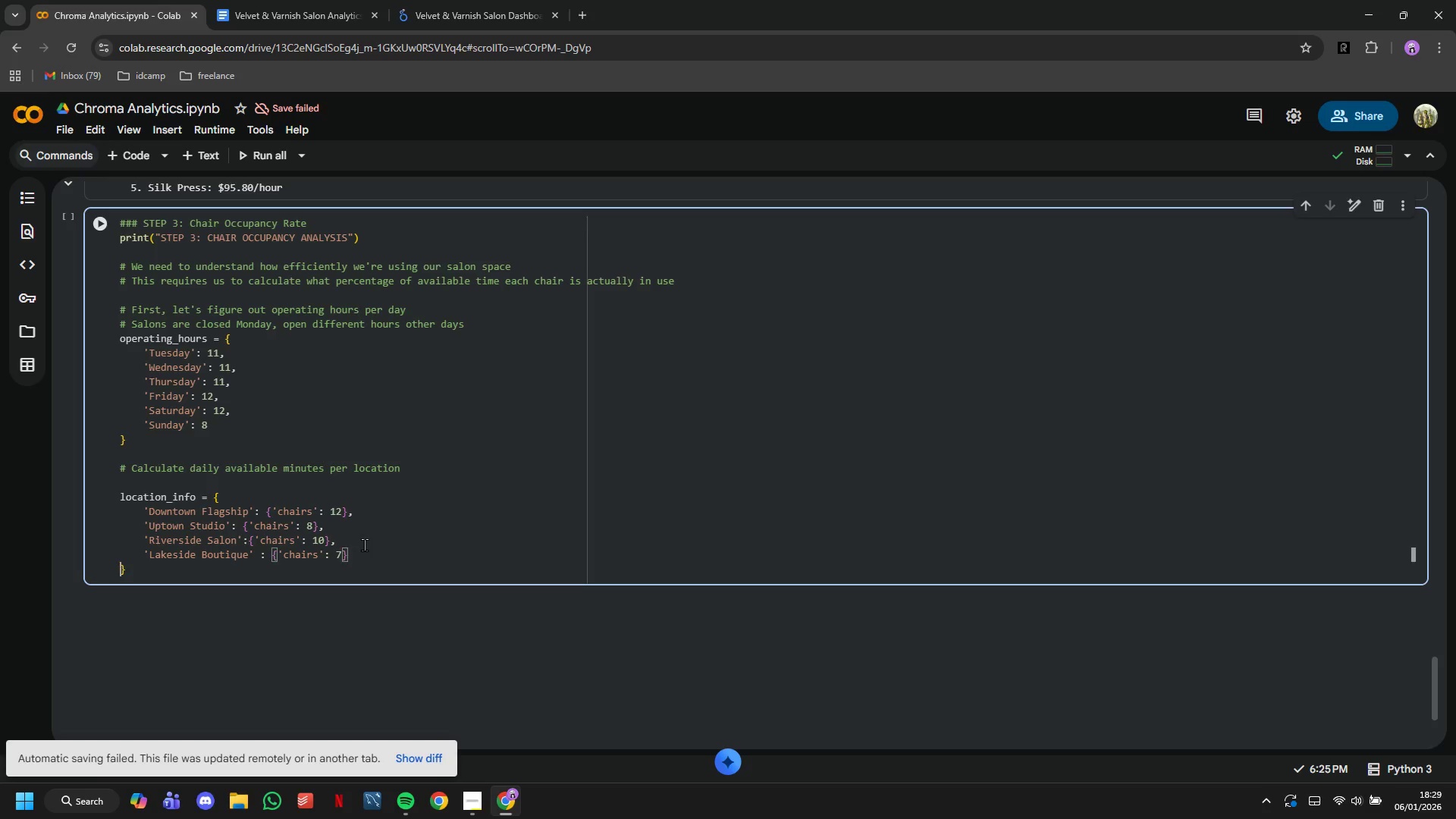 
key(ArrowRight)
 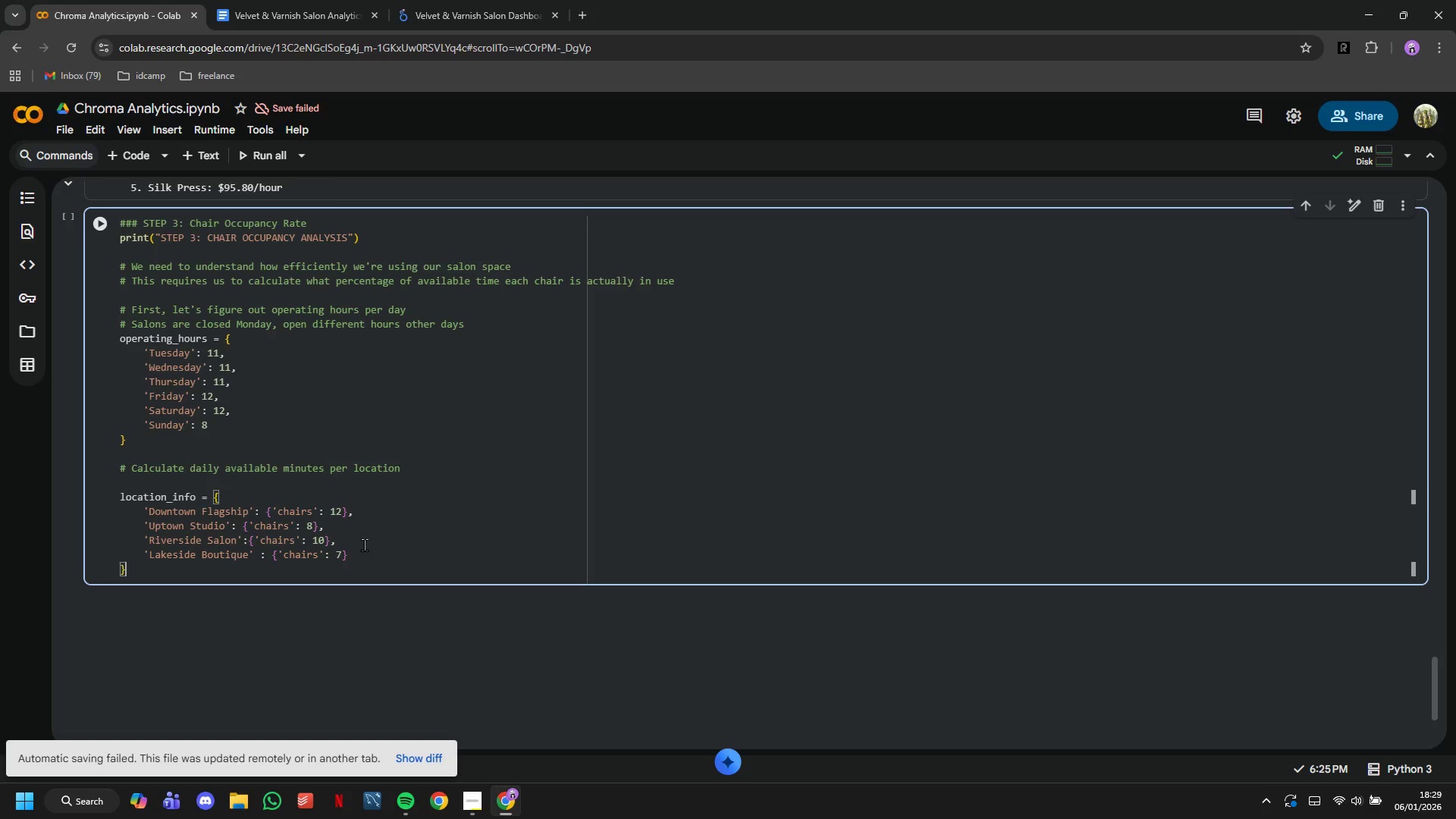 
key(ArrowDown)
 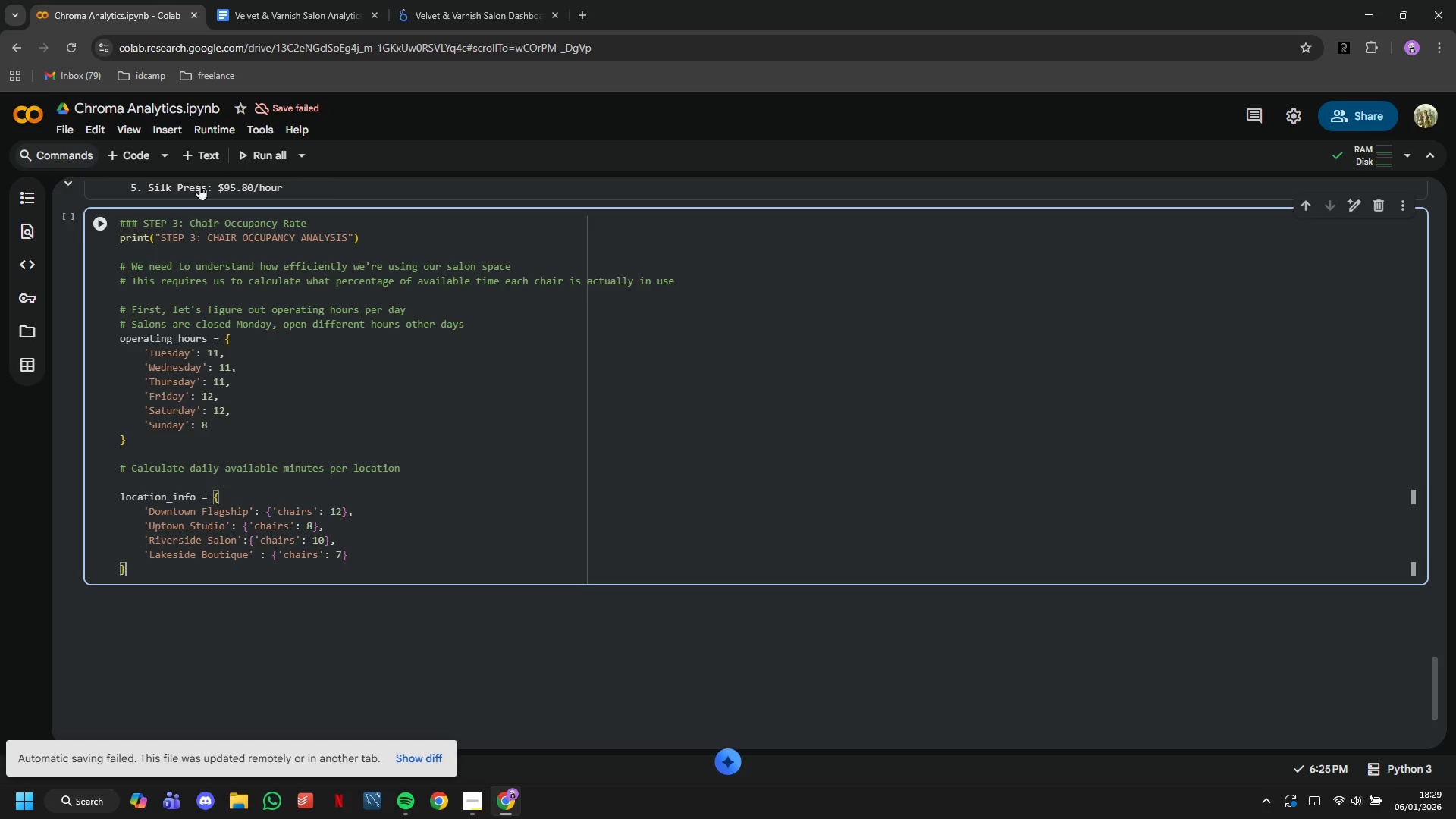 
left_click([96, 228])
 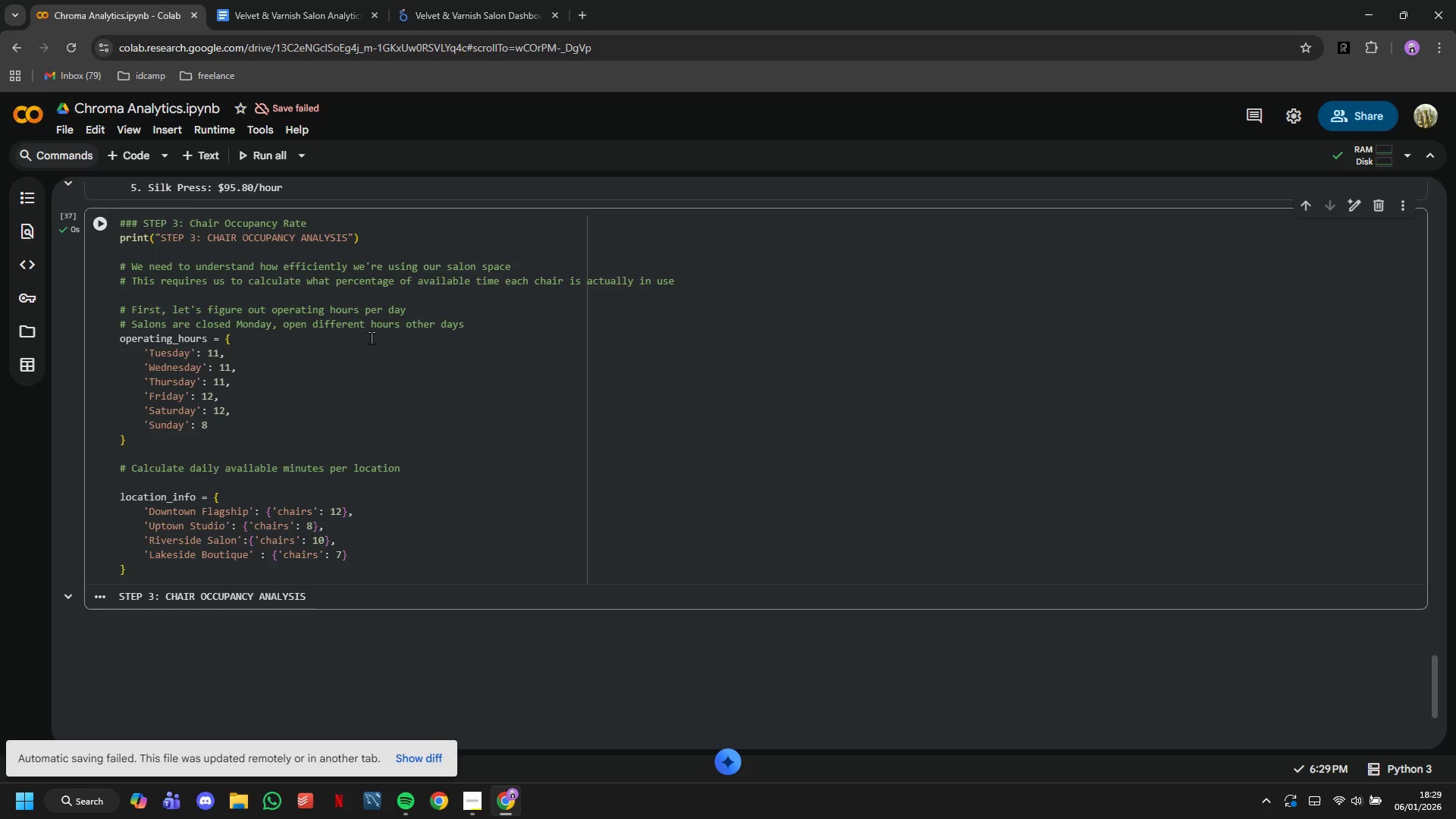 
scroll: coordinate [371, 337], scroll_direction: down, amount: 2.0
 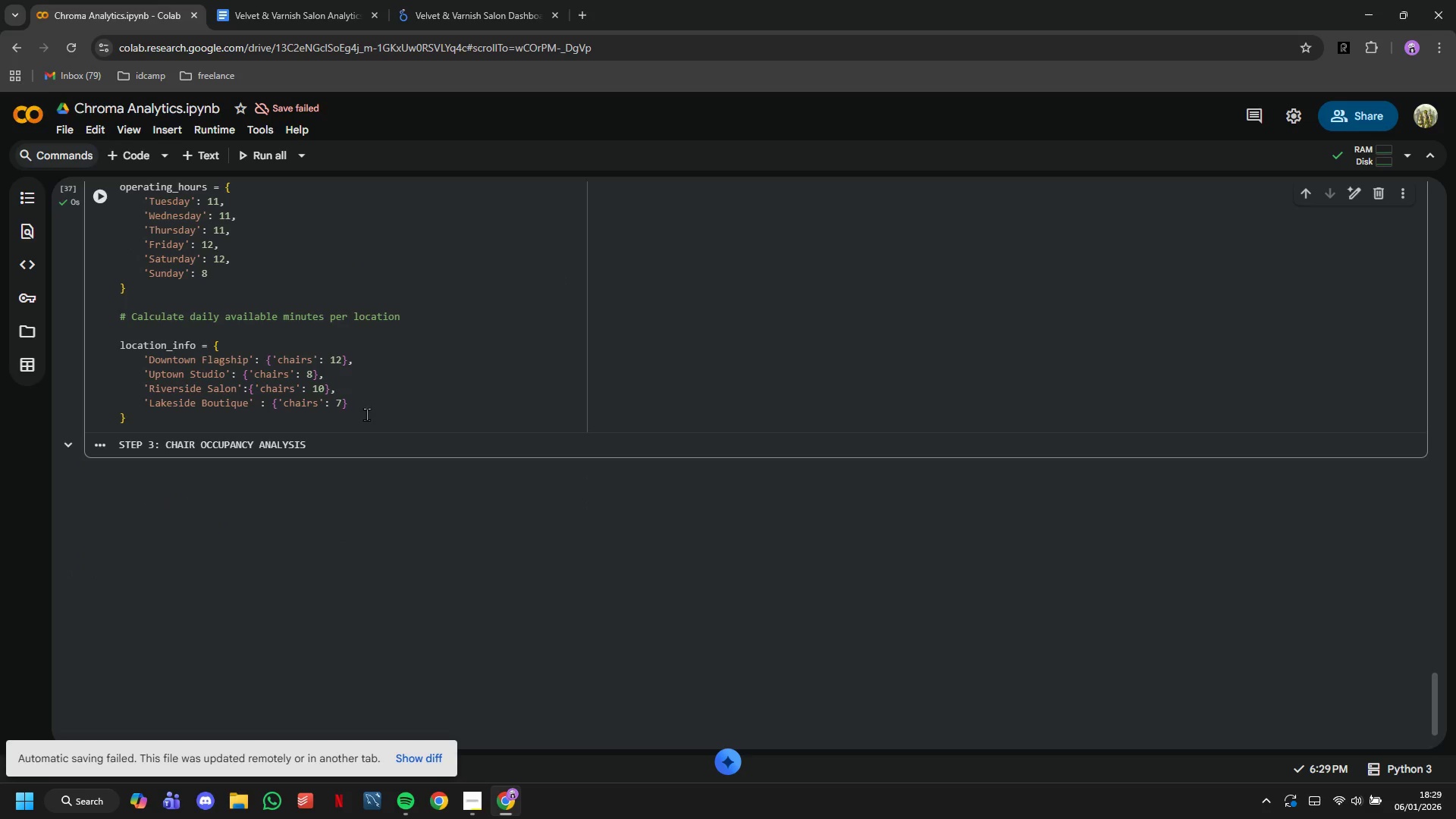 
left_click([366, 414])
 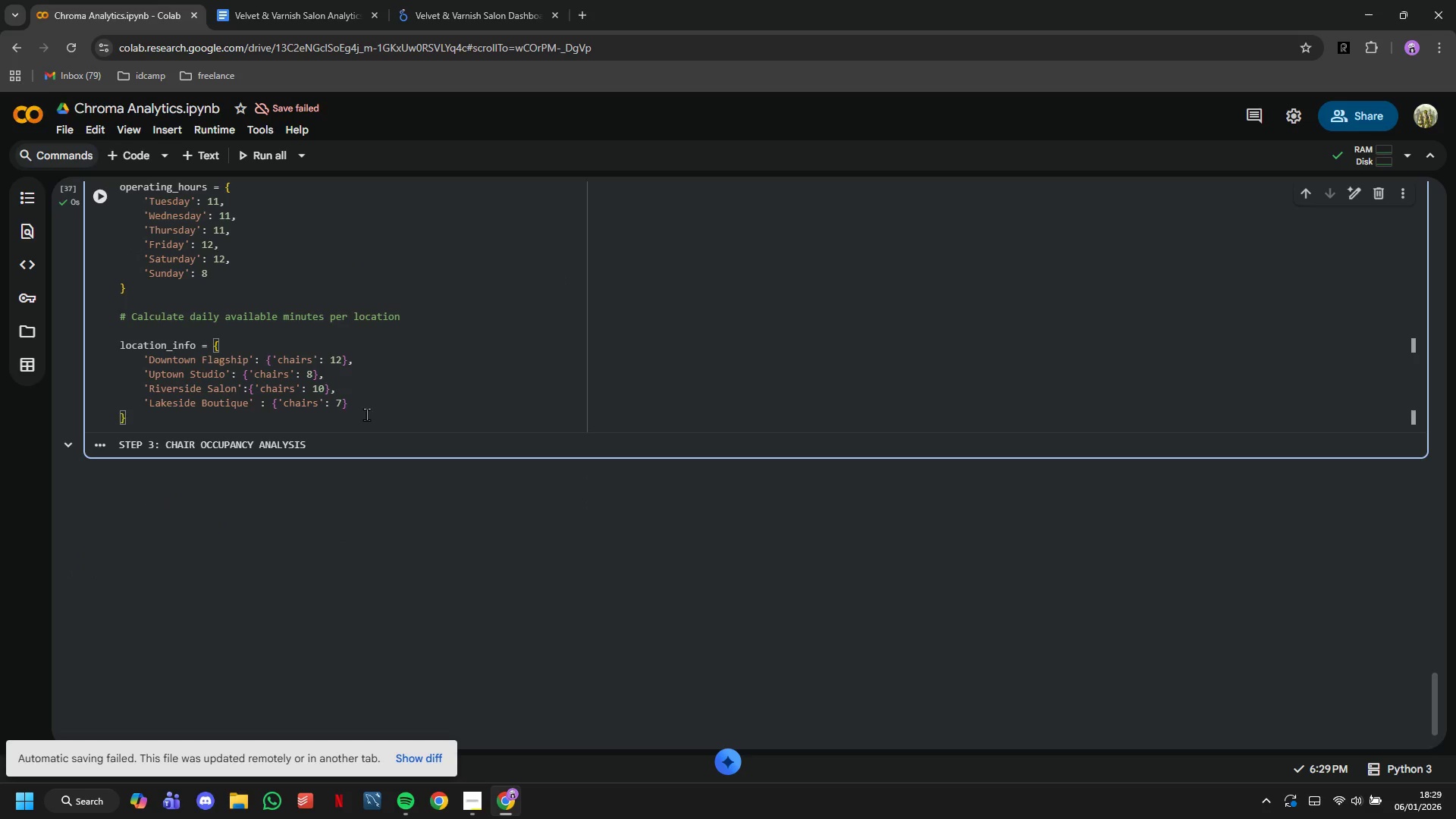 
wait(10.47)
 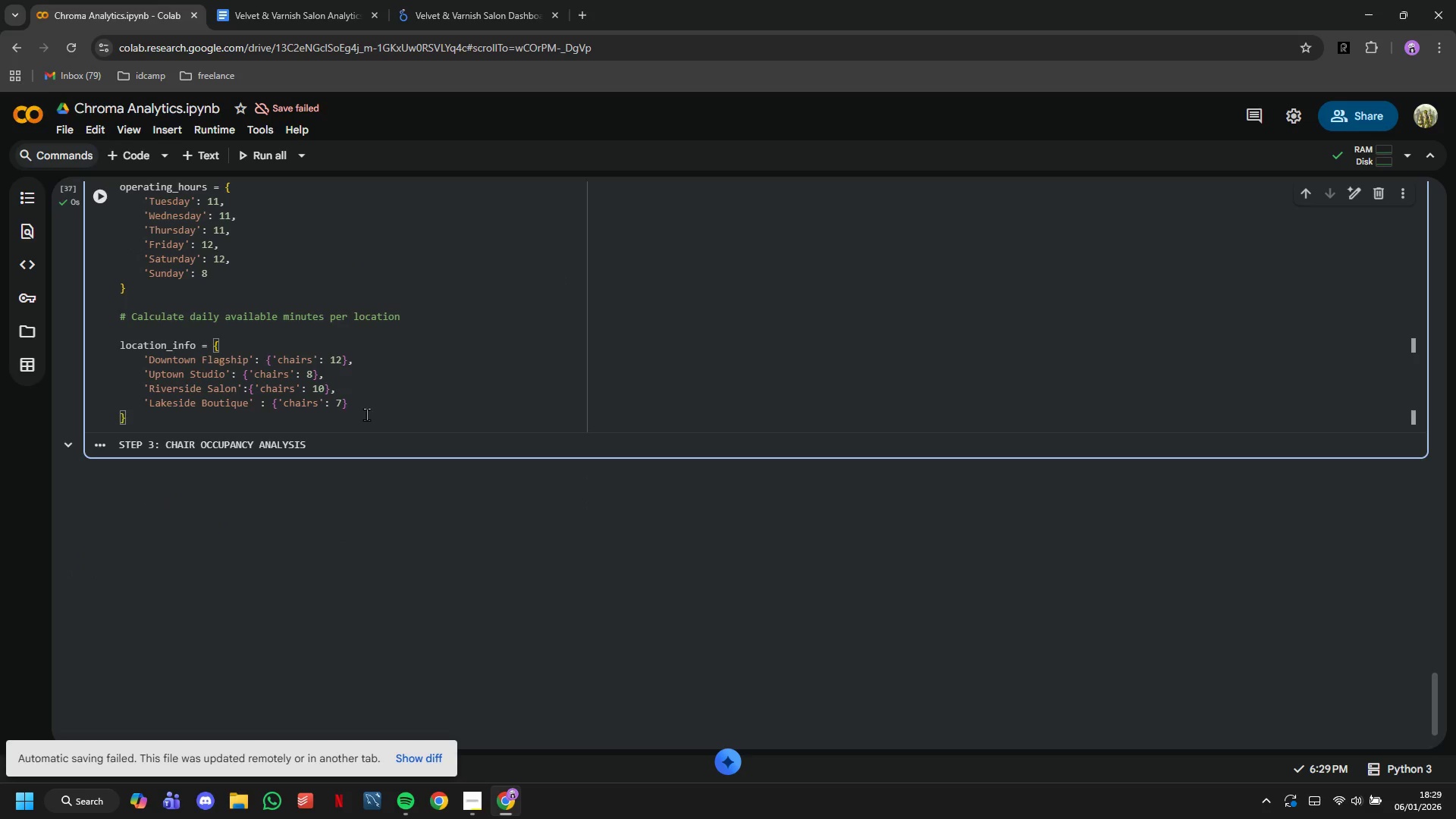 
key(Enter)
 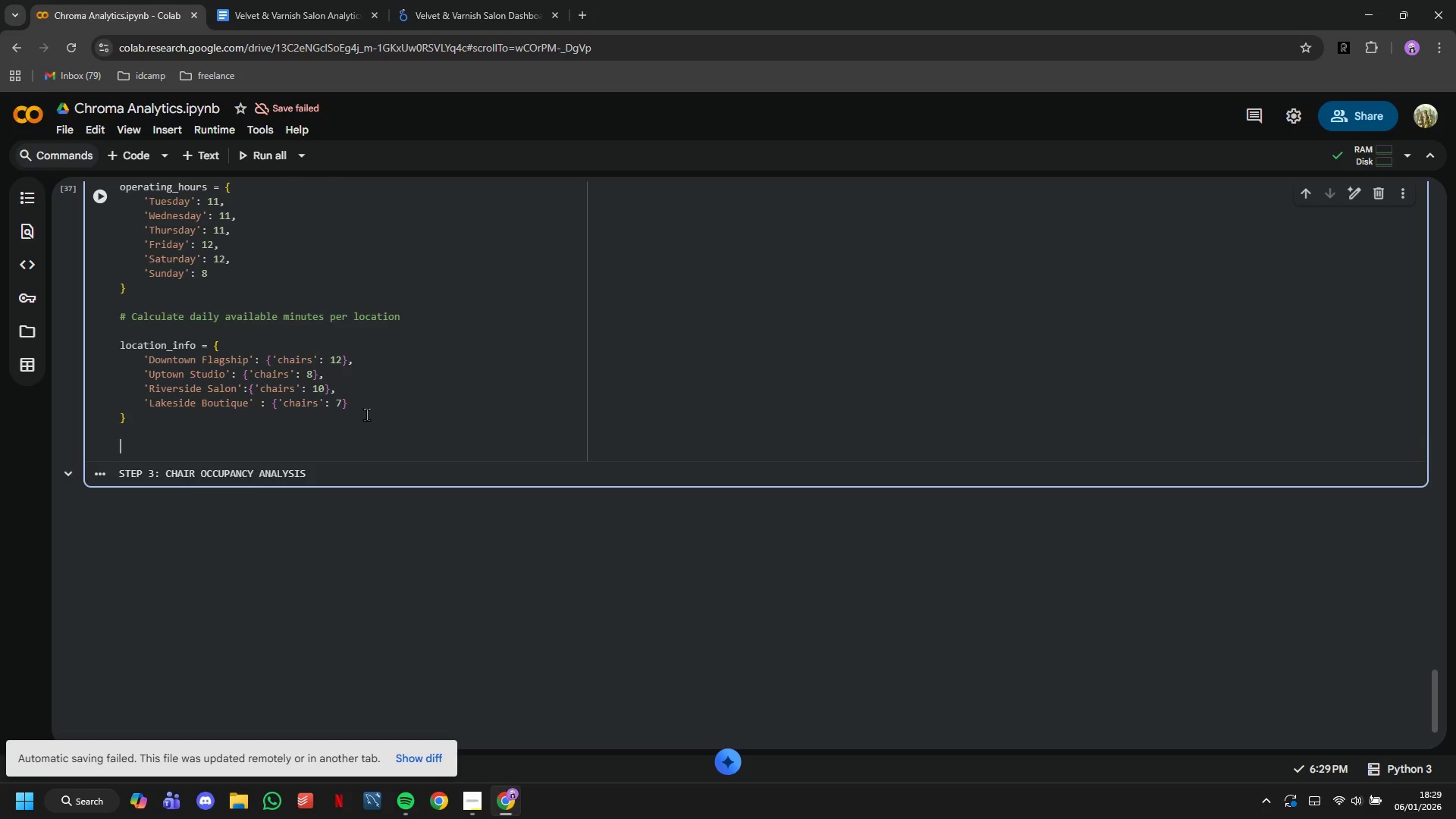 
key(Enter)
 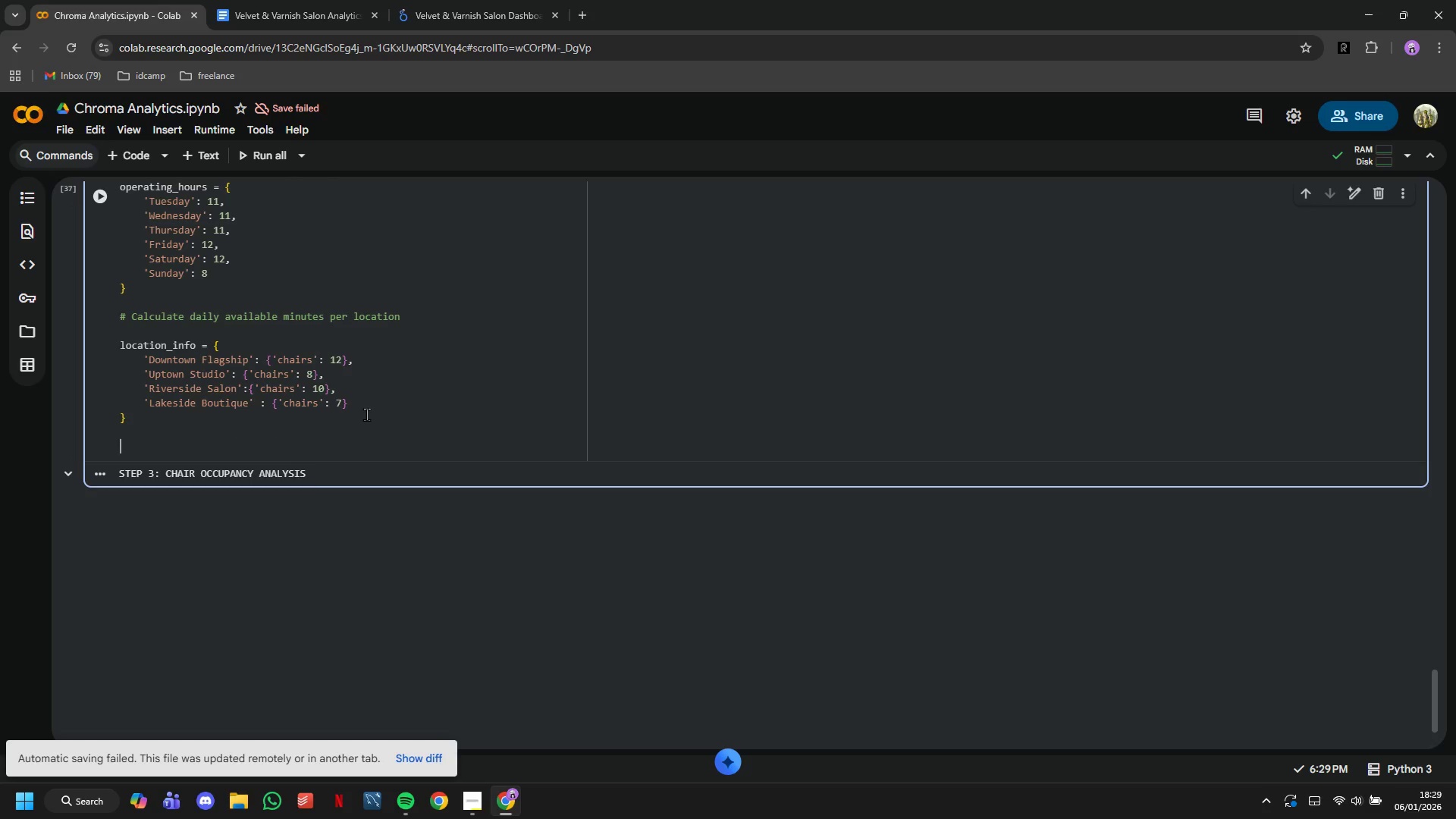 
type(# For each appointment )
key(Backspace)
type(, calculate what portion of the dat;)
key(Backspace)
key(Backspace)
type(y's caa)
key(Backspace)
type(pacity it used)
 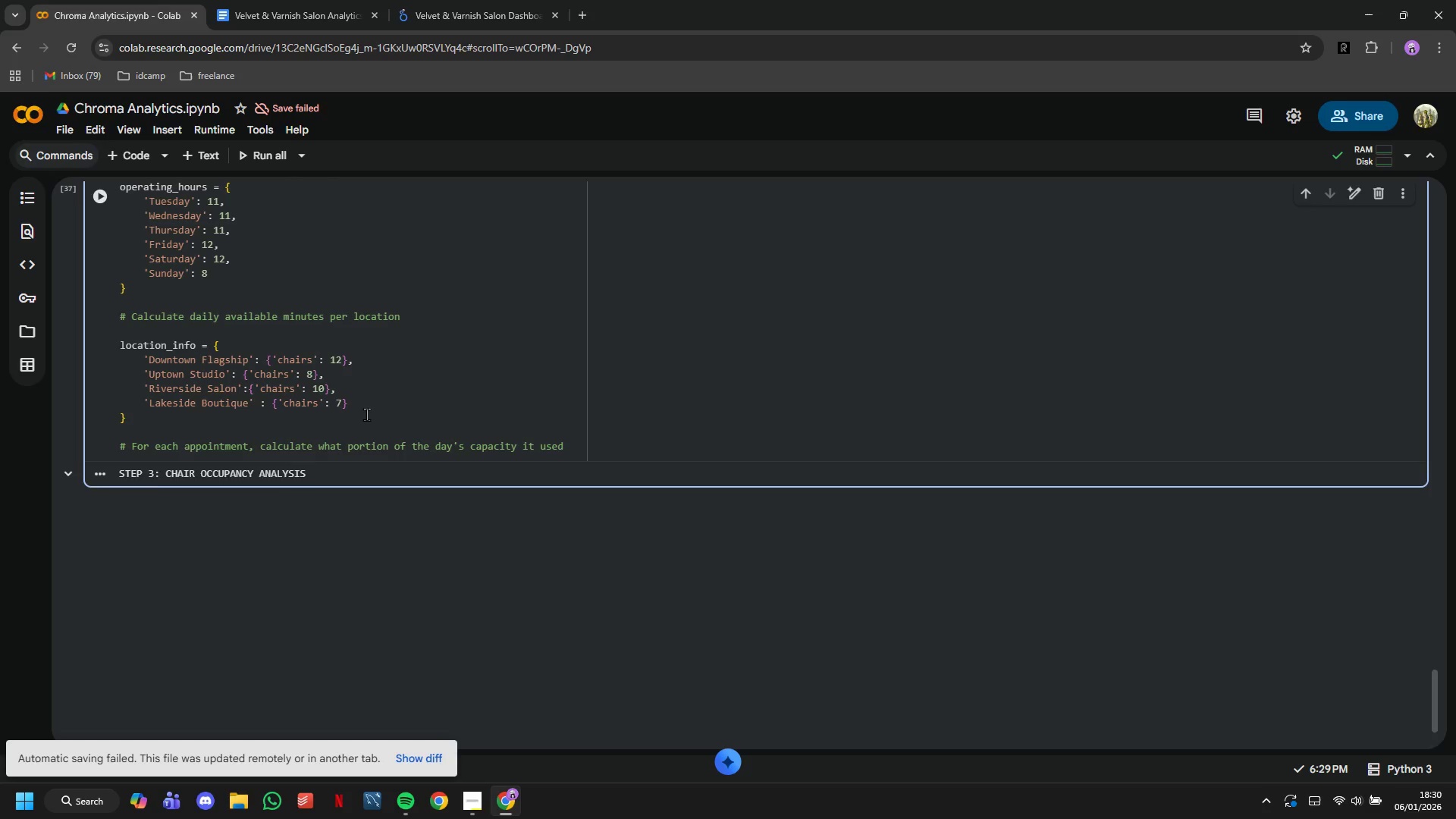 
key(Enter)
 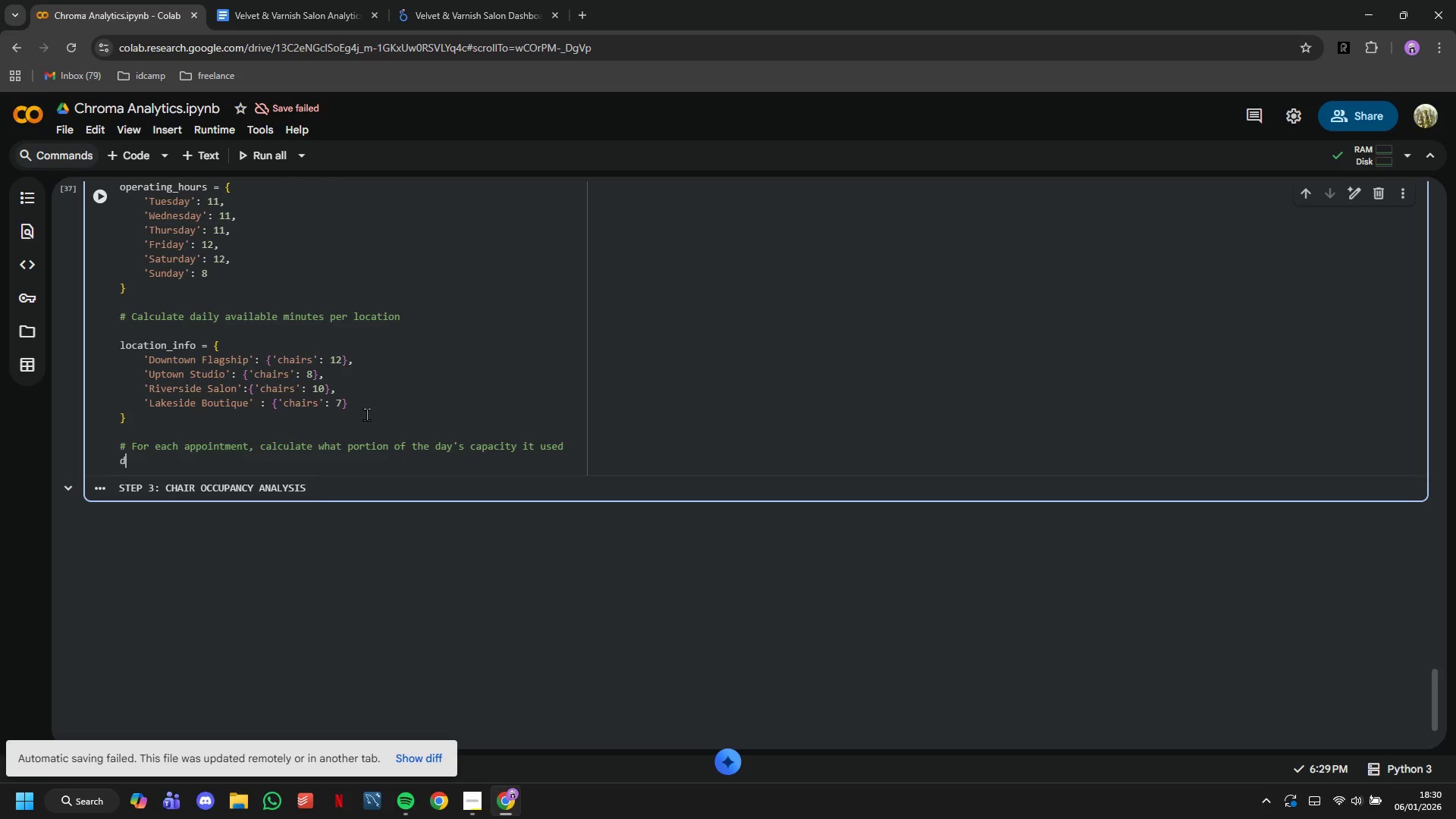 
type(df_analysis['Daily_Operating_Minutes)
 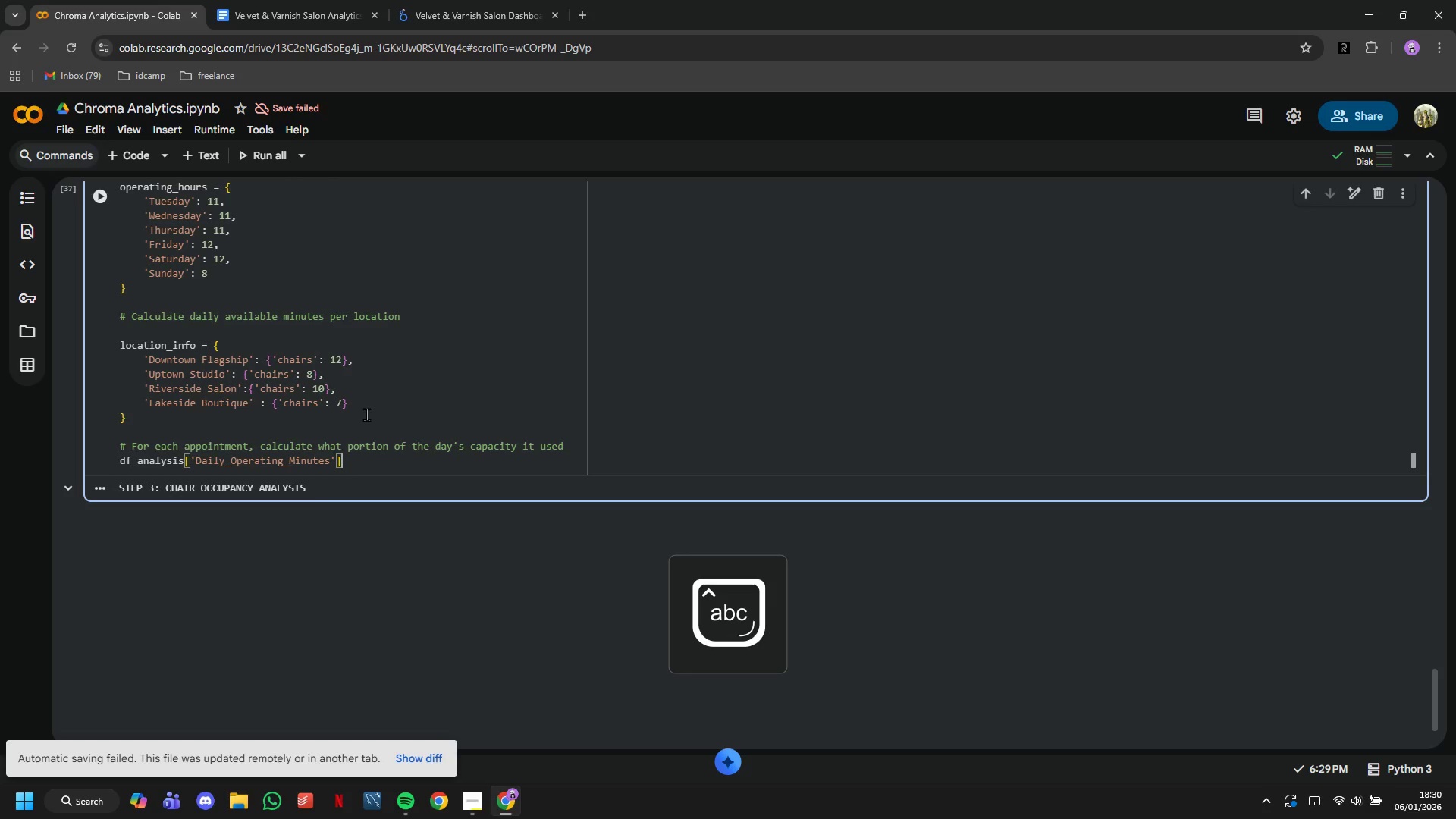 
 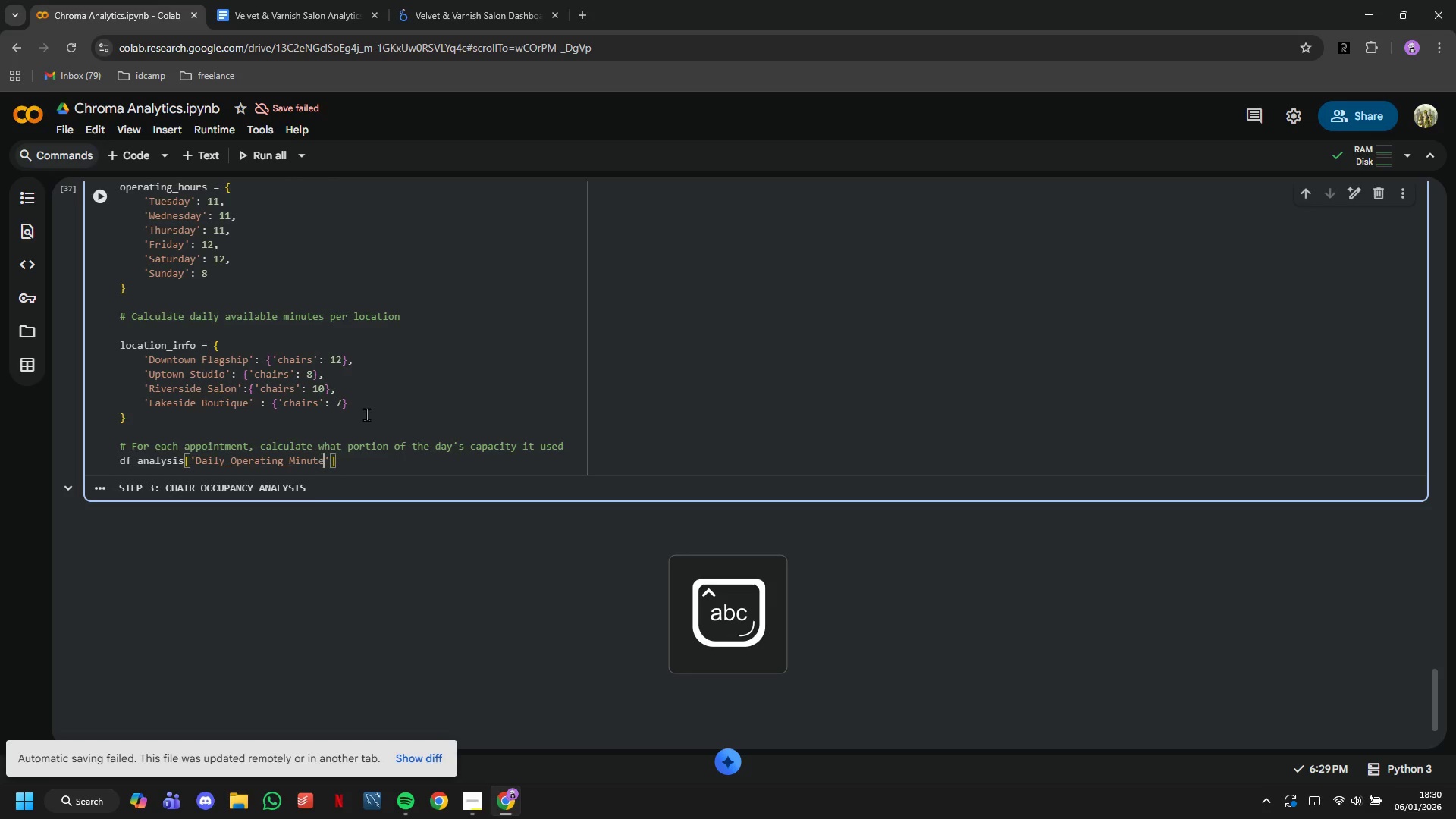 
key(ArrowRight)
 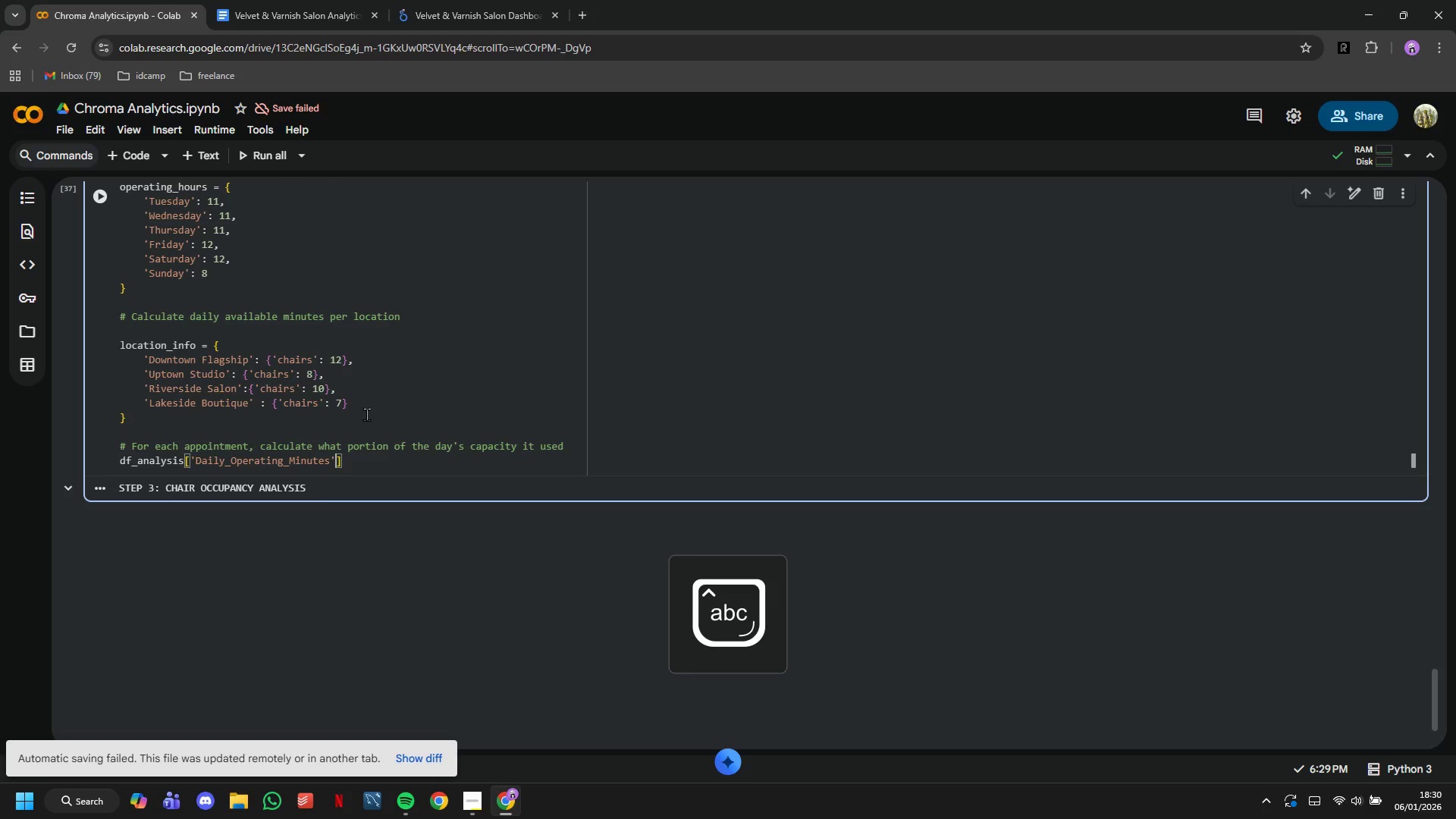 
key(ArrowRight)
 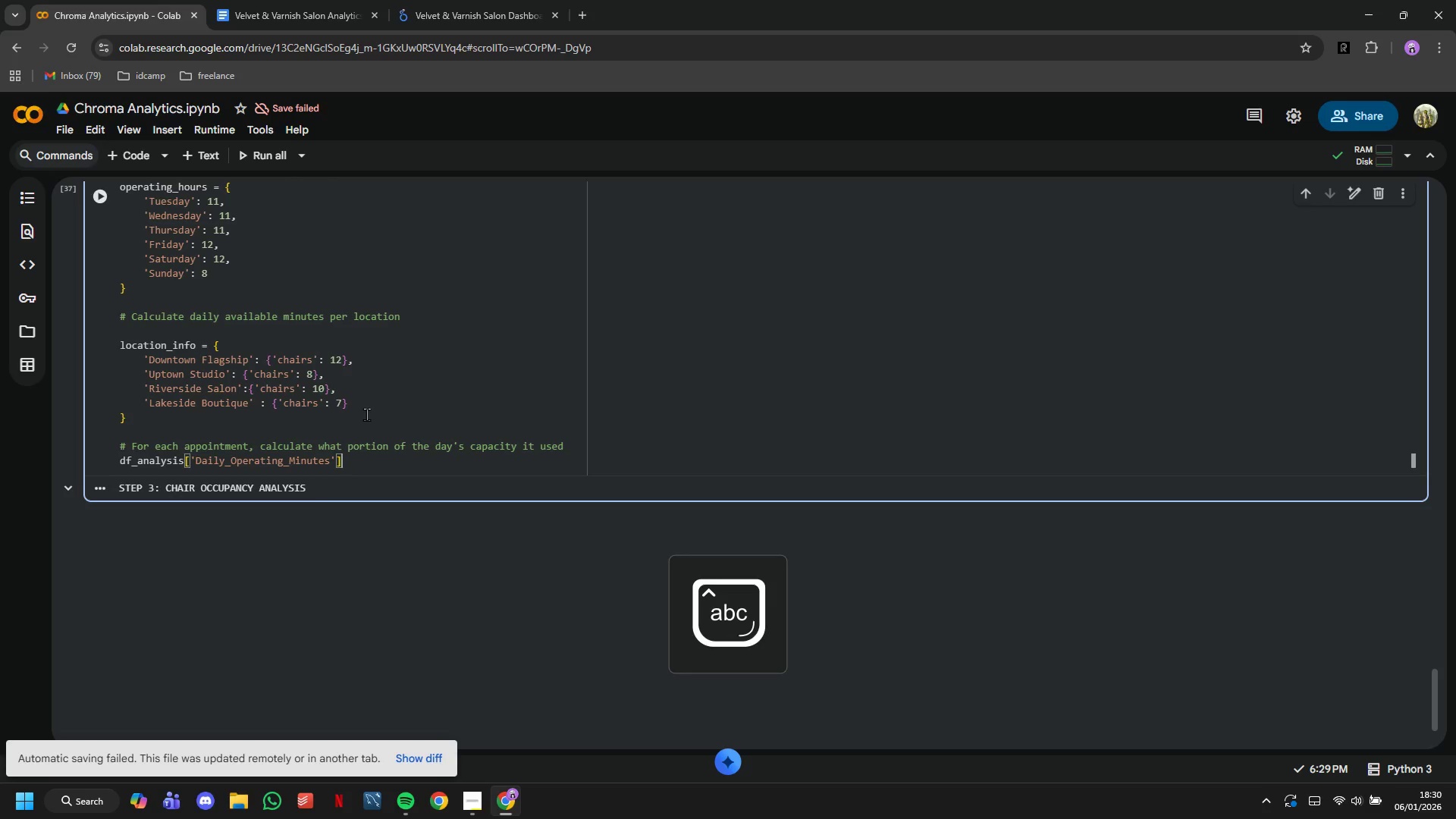 
type( = df_ana;y)
key(Backspace)
key(Backspace)
type(lysis['Da)
key(Tab)
 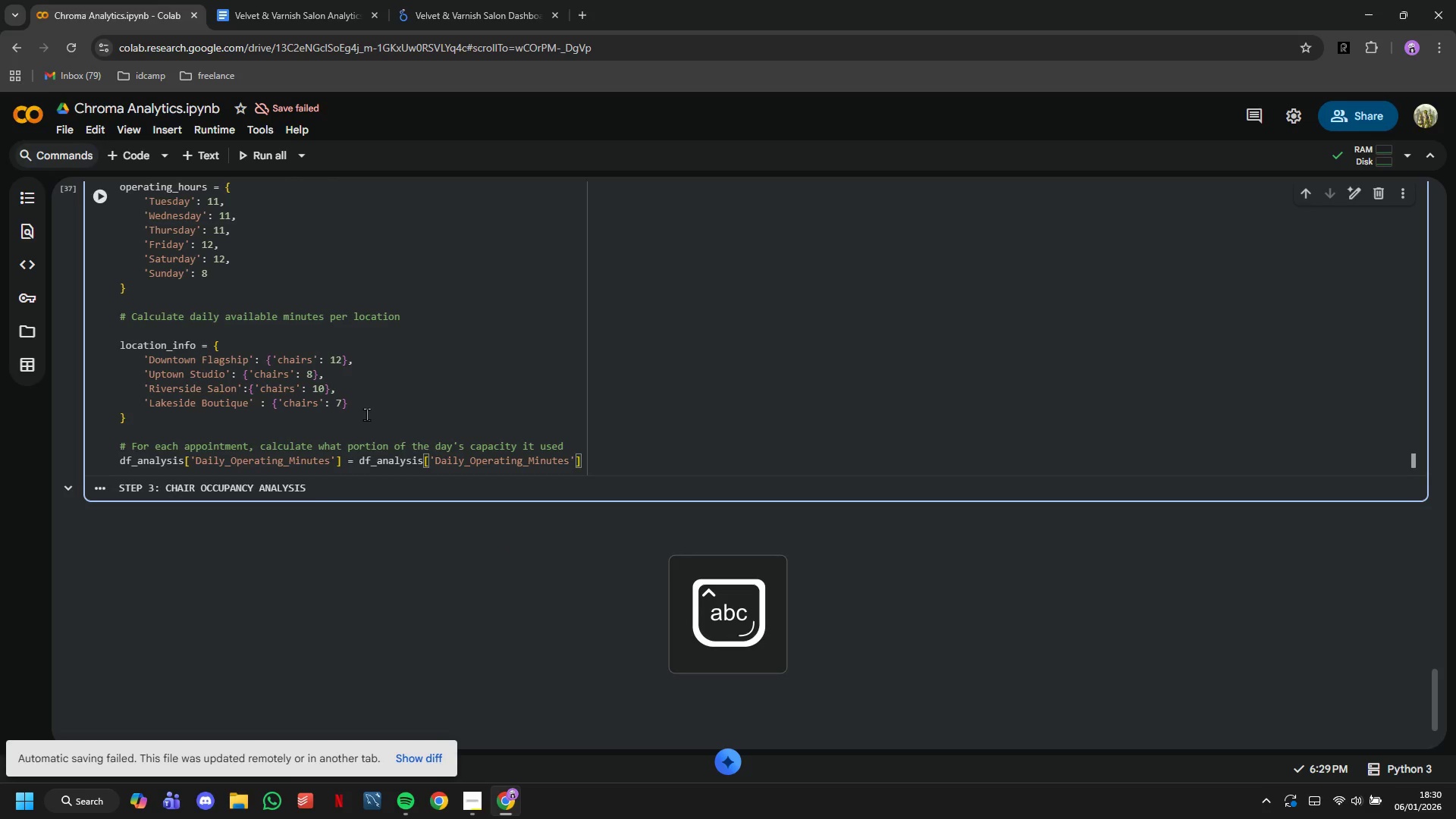 
key(Control+Z)
 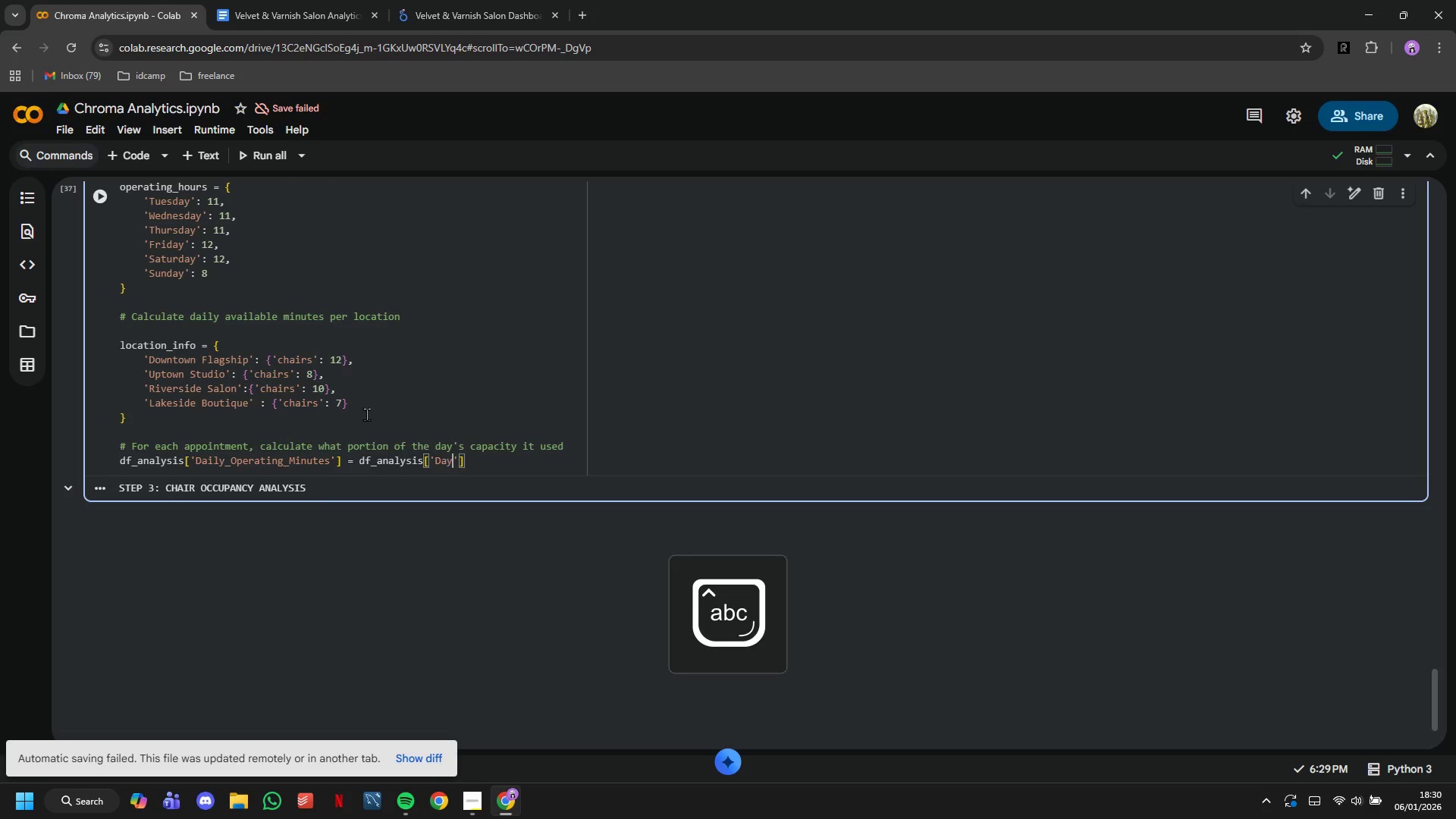 
type(y_of_Week)
 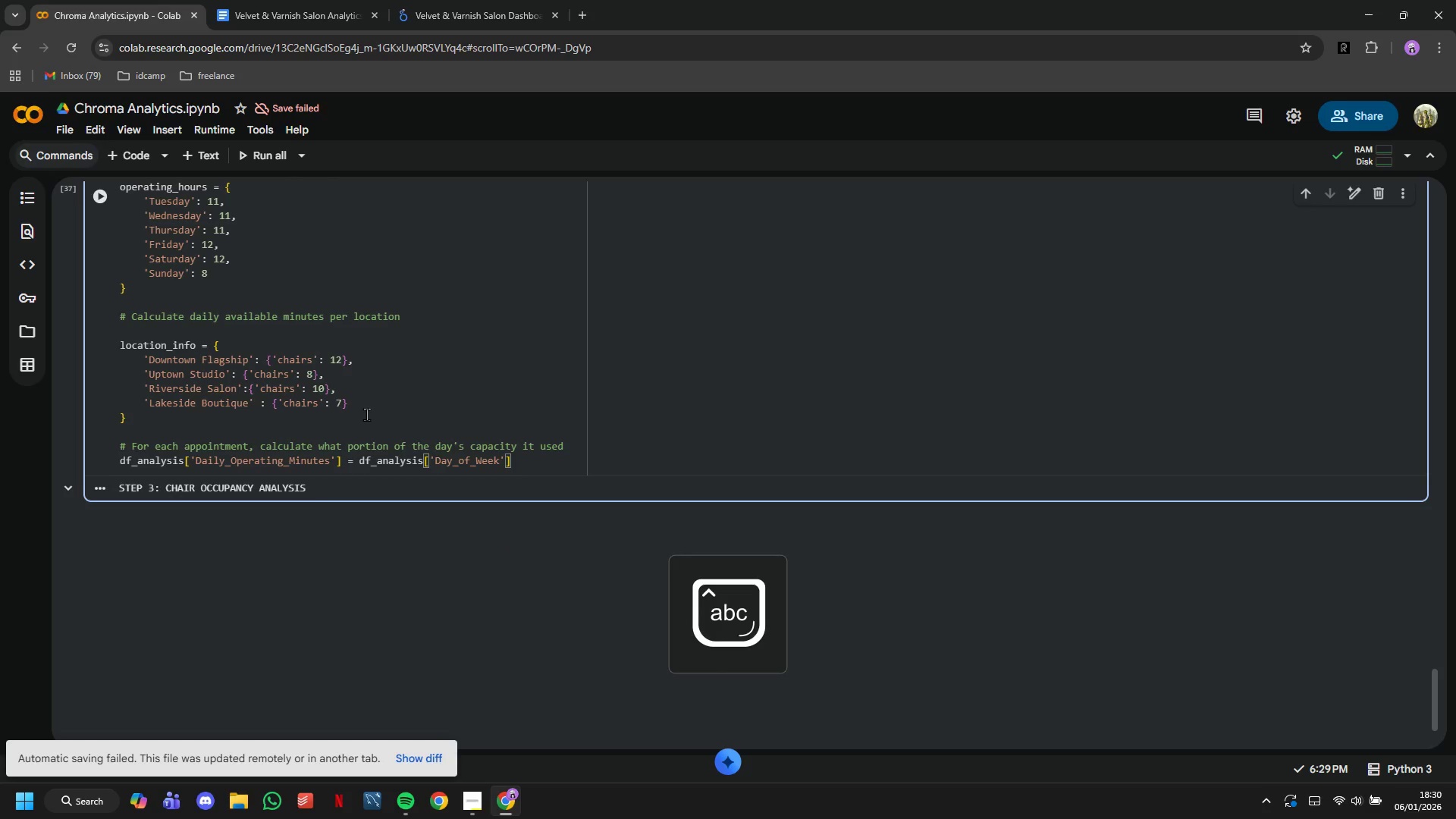 
key(ArrowRight)
 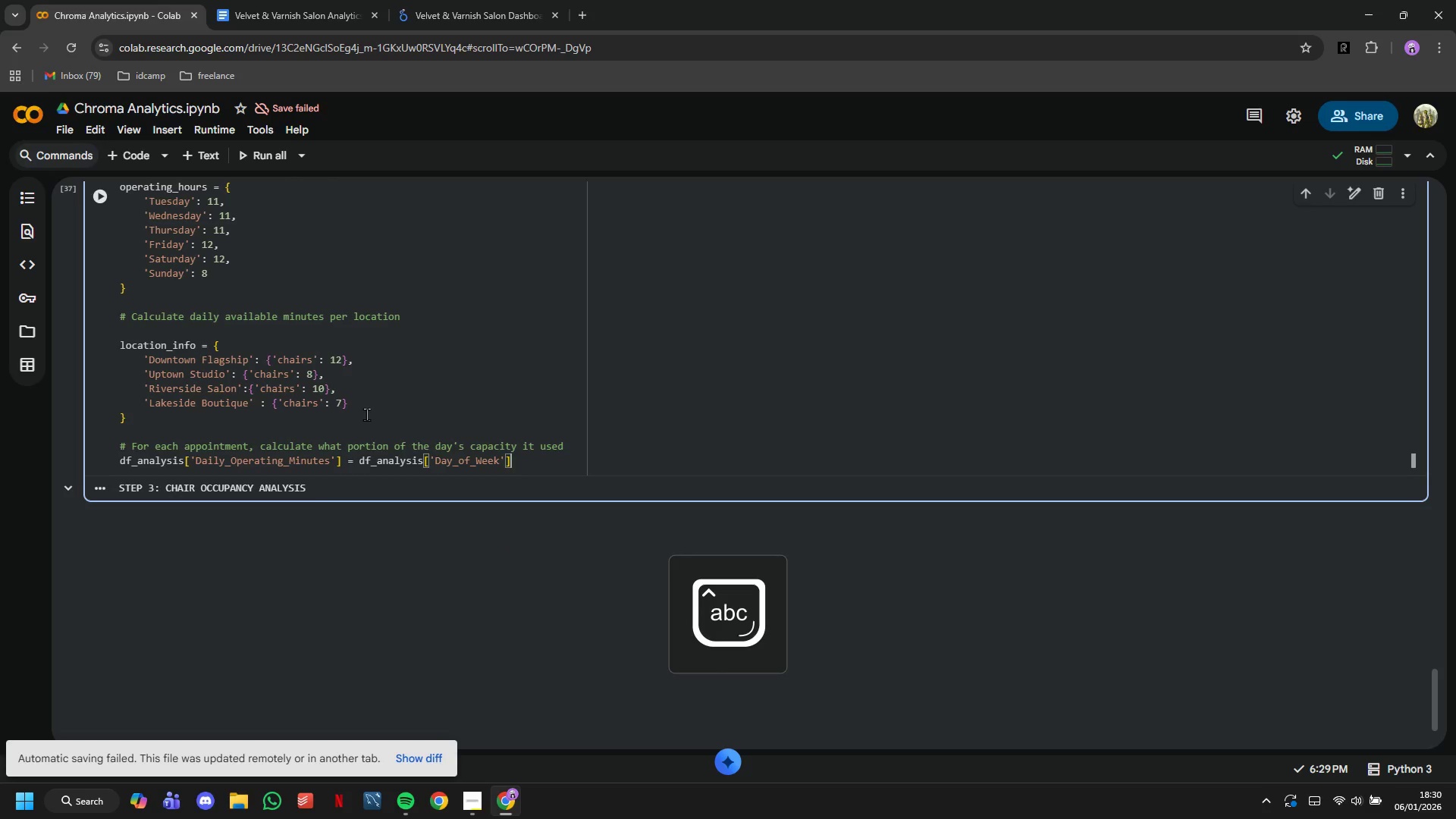 
key(ArrowRight)
 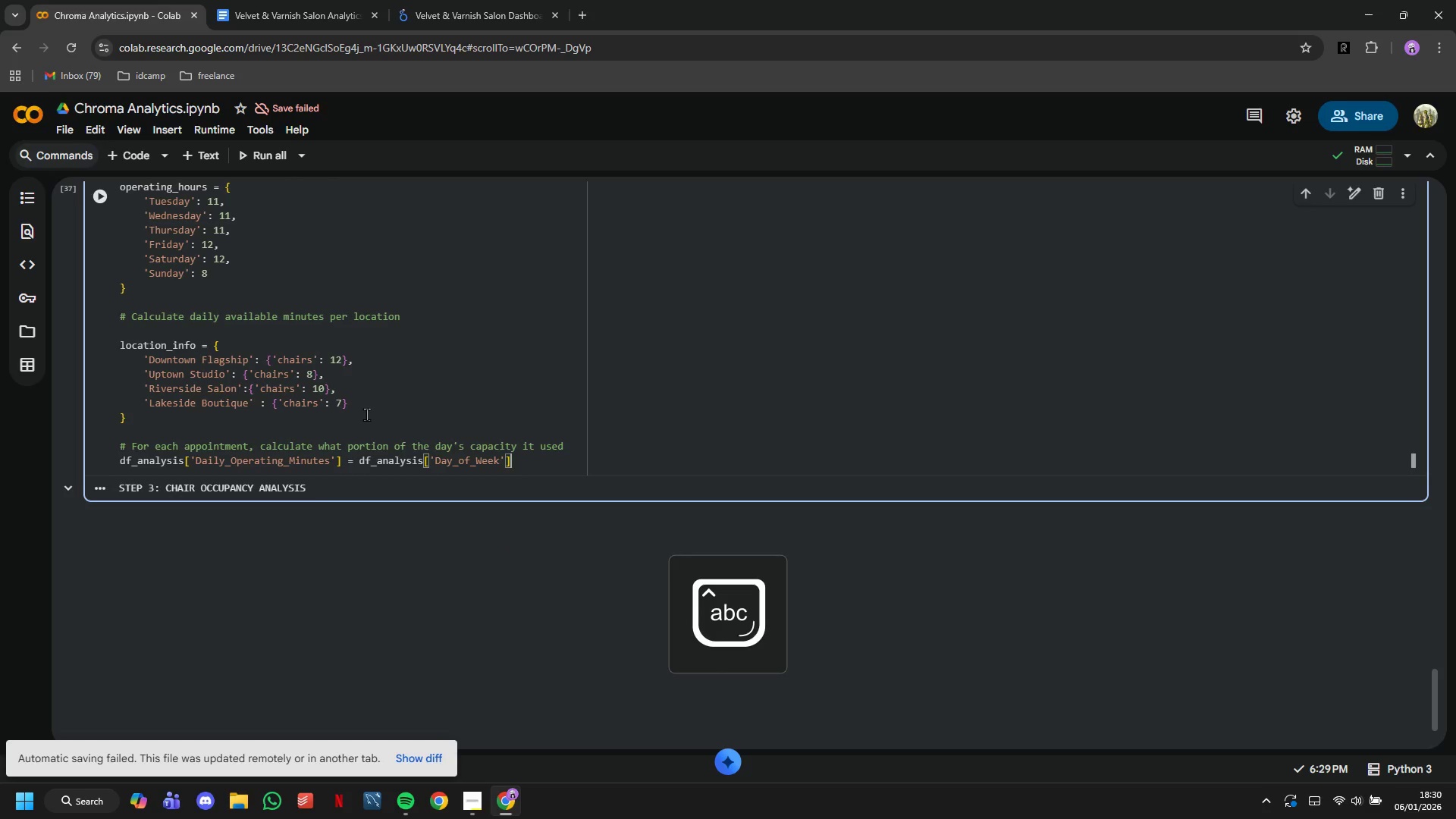 
type(.map()
 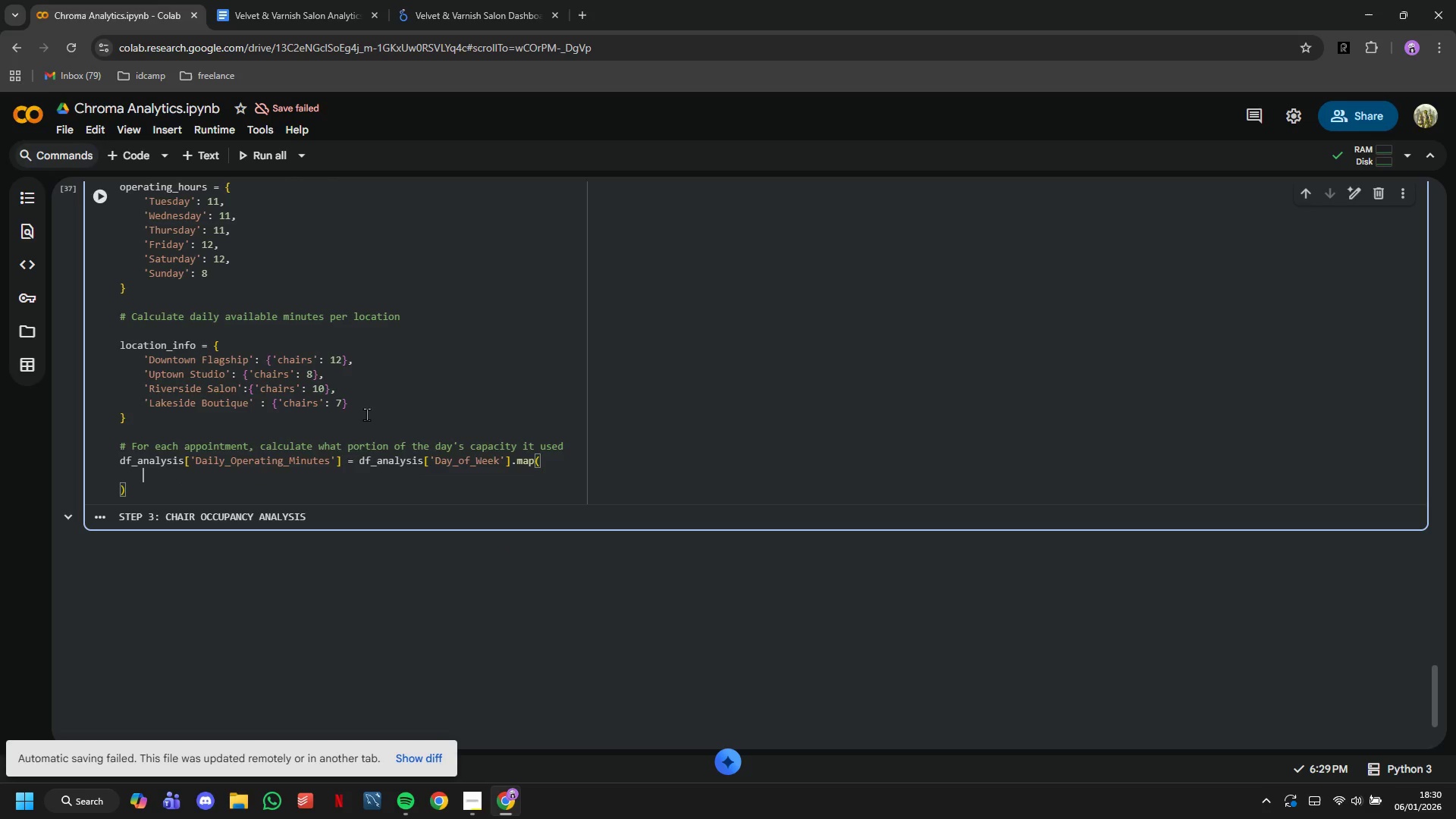 
 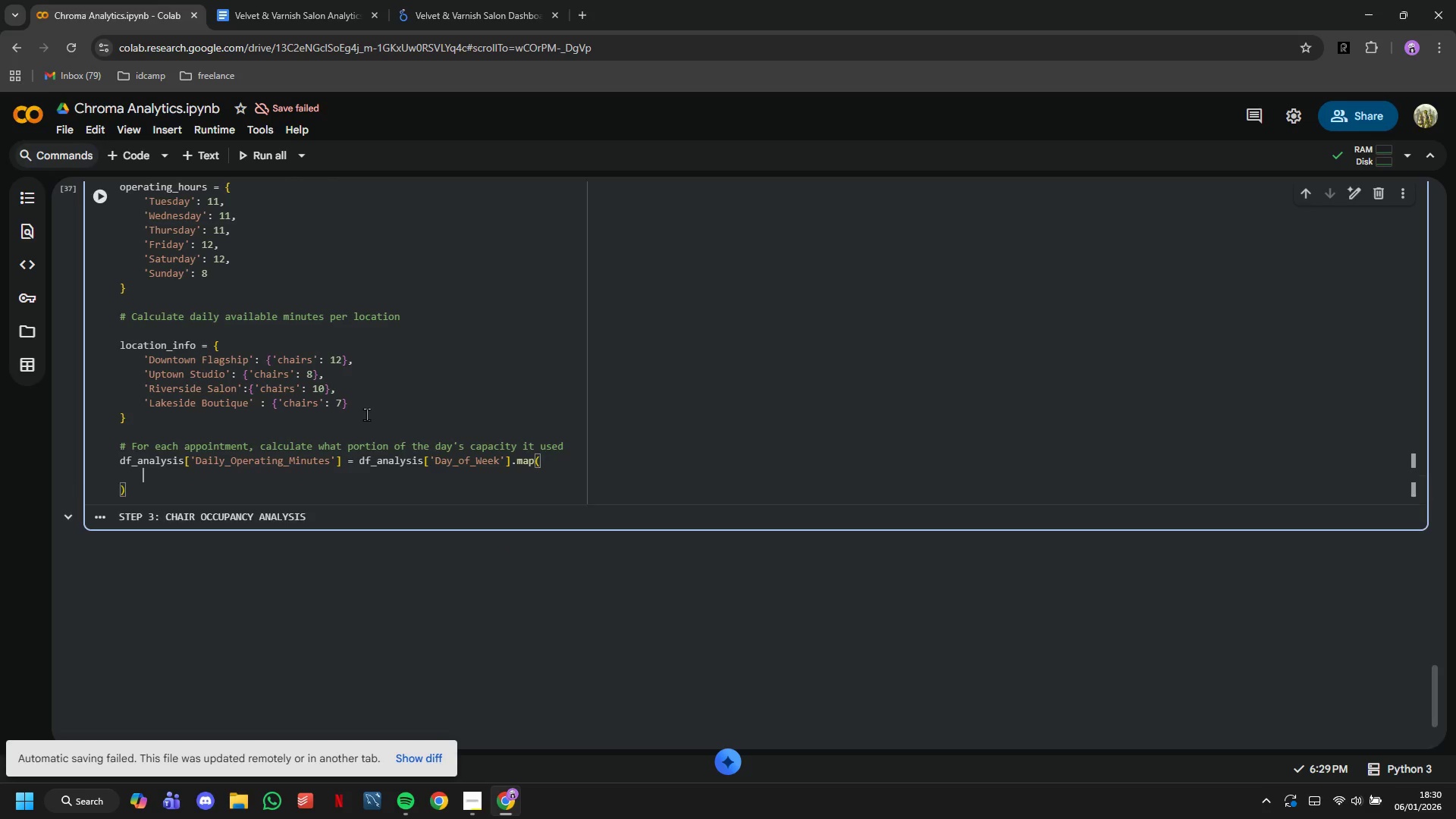 
key(Enter)
 